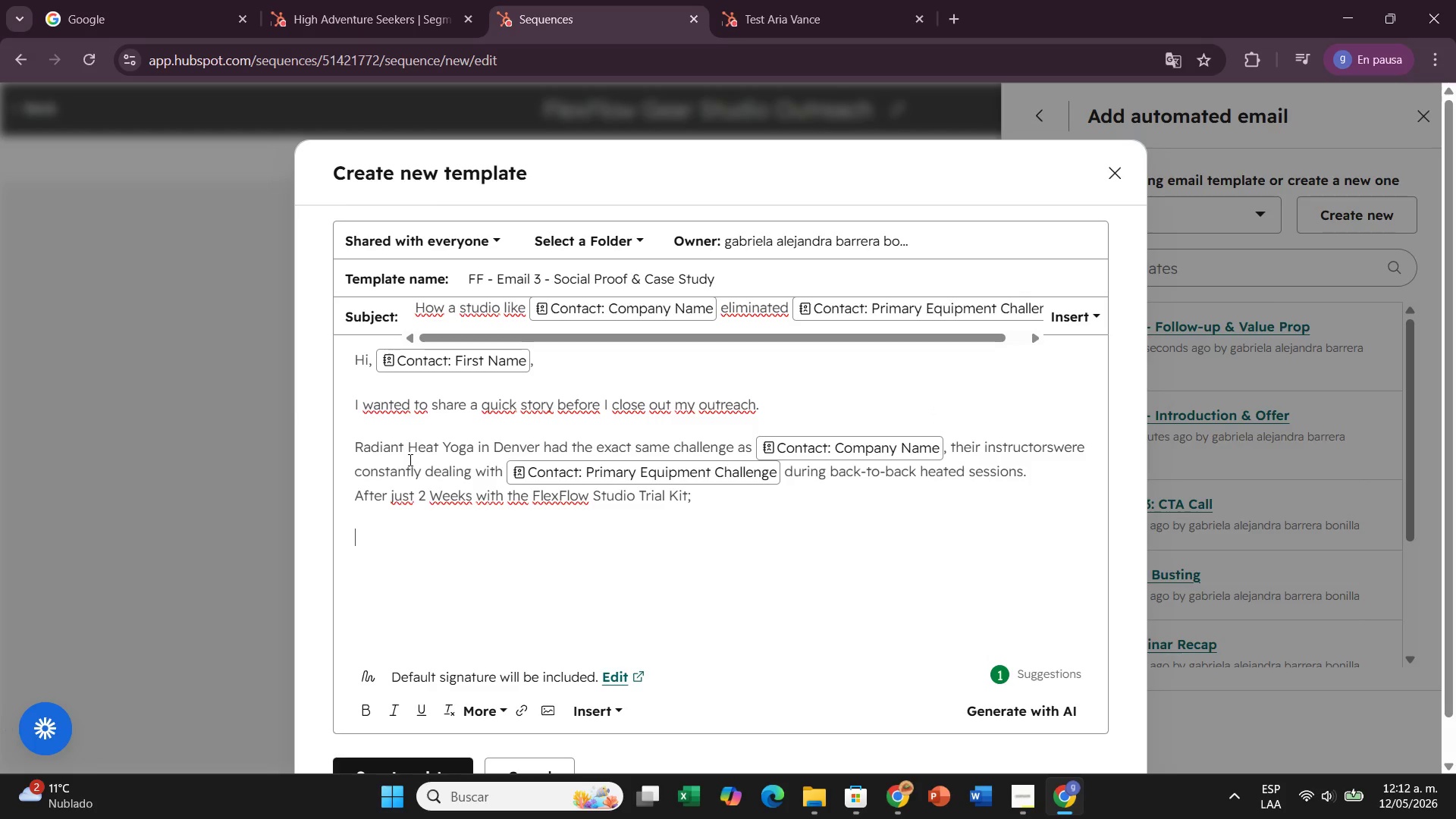 
left_click([387, 454])
 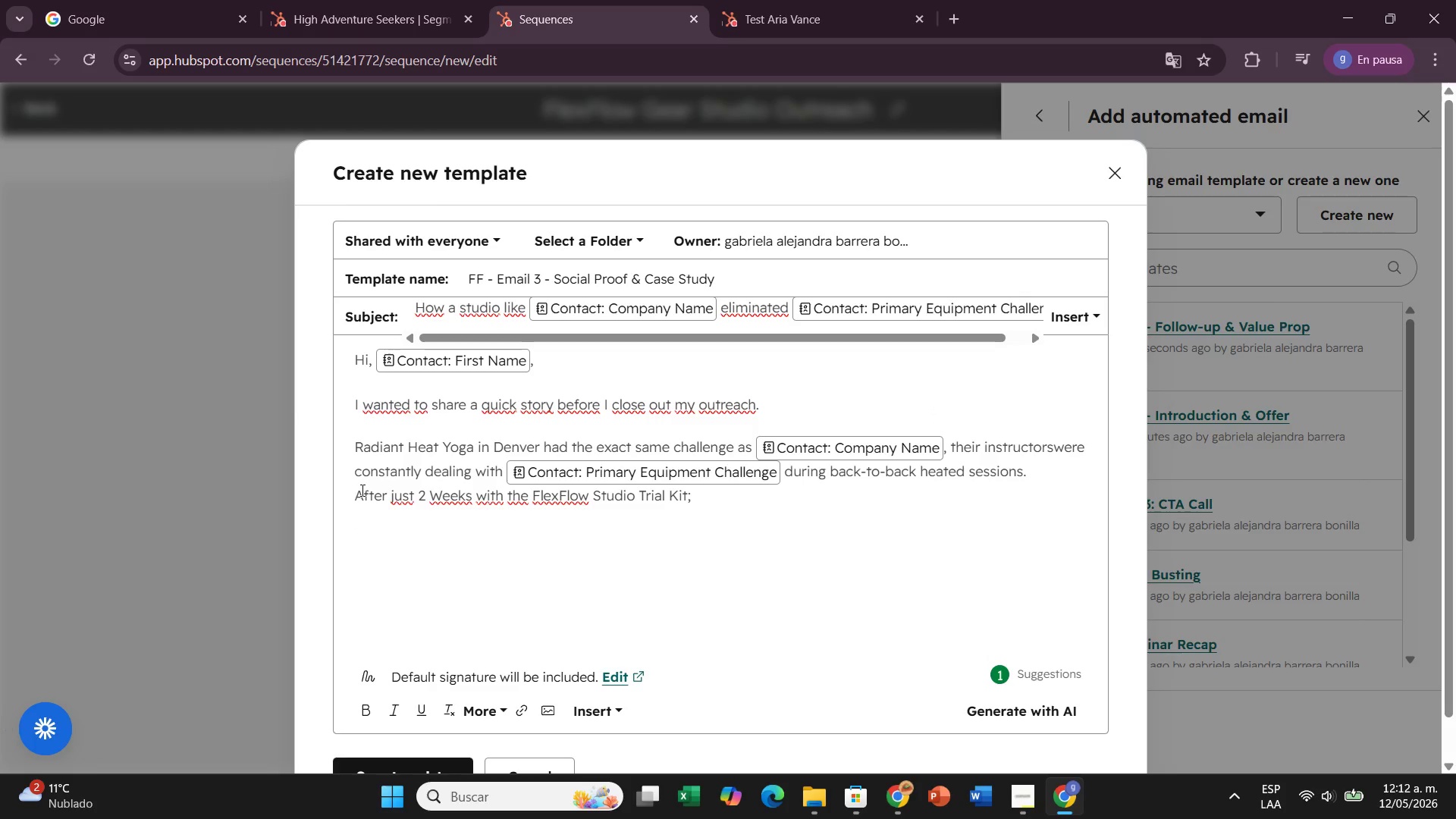 
left_click([361, 490])
 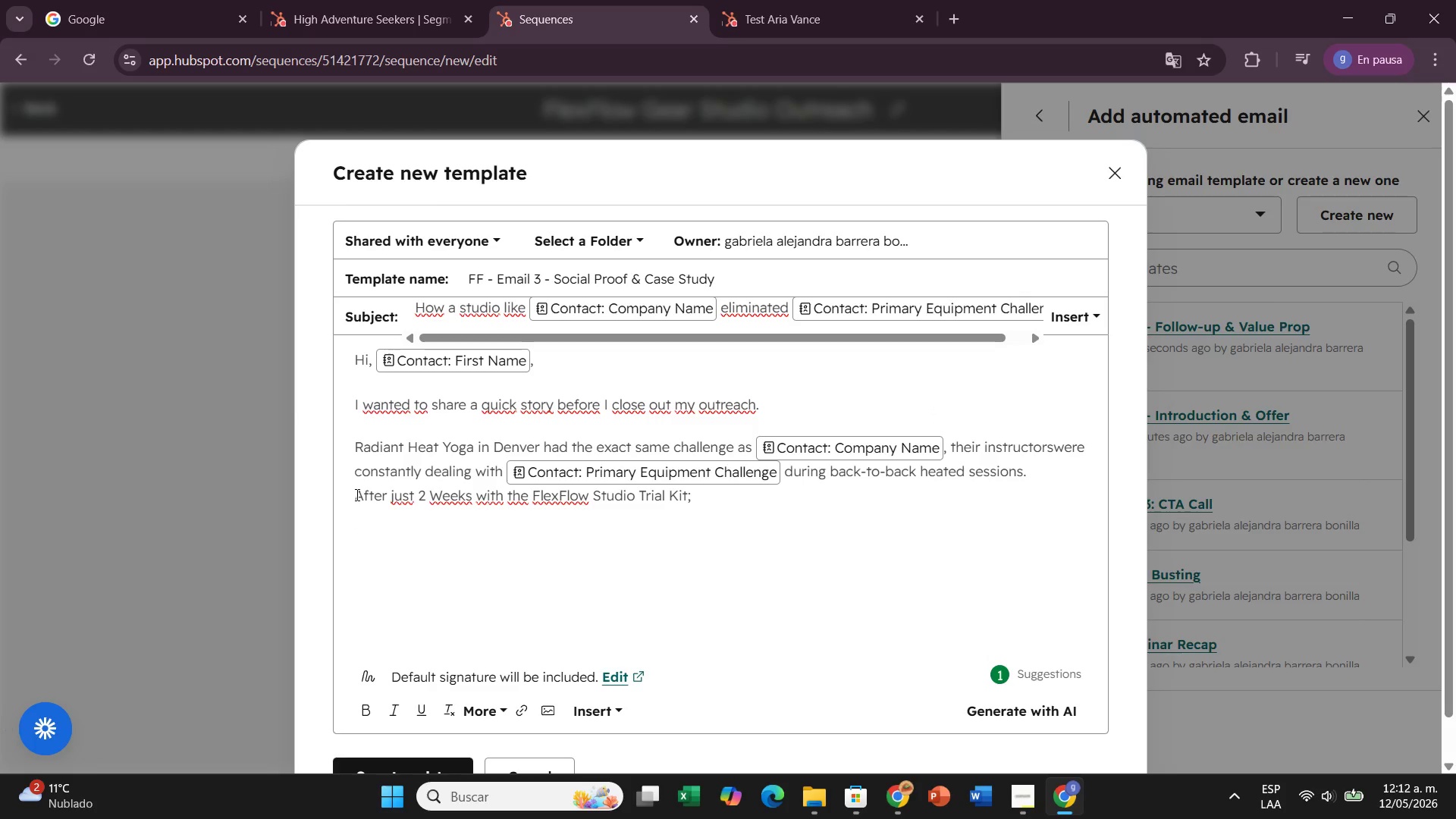 
left_click([356, 494])
 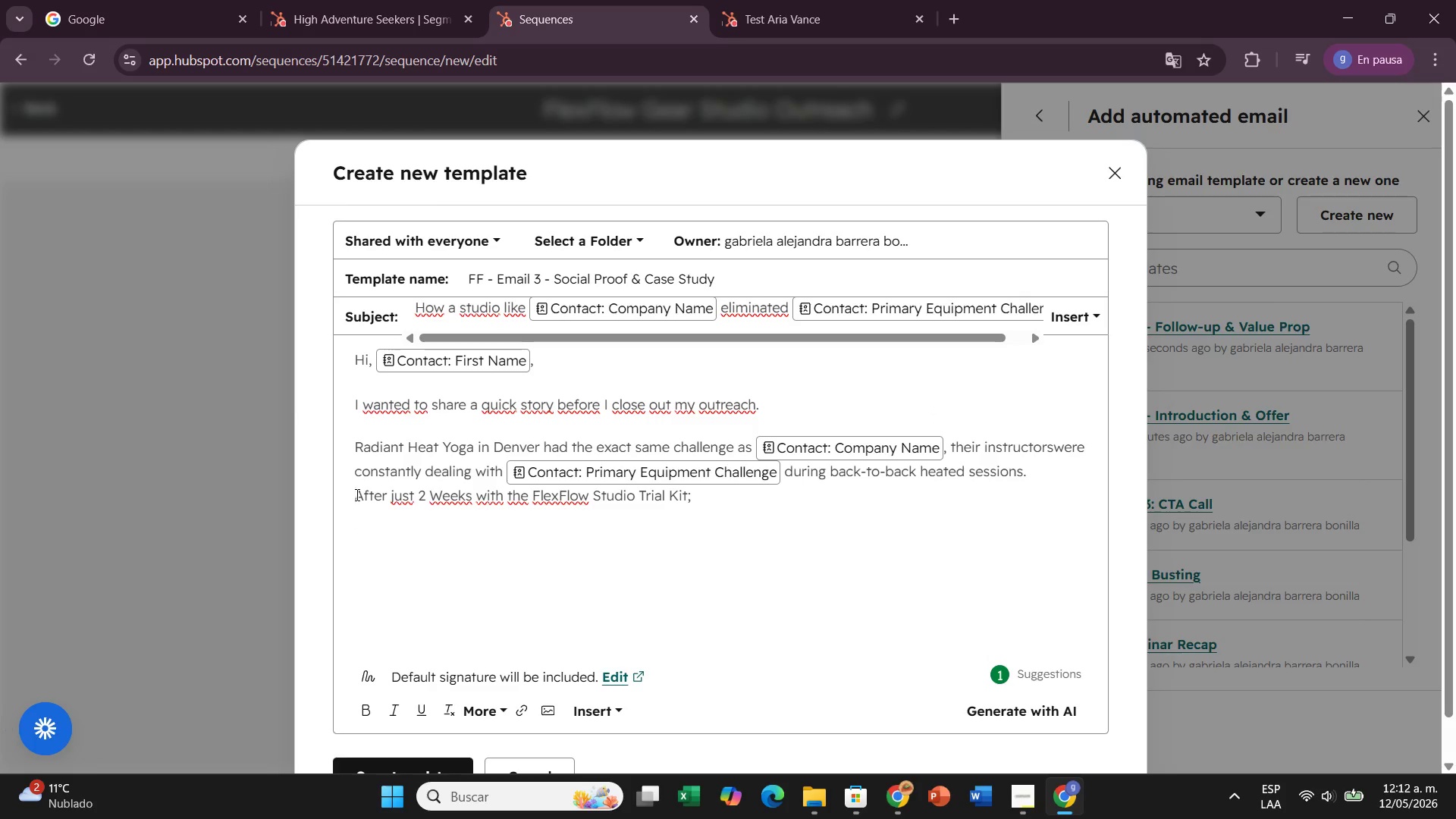 
key(Enter)
 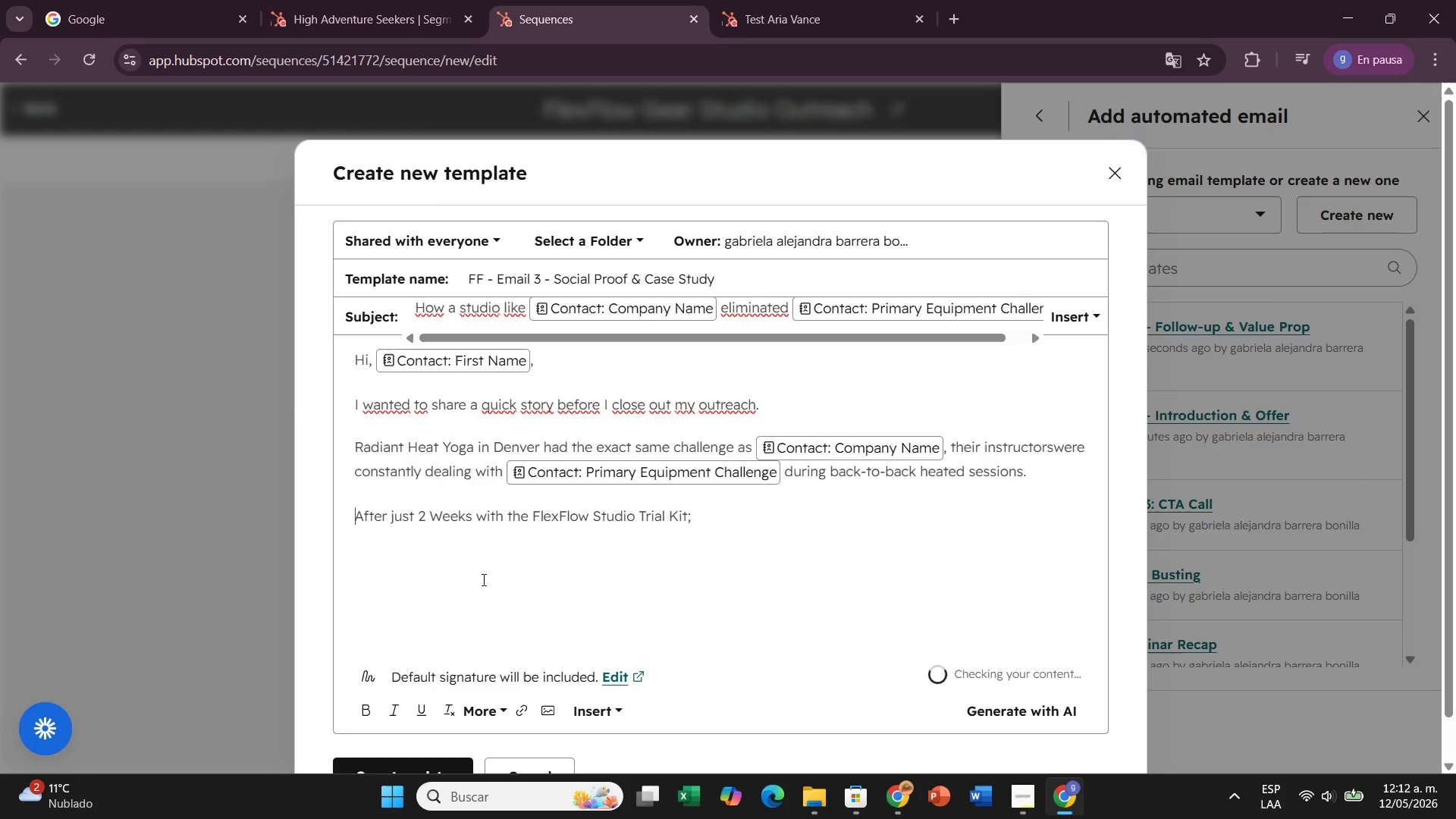 
left_click([650, 601])
 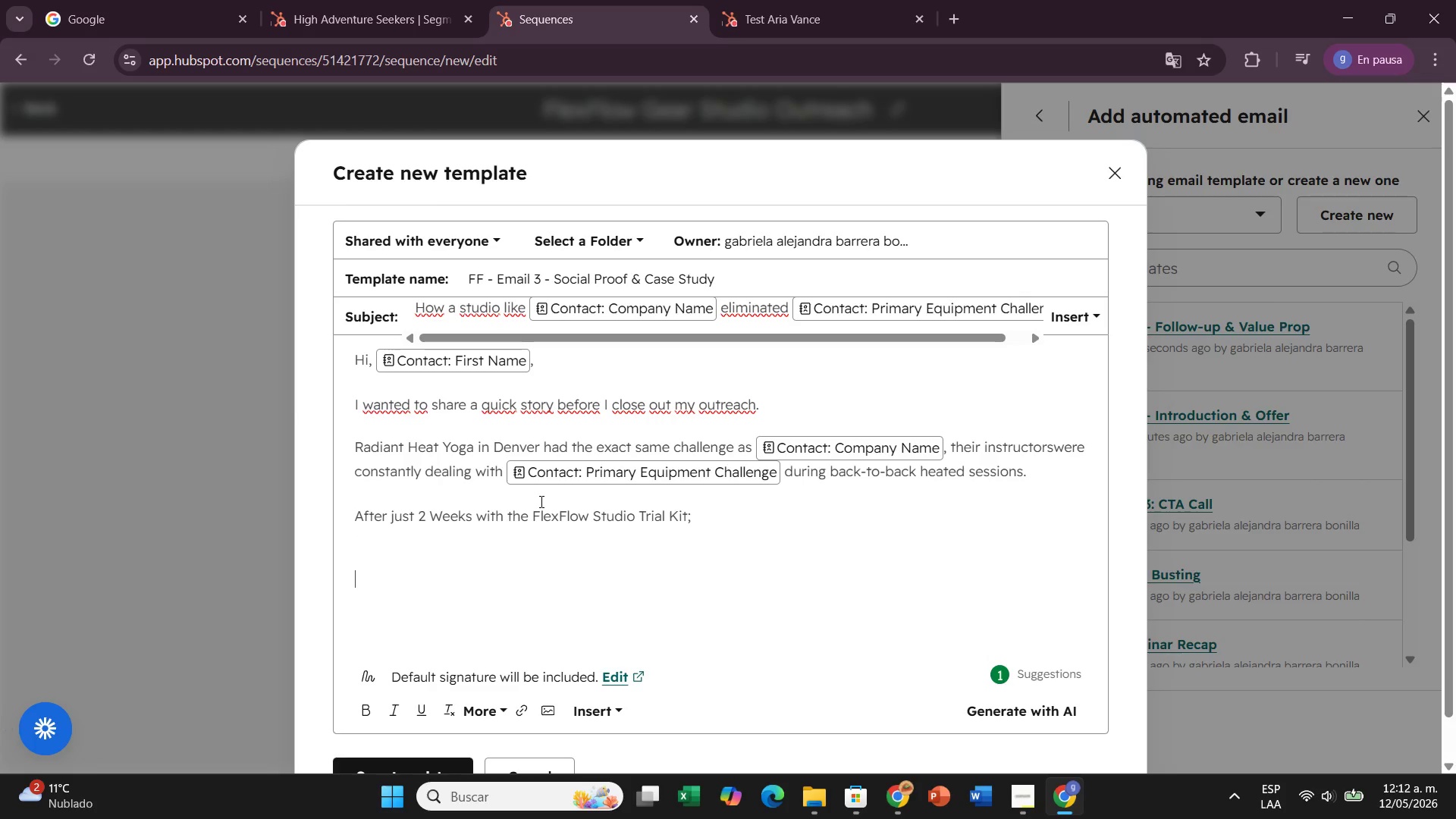 
key(Backspace)
 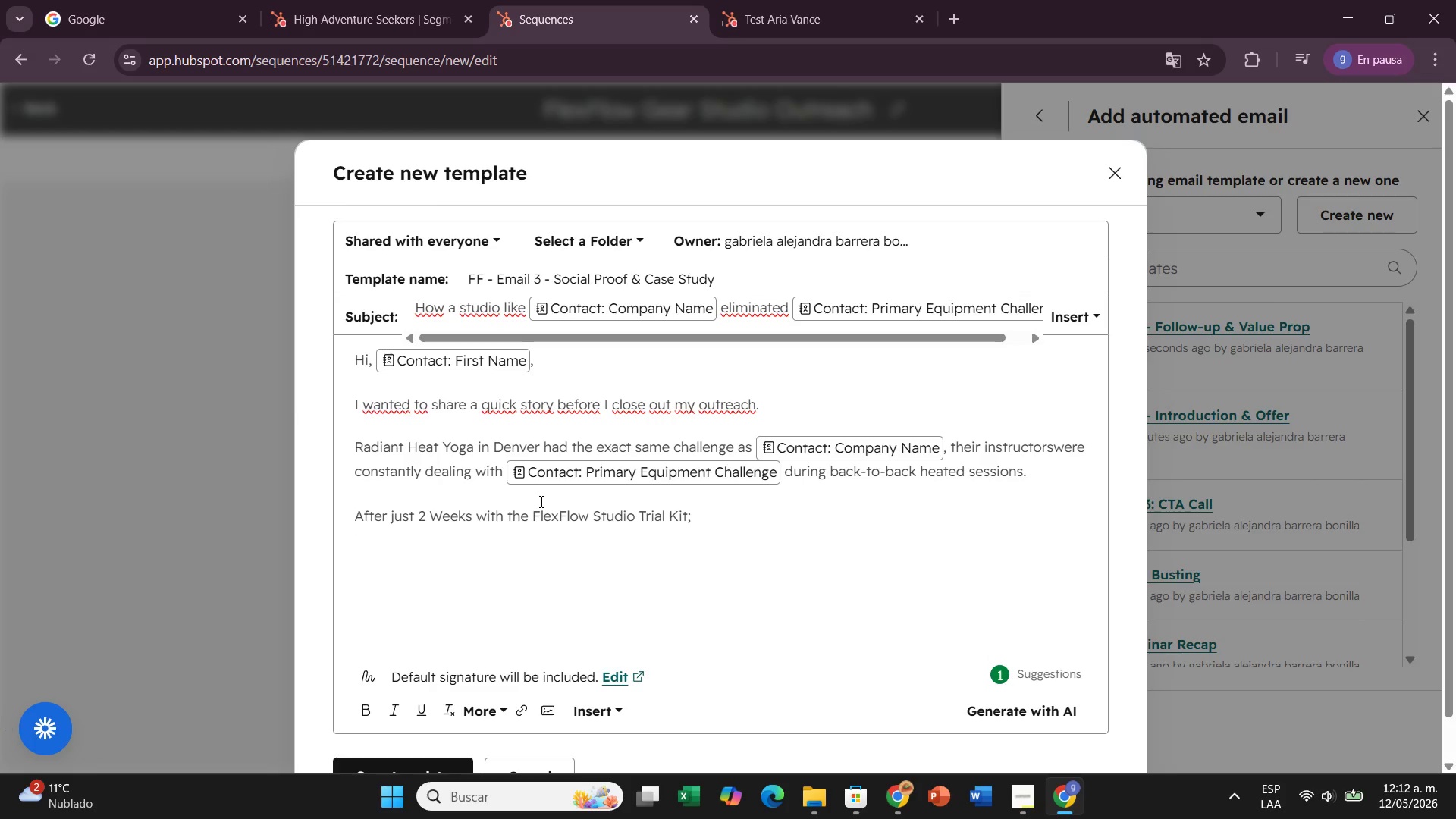 
key(Backspace)
 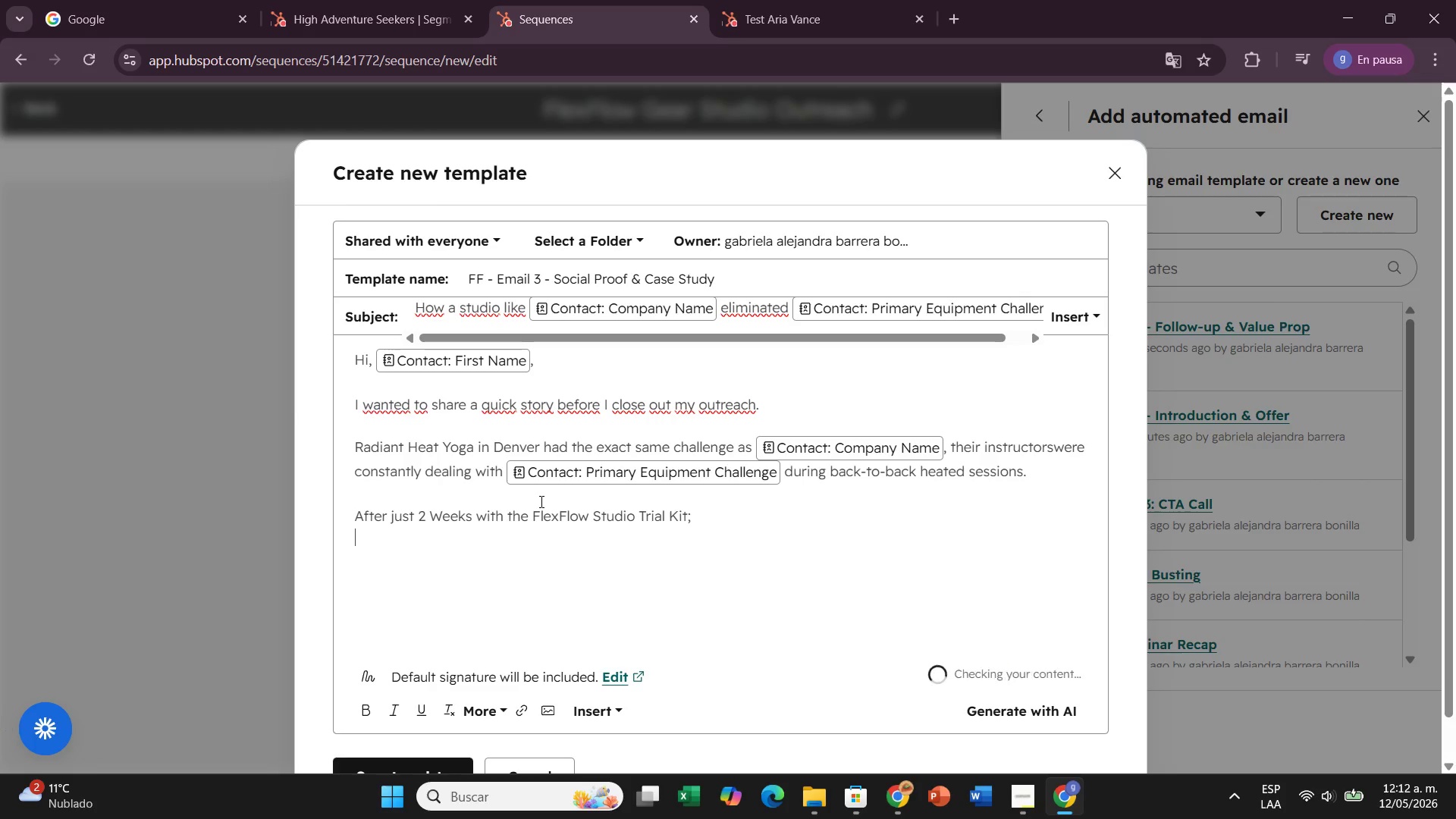 
key(Backspace)
 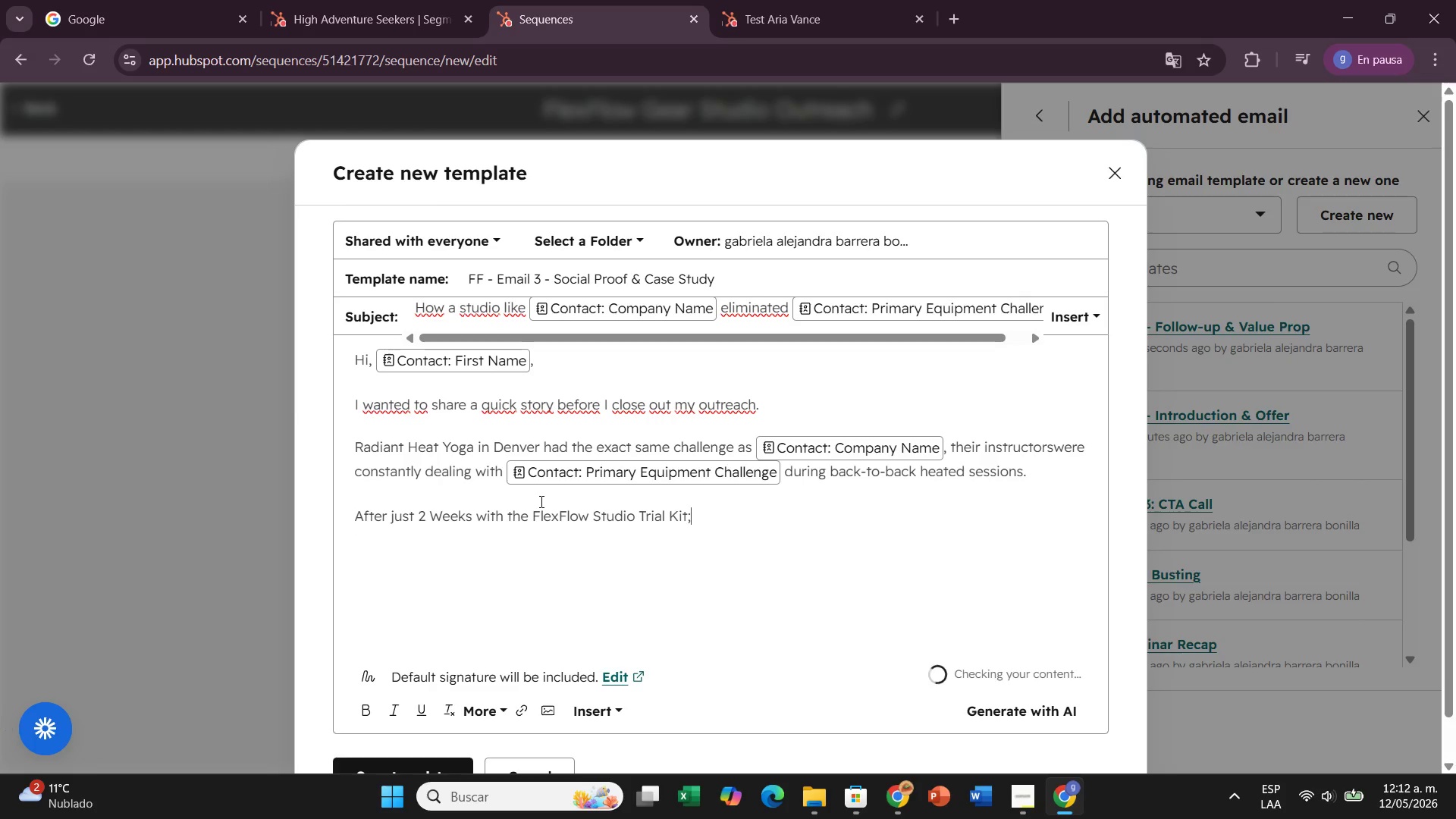 
key(Backspace)
 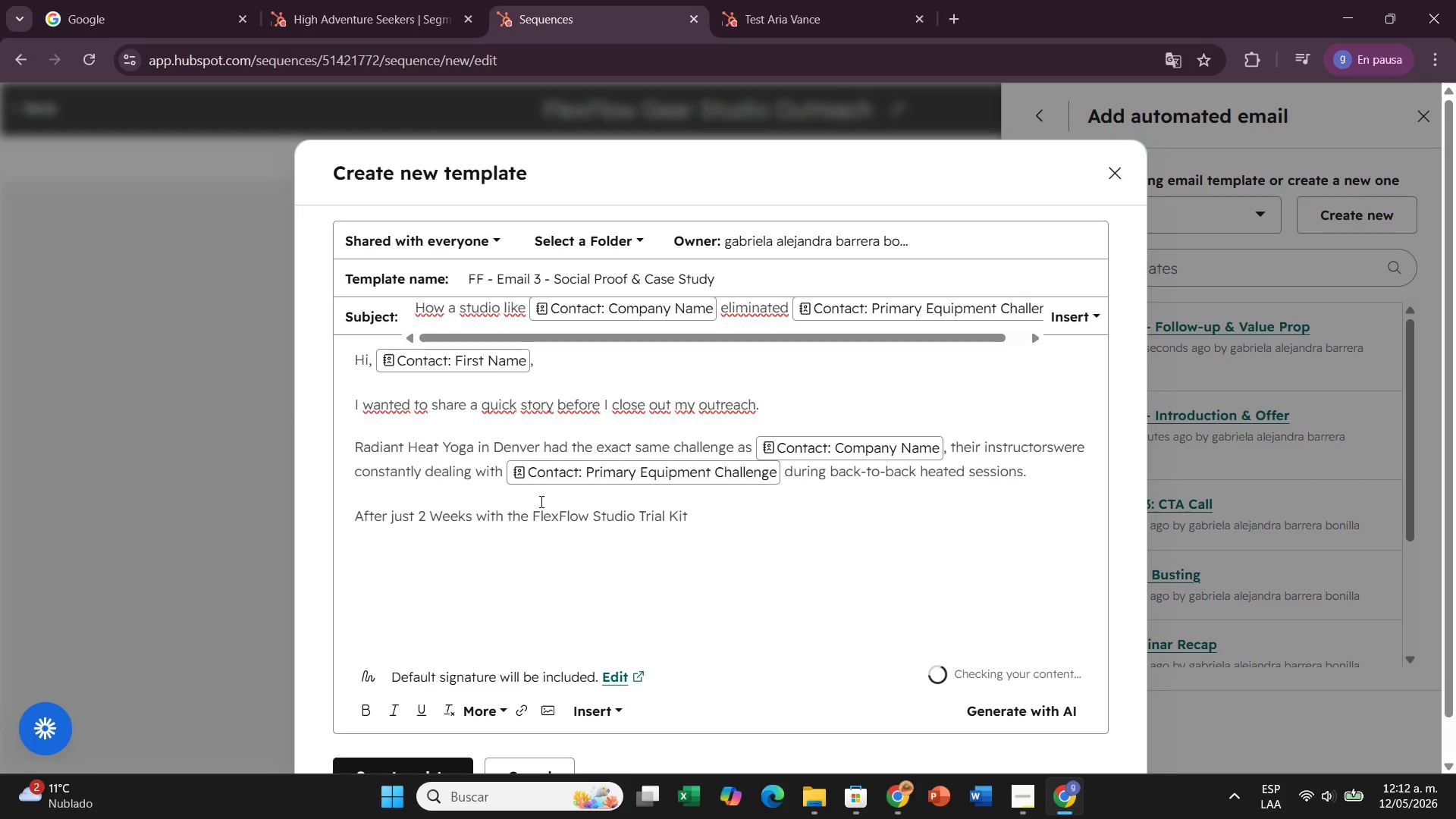 
key(Shift+Period)
 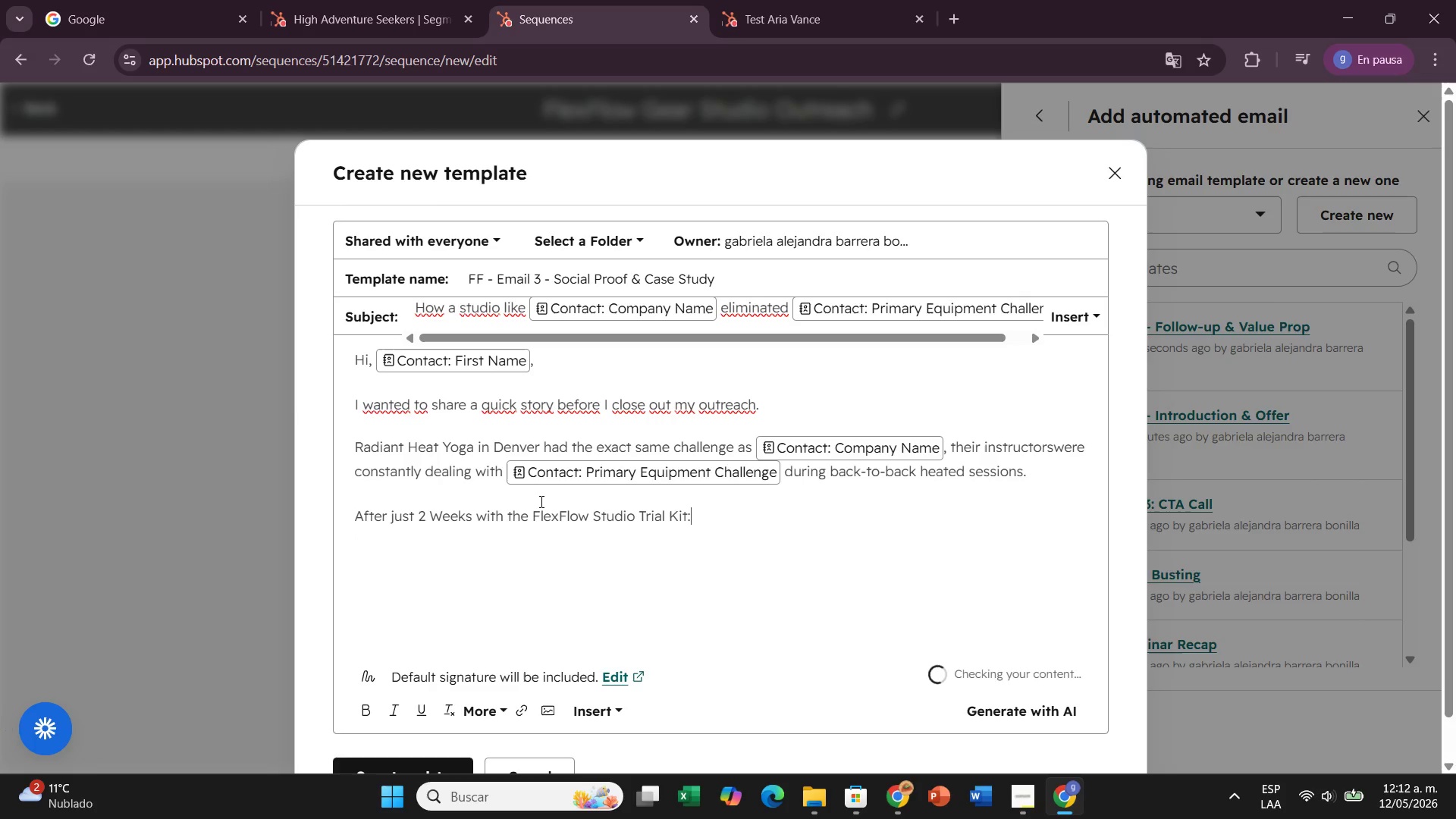 
key(Enter)
 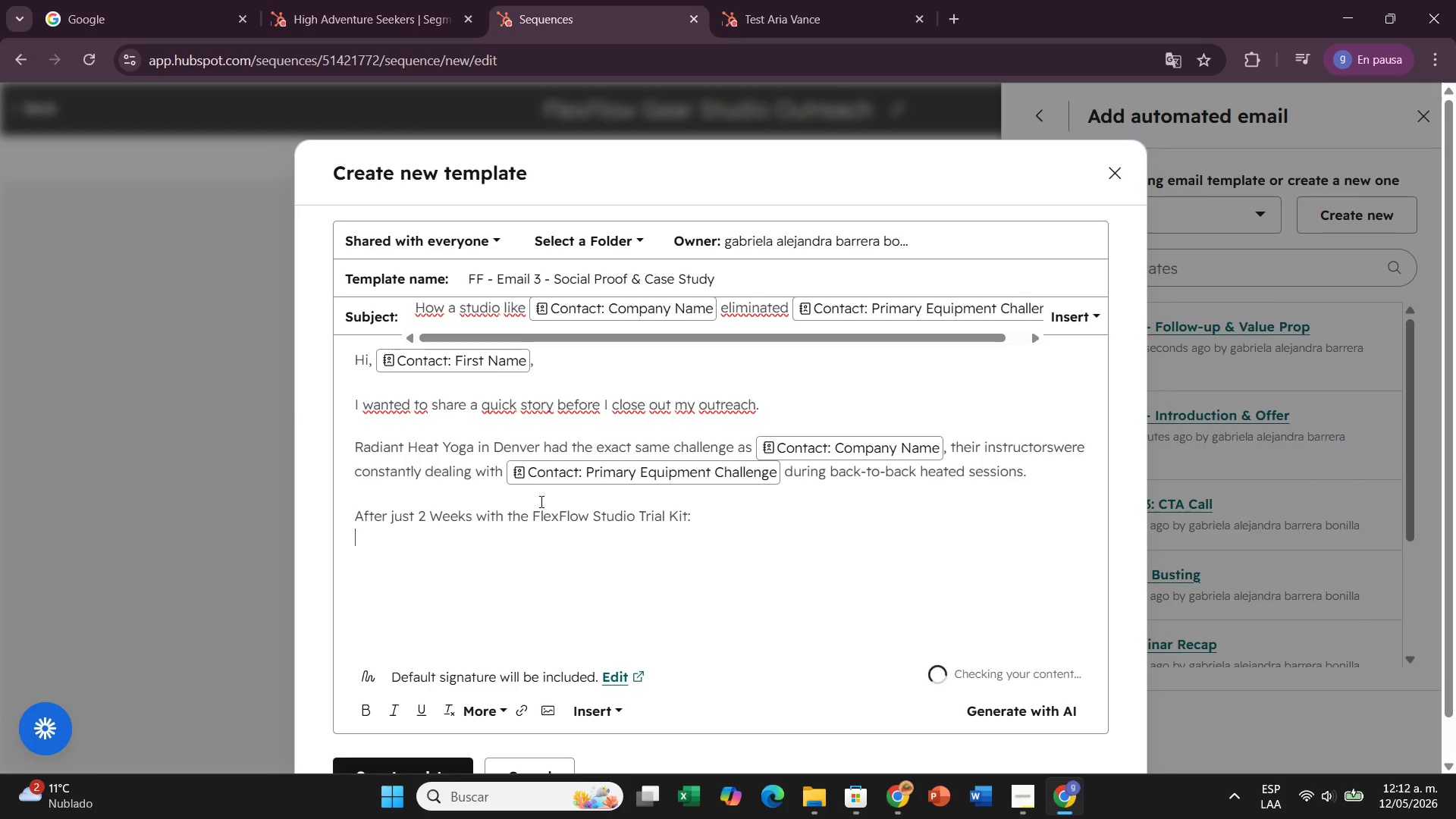 
key(Enter)
 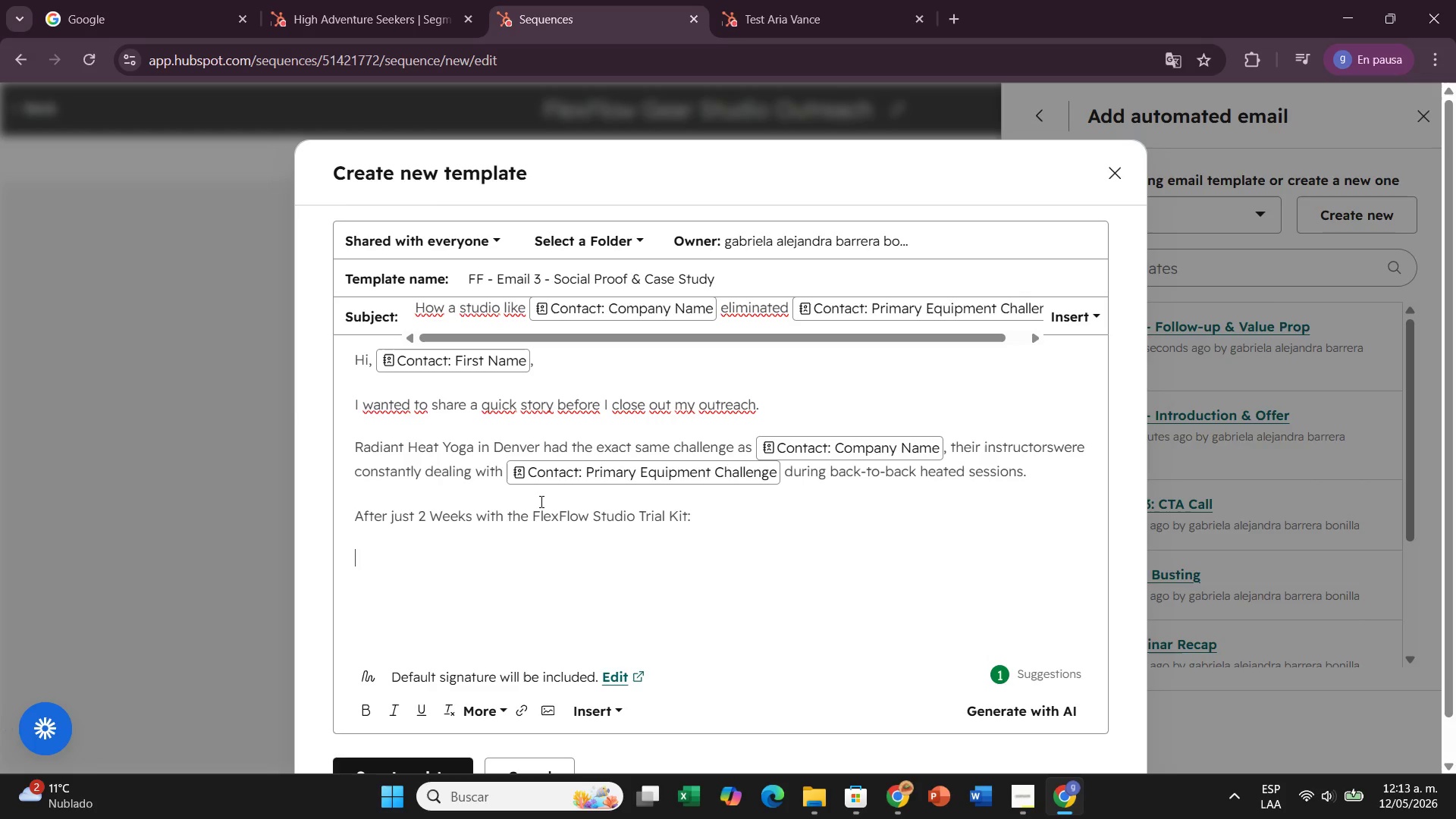 
type(-Students)
key(Backspace)
type( complaints dropped bu)
key(Backspace)
type(y 80%)
 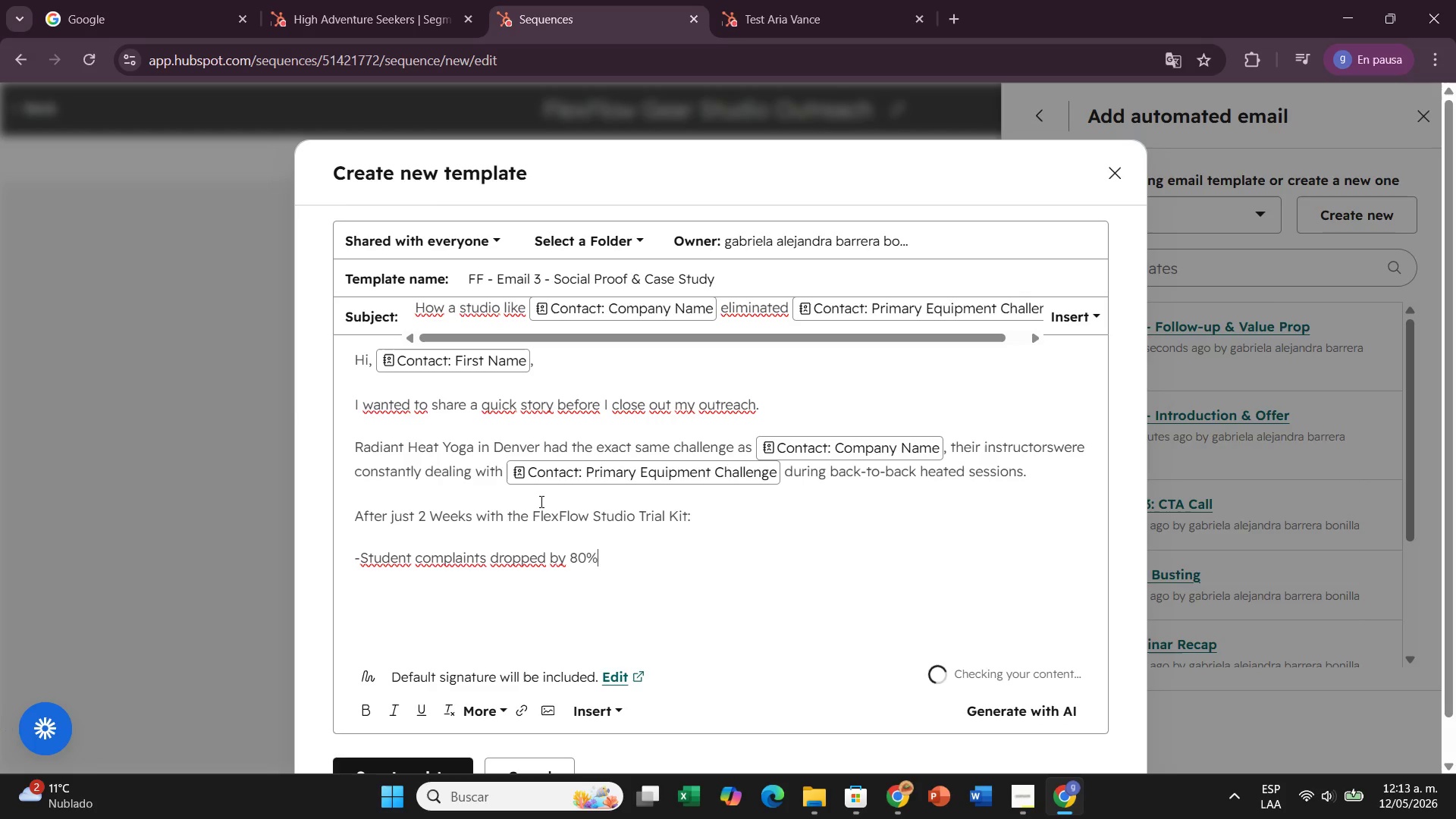 
key(Enter)
 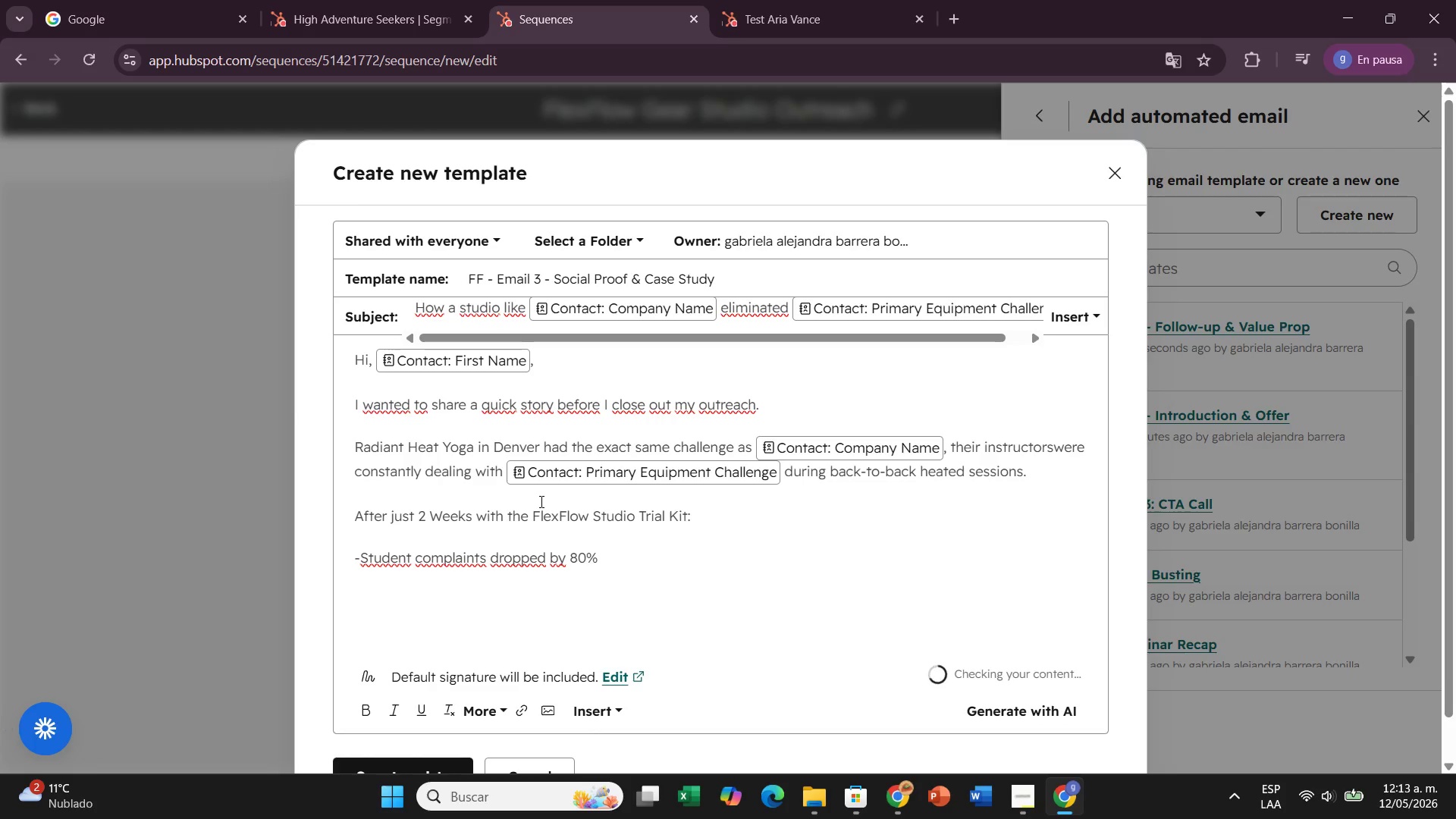 
type(-Instruco)
key(Backspace)
type(tors reported better e)
key(Backspace)
type(perfon)
key(Backspace)
type(m)
key(Backspace)
type(rmanc)
 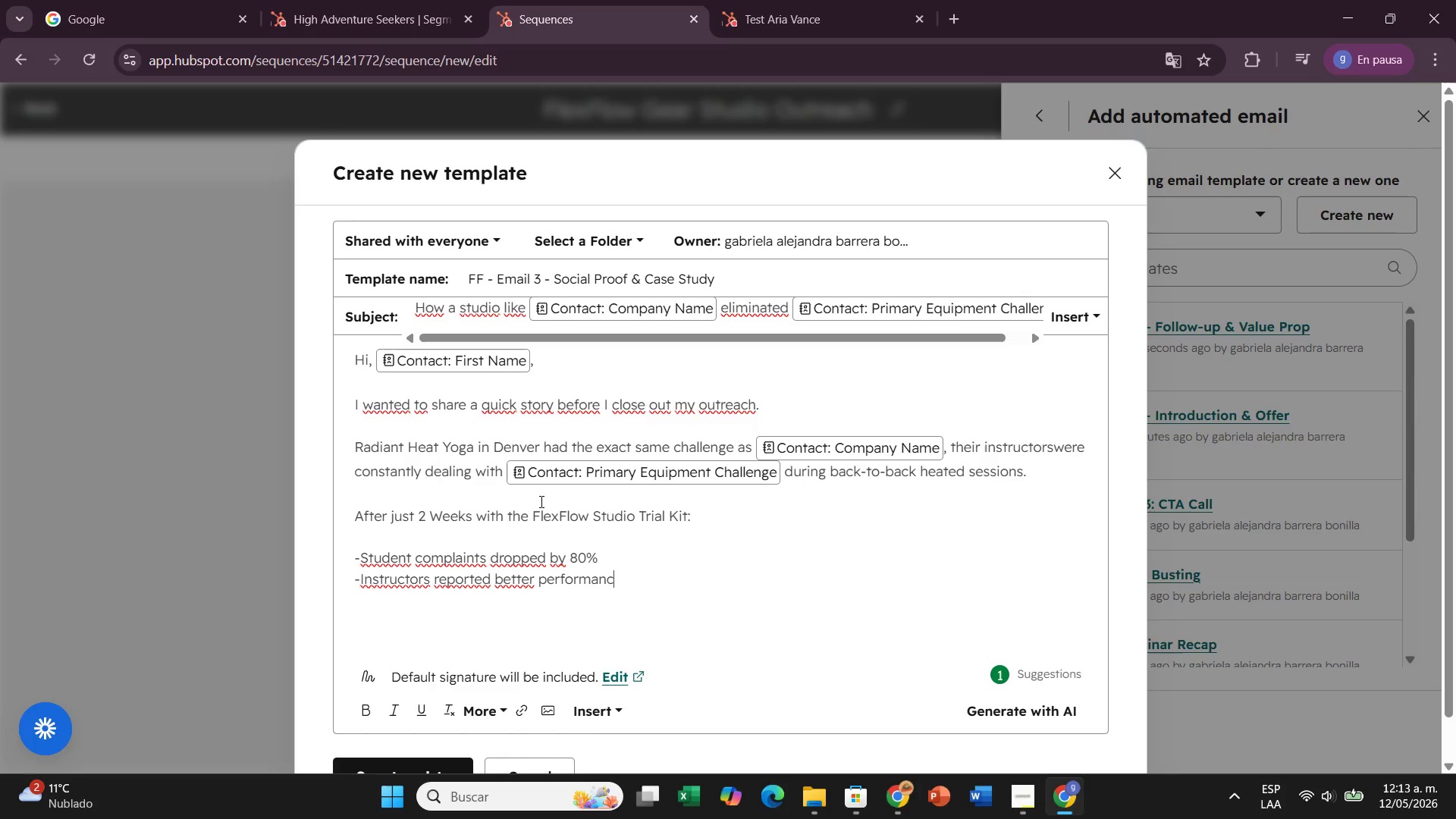 
type(e and confidence)
 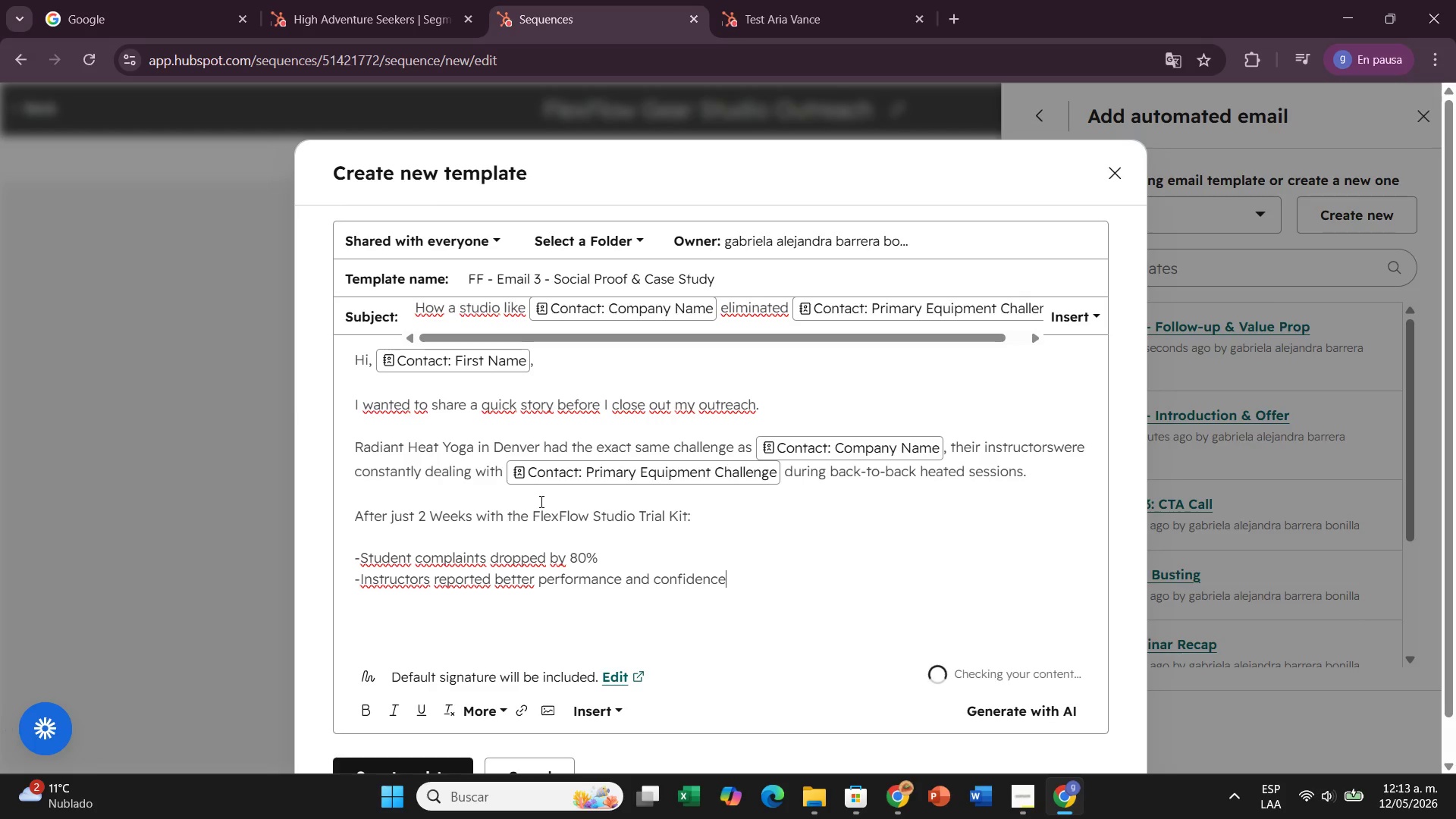 
key(Enter)
 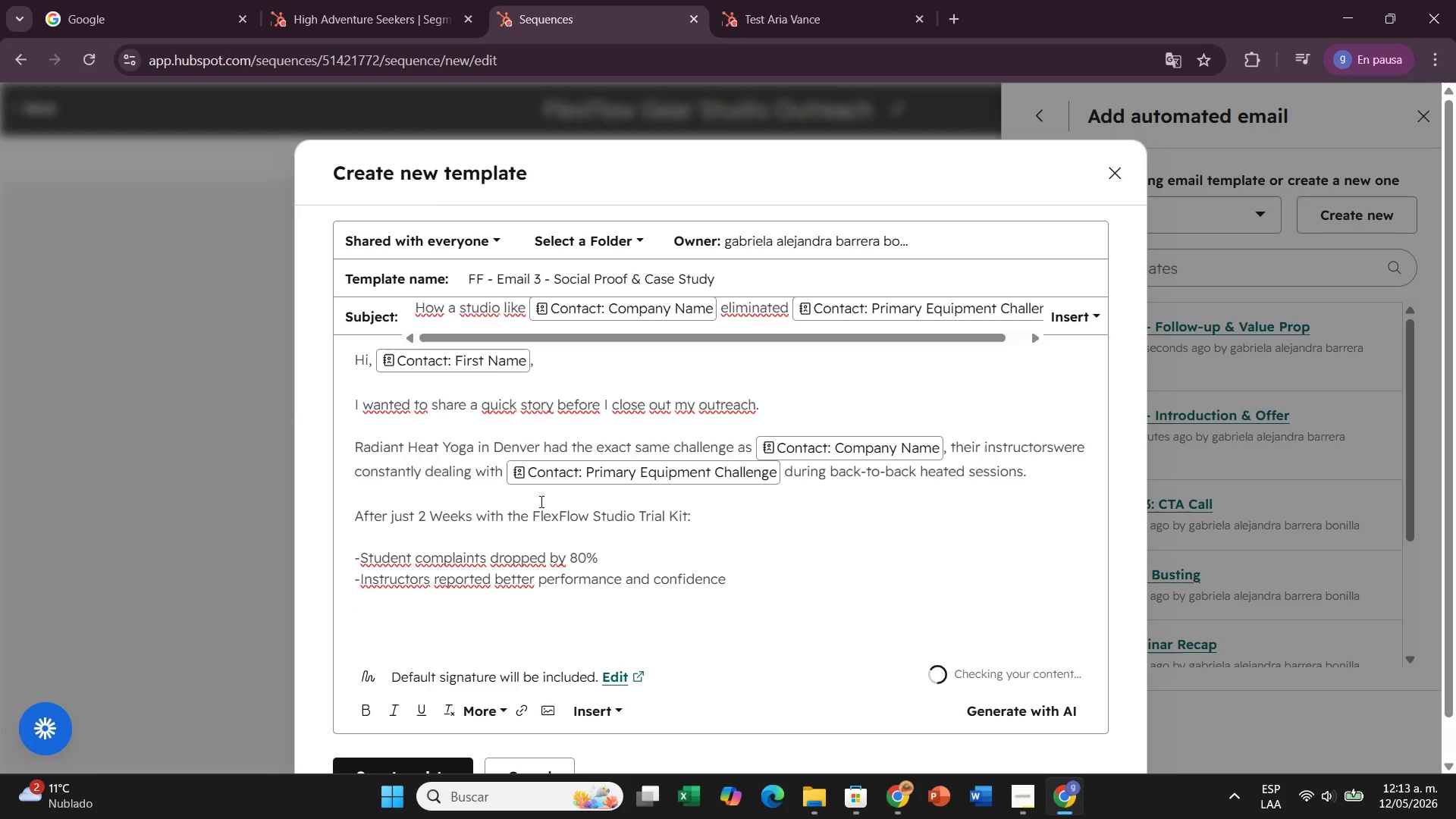 
type(-The studio saw a 15% increase in class rebookings)
 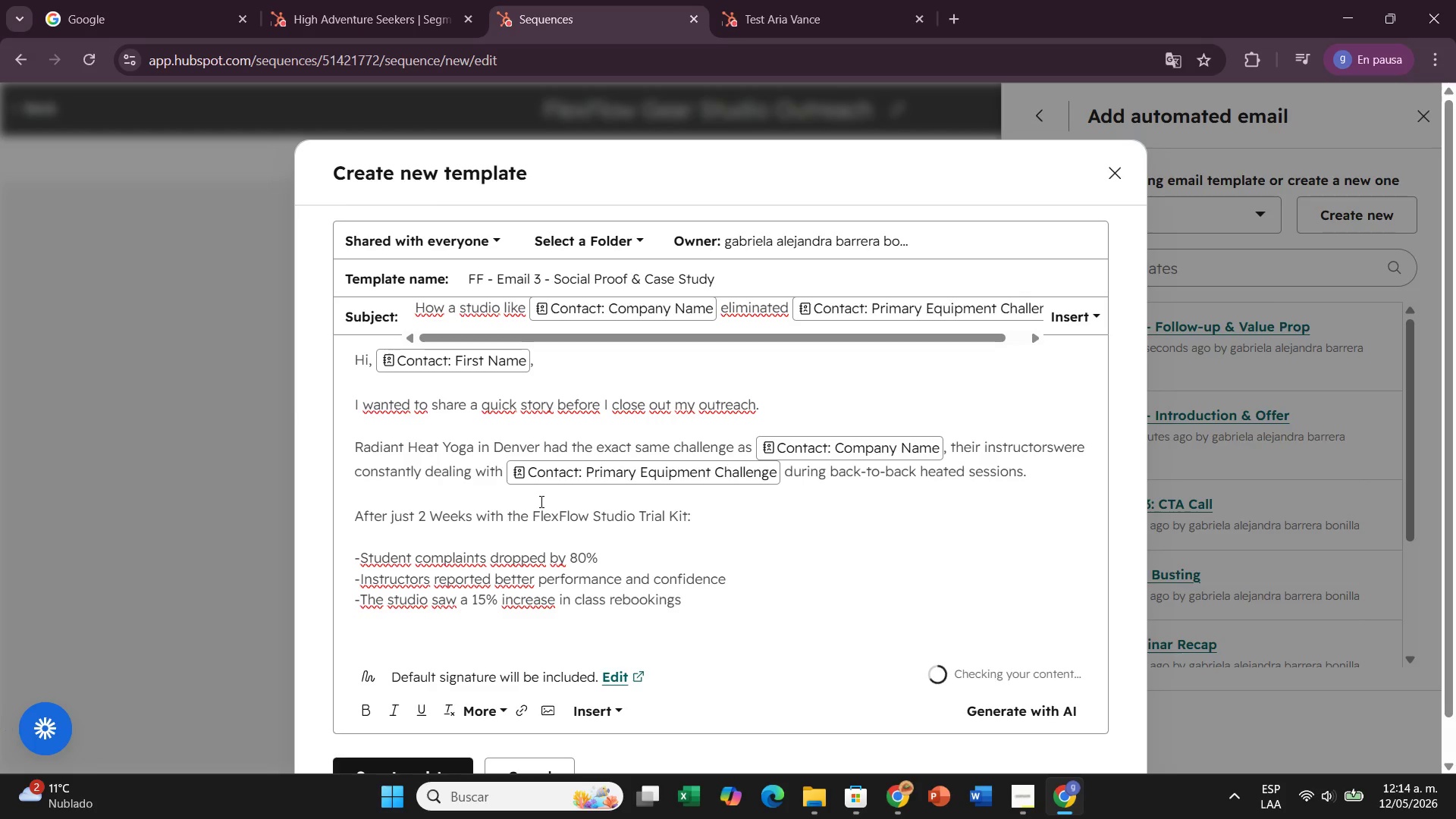 
key(Enter)
 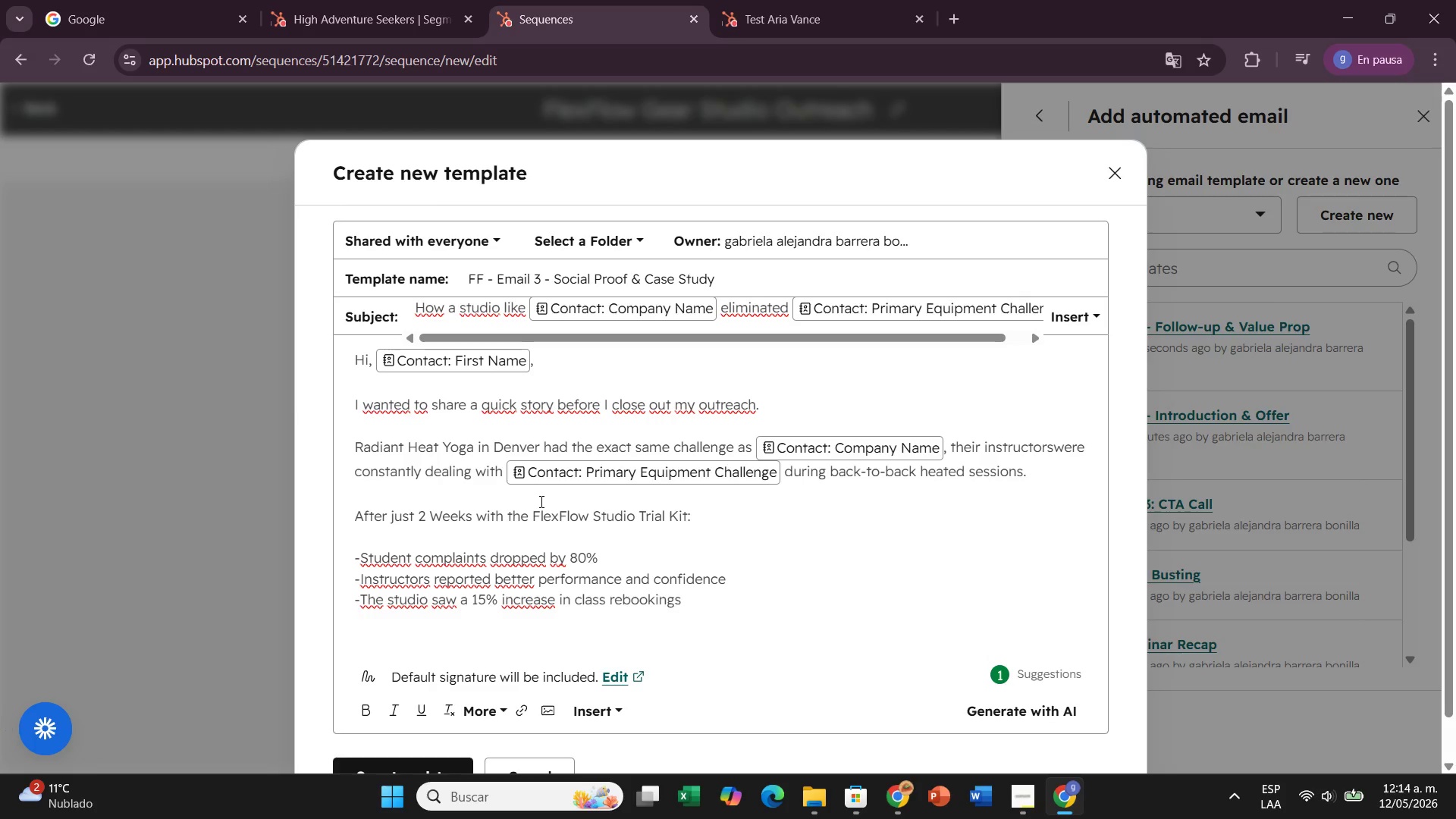 
key(Enter)
 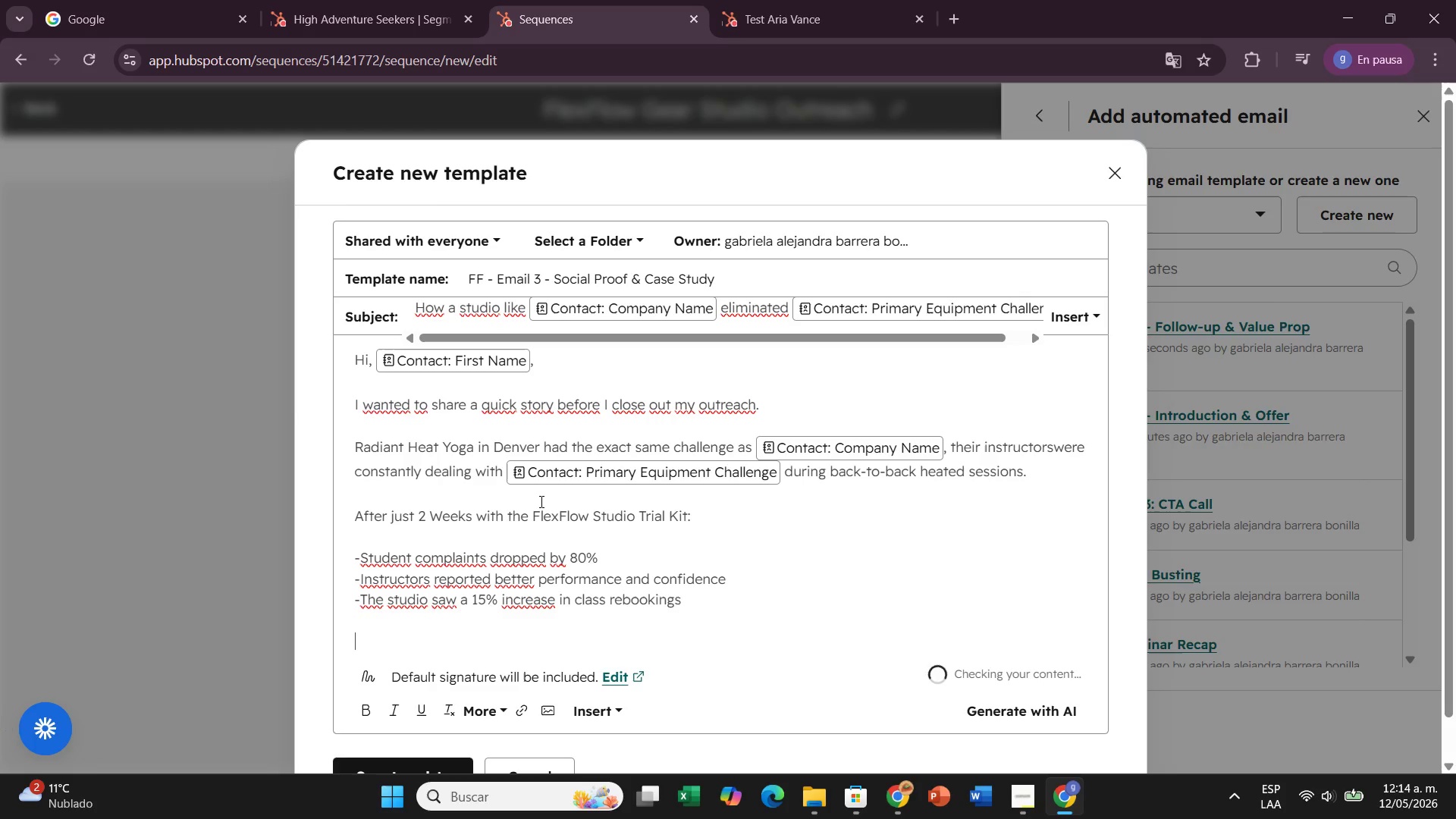 
type(@We didn[t realize how much our mats were affecting thr )
key(Backspace)
key(Backspace)
type(e student experience will)
 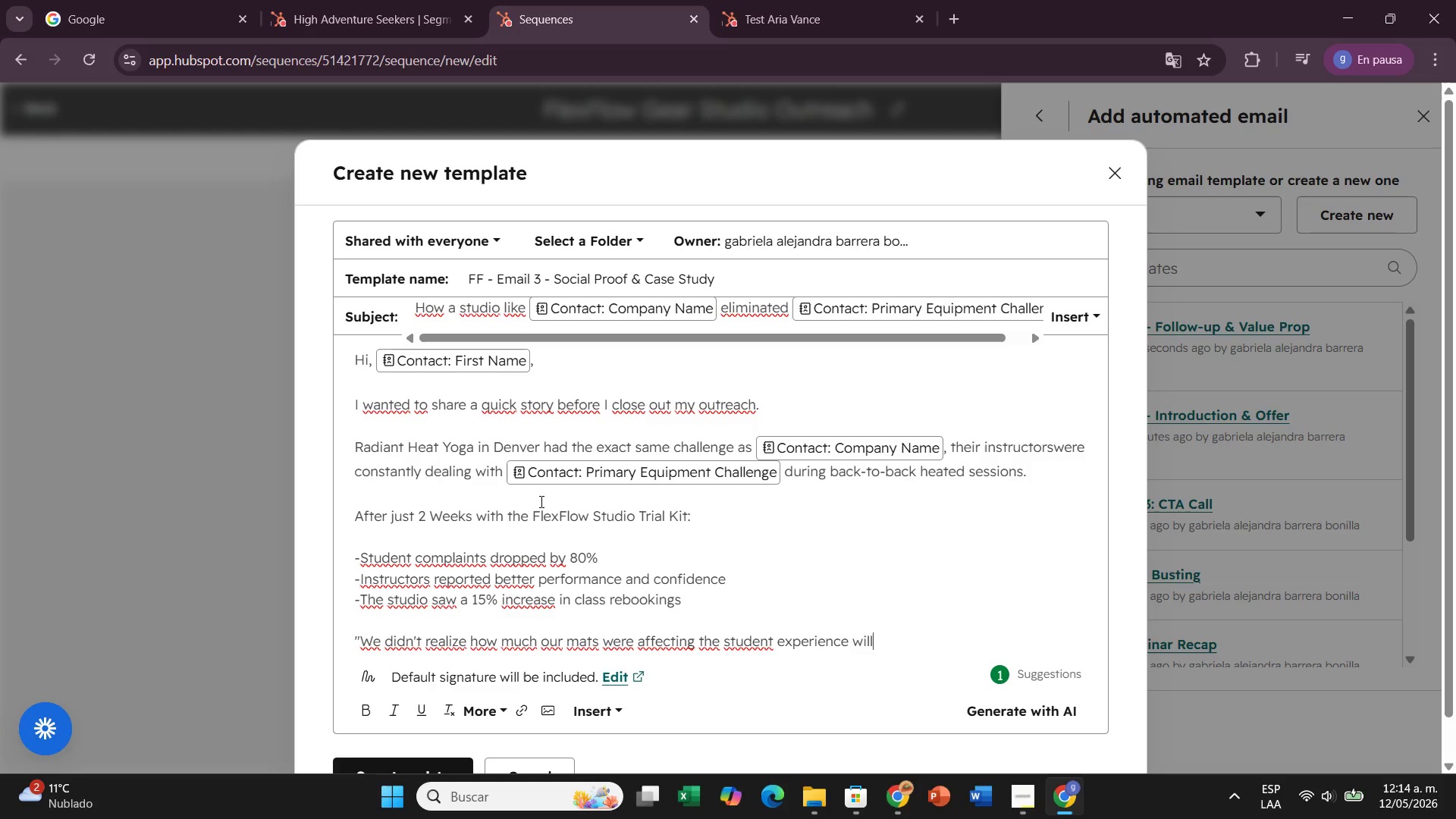 
wait(8.14)
 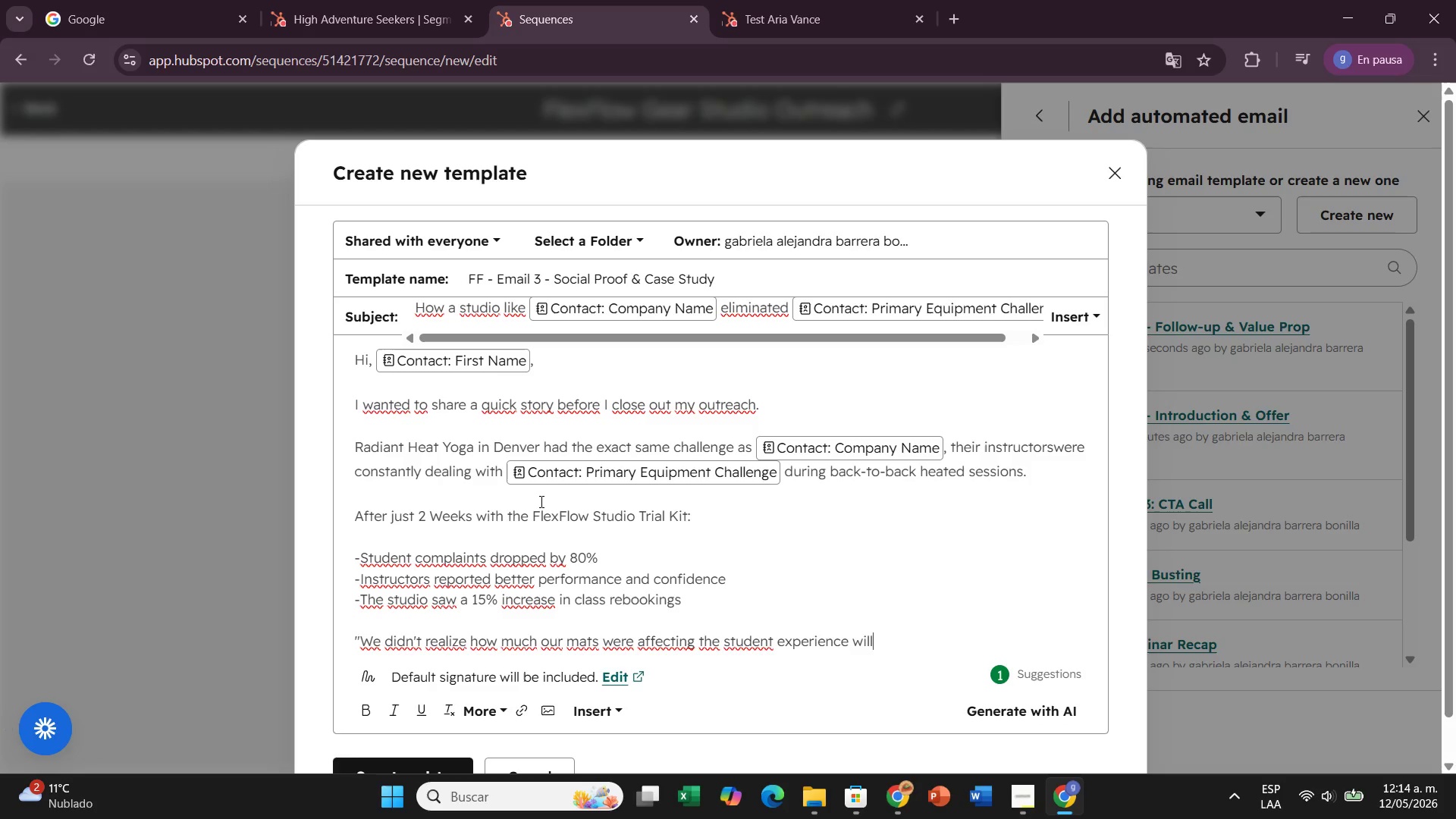 
key(Backspace)
key(Backspace)
key(Backspace)
key(Backspace)
type(until we switched@)
 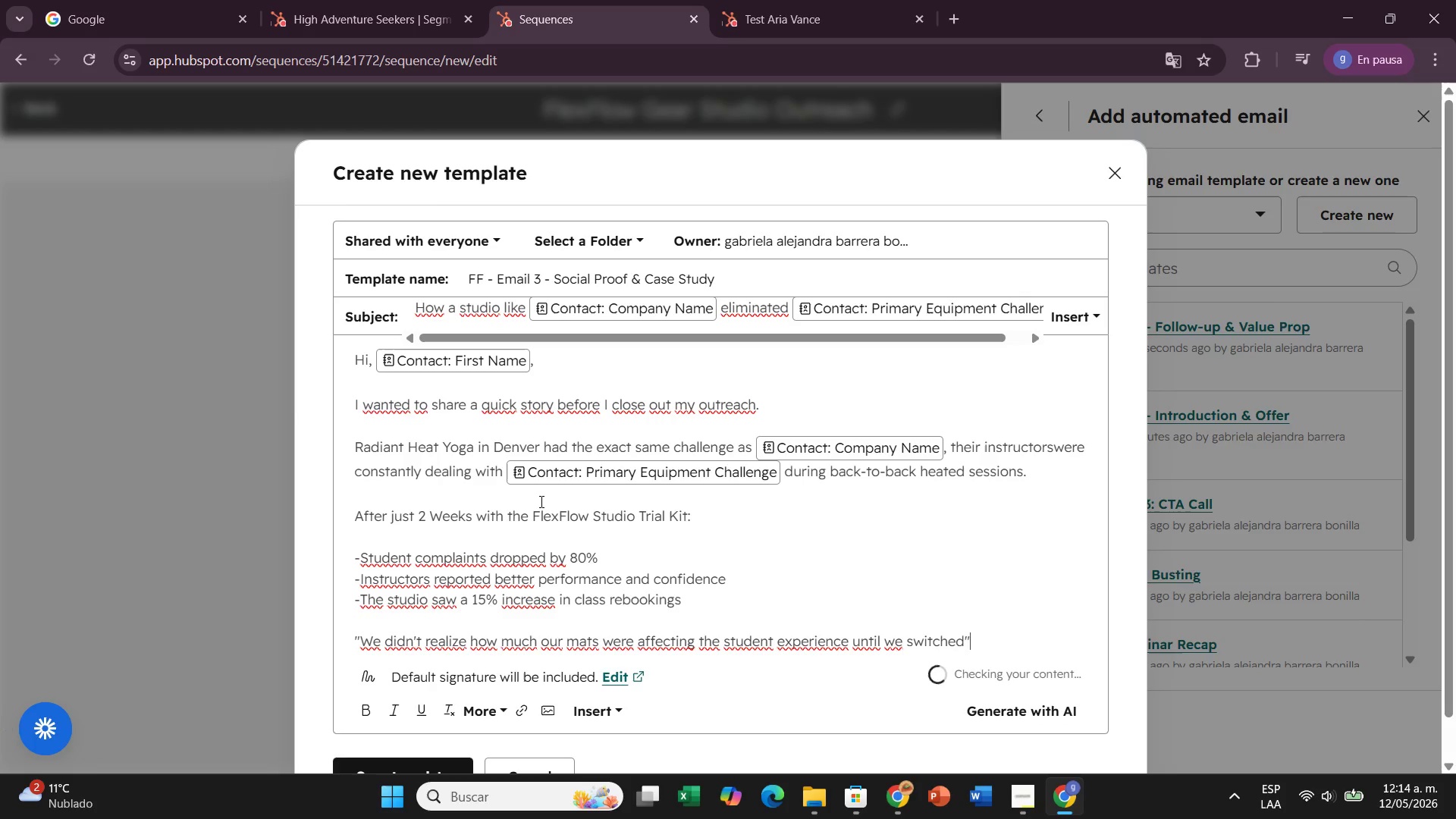 
wait(11.06)
 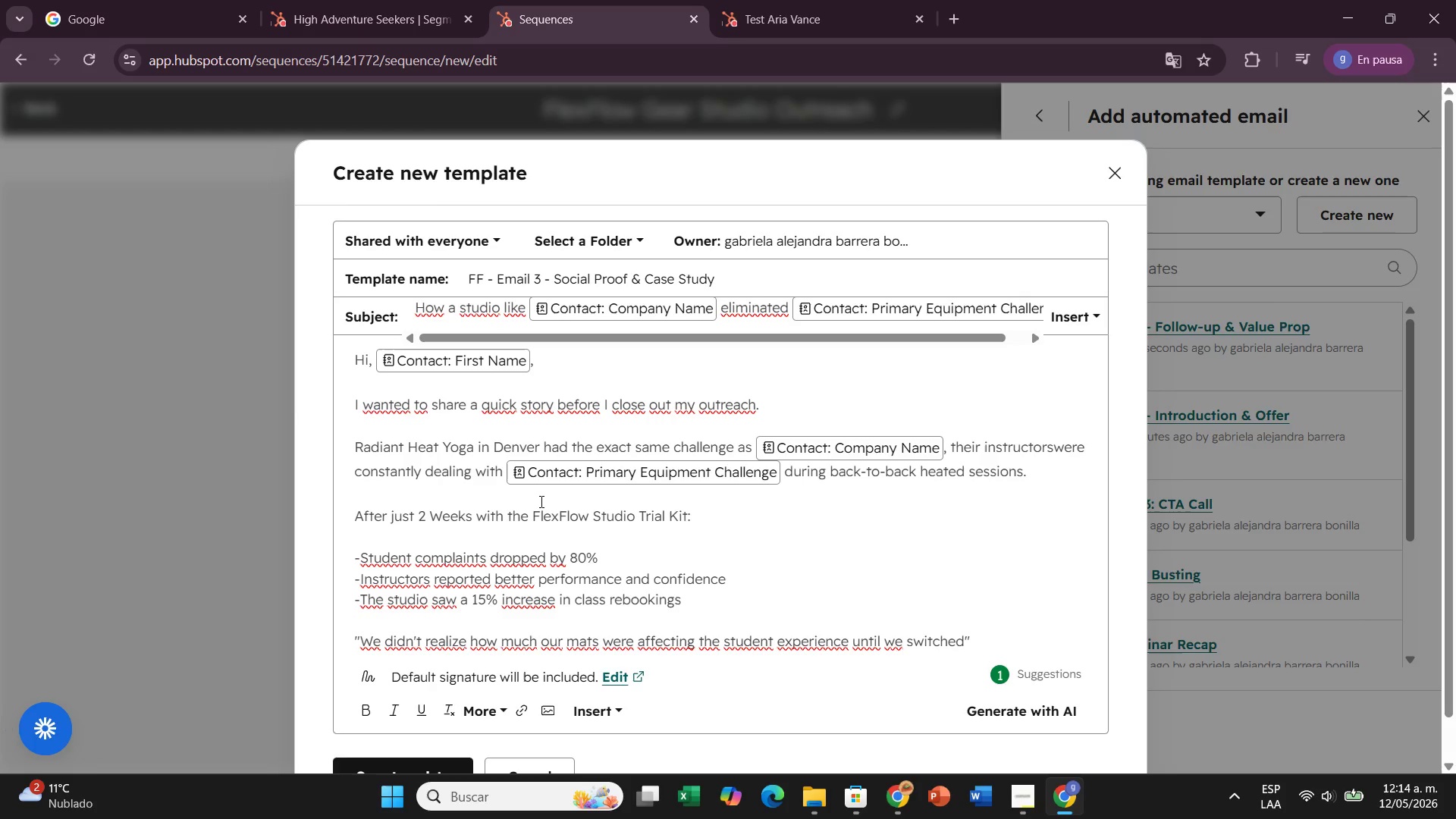 
key(Enter)
 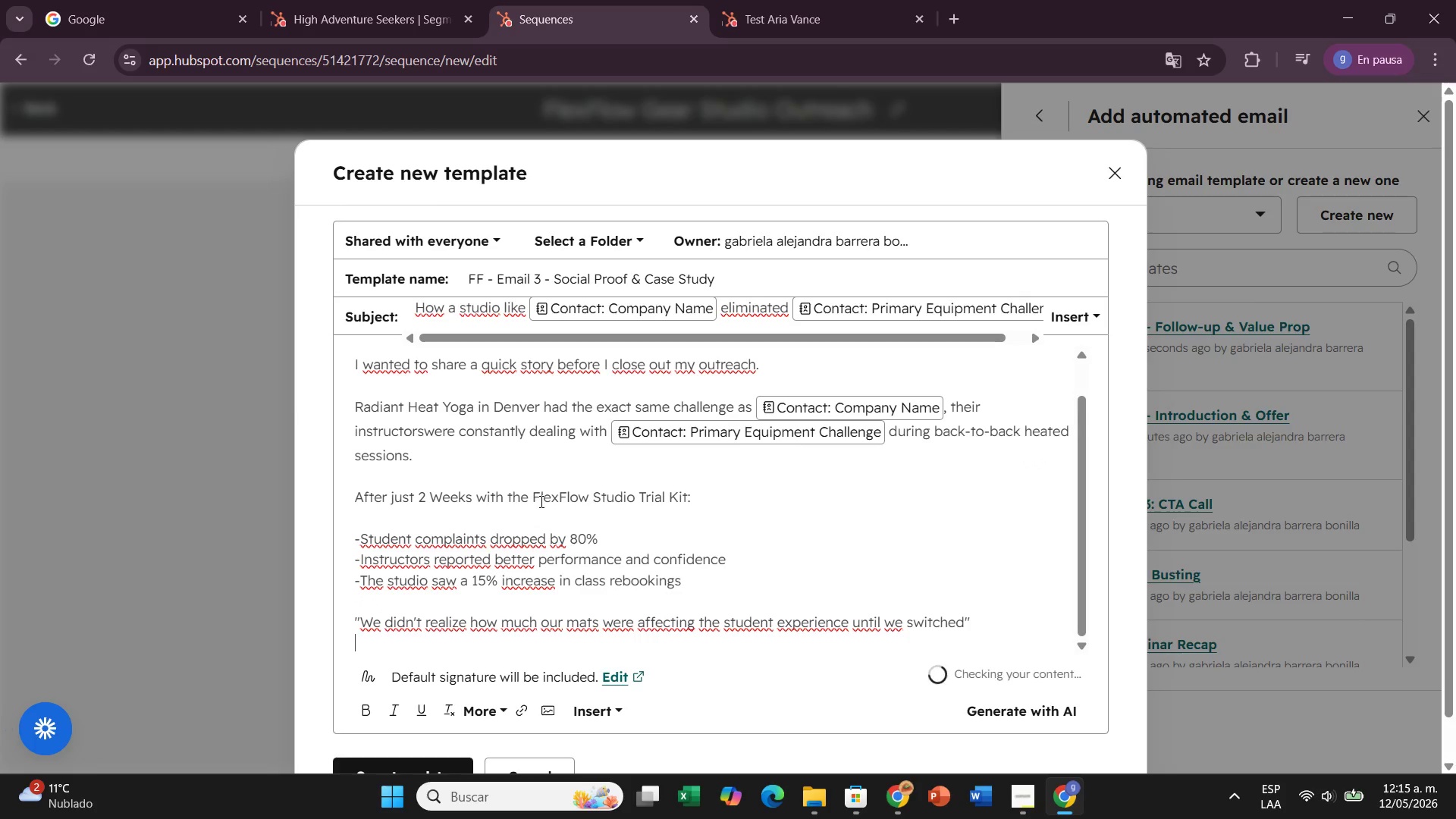 
type(Studio Owner, Radiant Heat Yoga)
 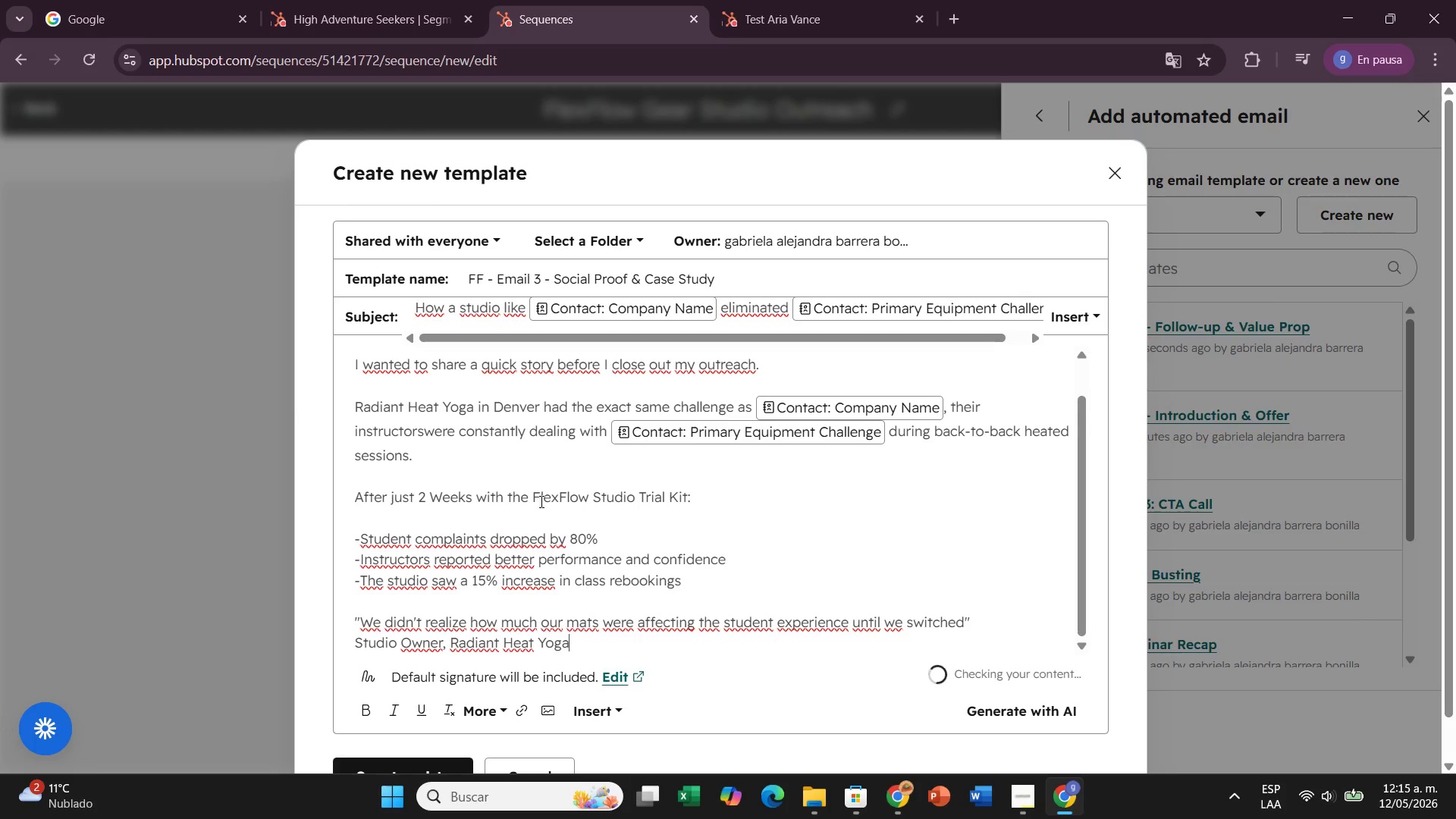 
key(Enter)
 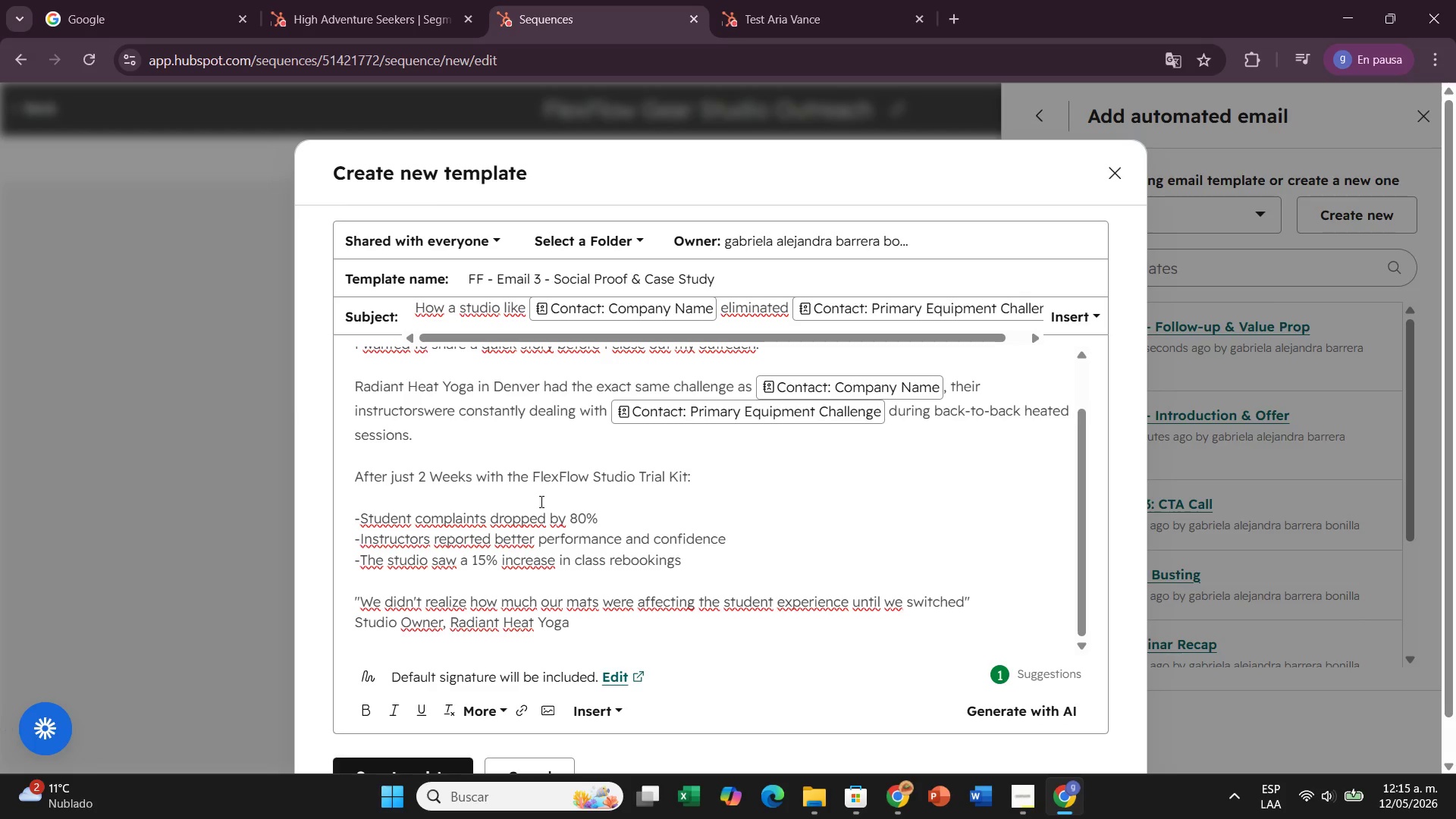 
type(I[d love for )
 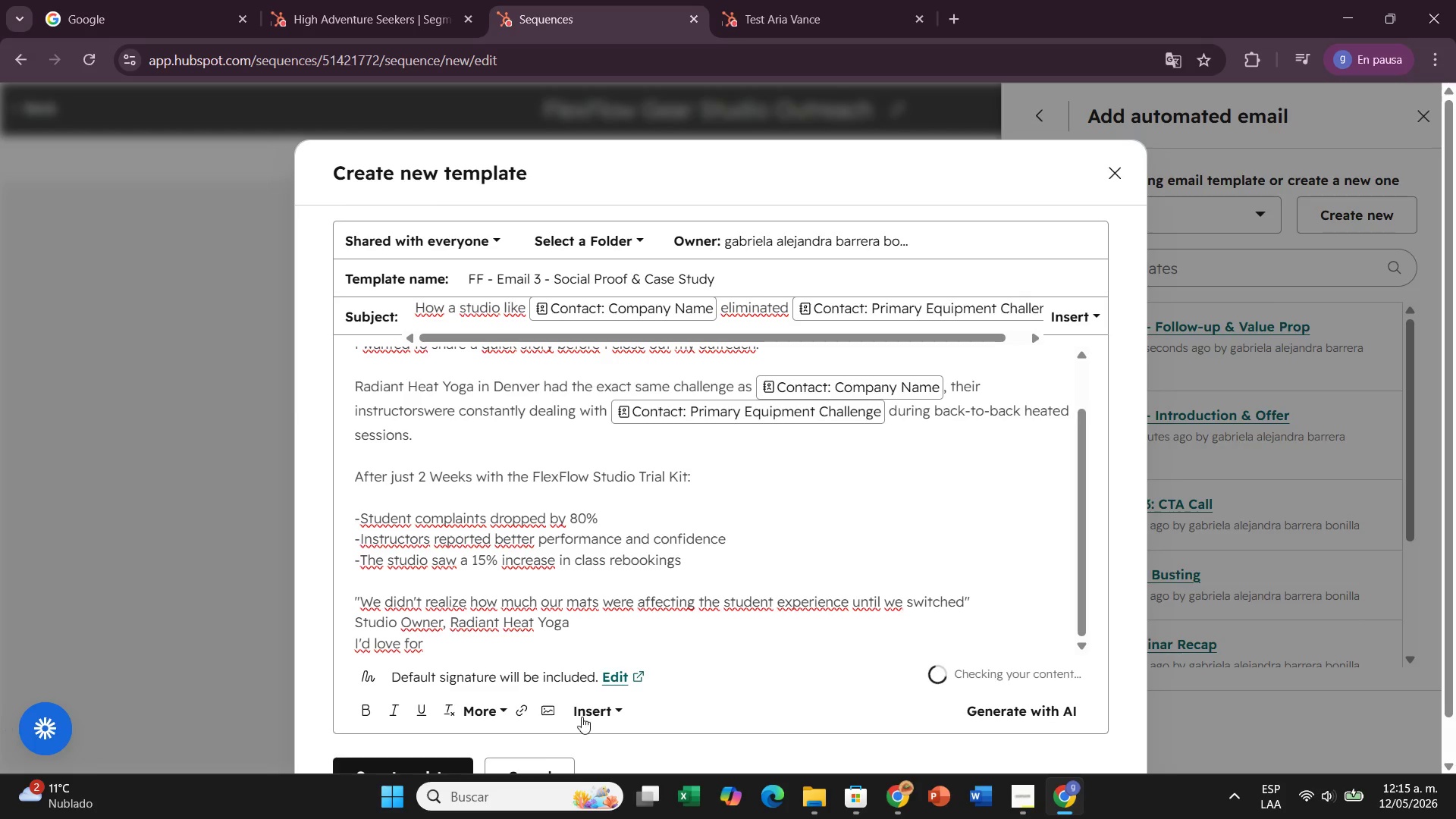 
left_click([582, 717])
 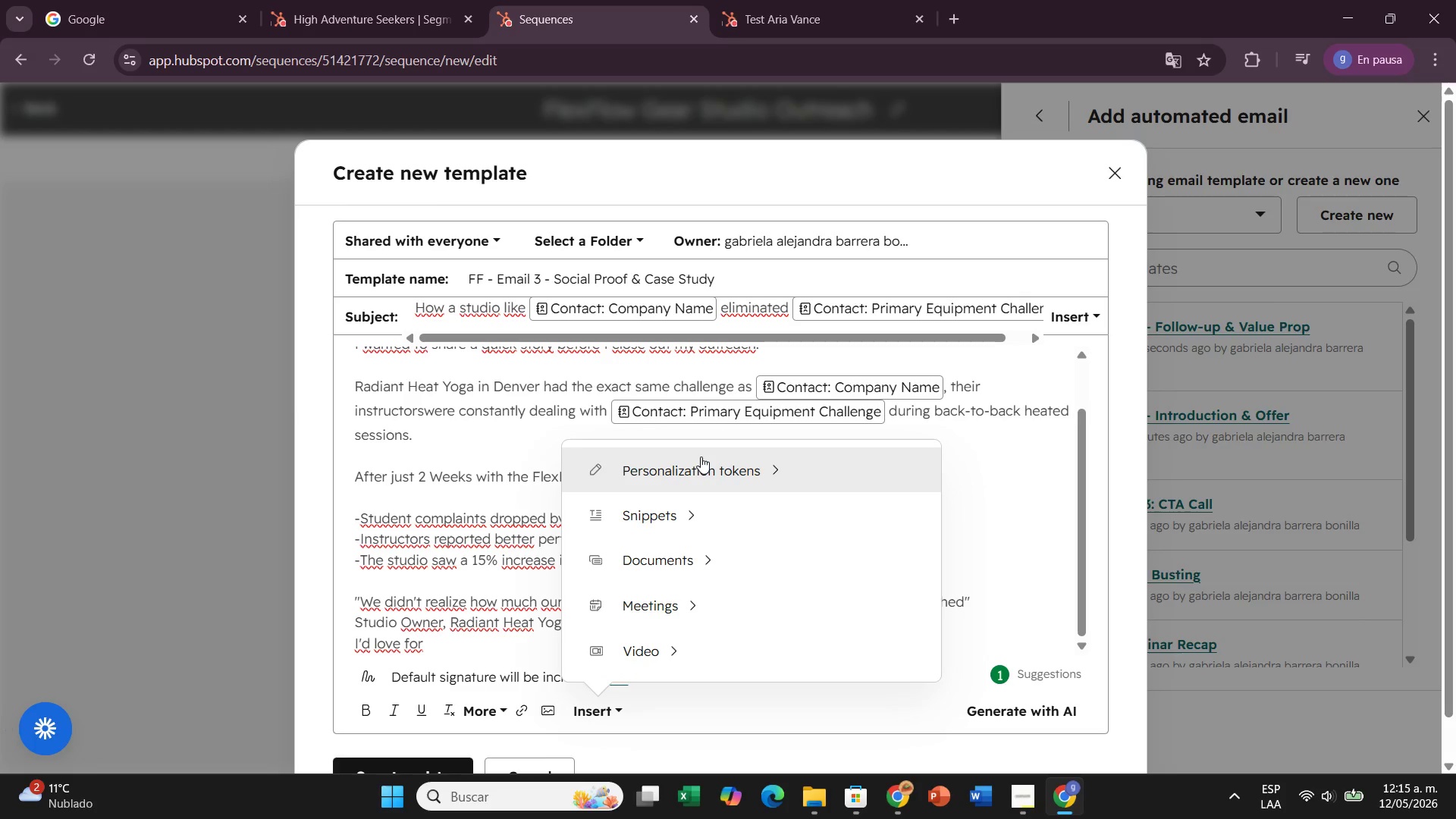 
left_click([701, 457])
 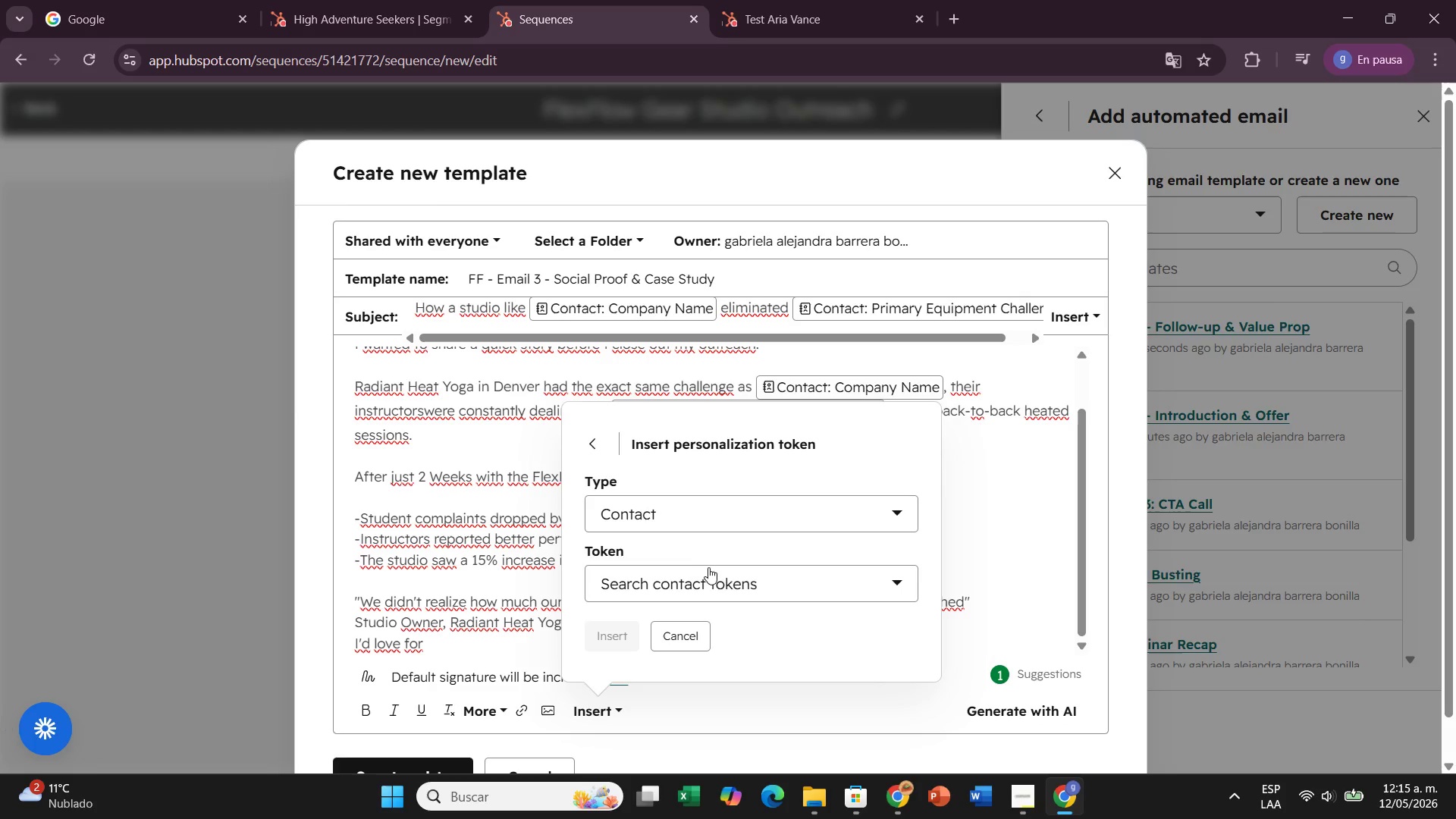 
left_click([712, 571])
 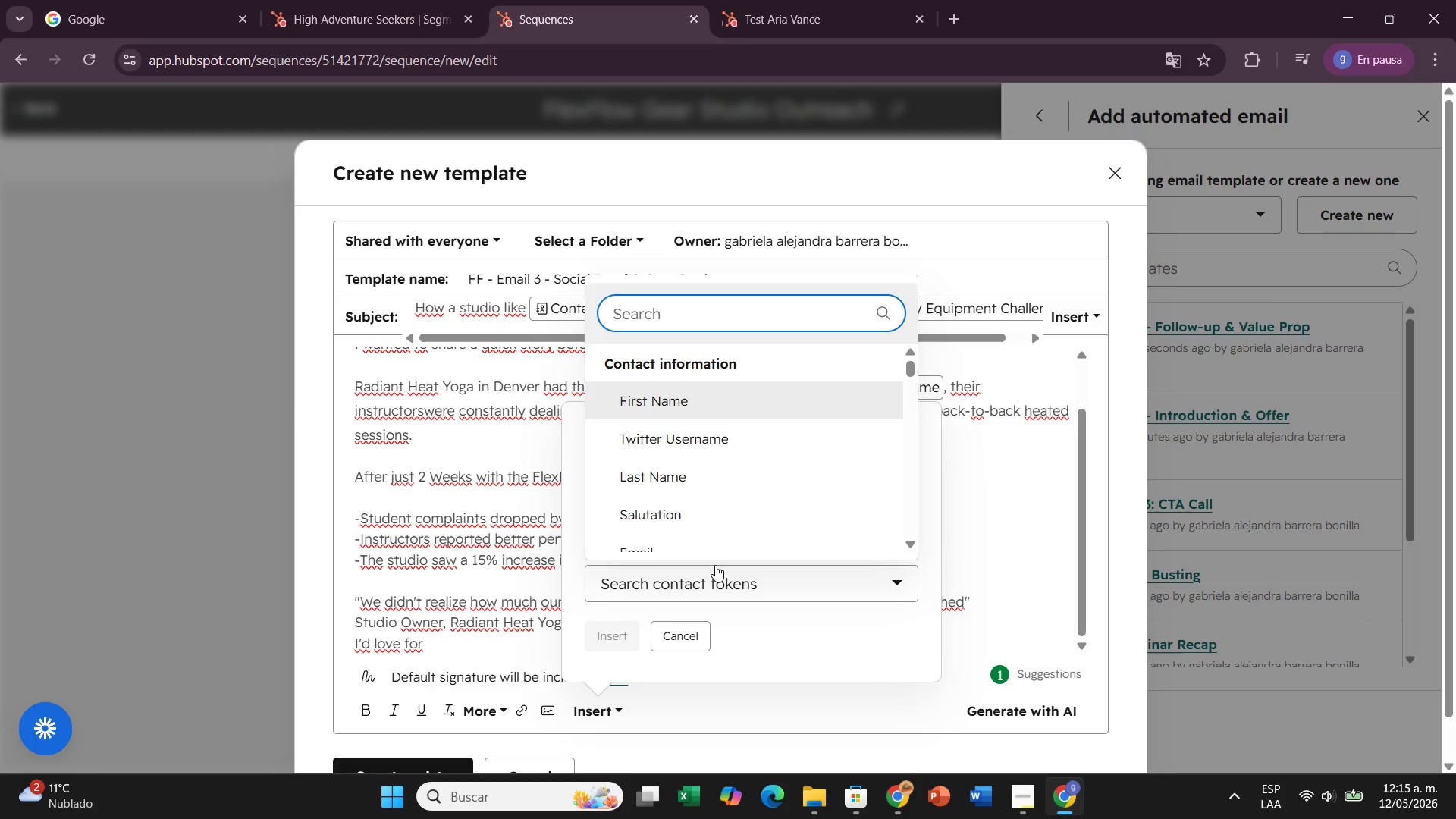 
type(com)
 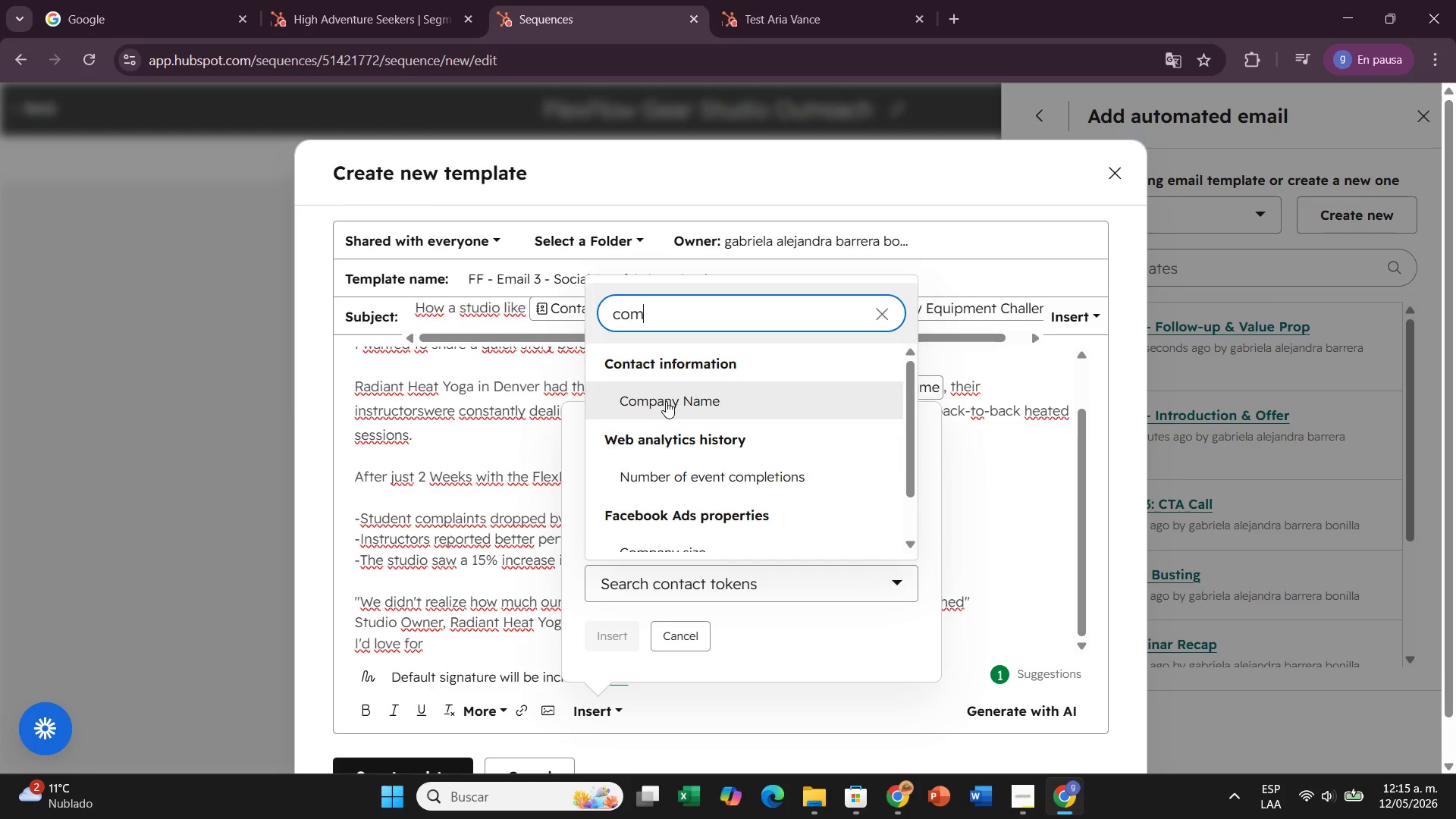 
double_click([666, 401])
 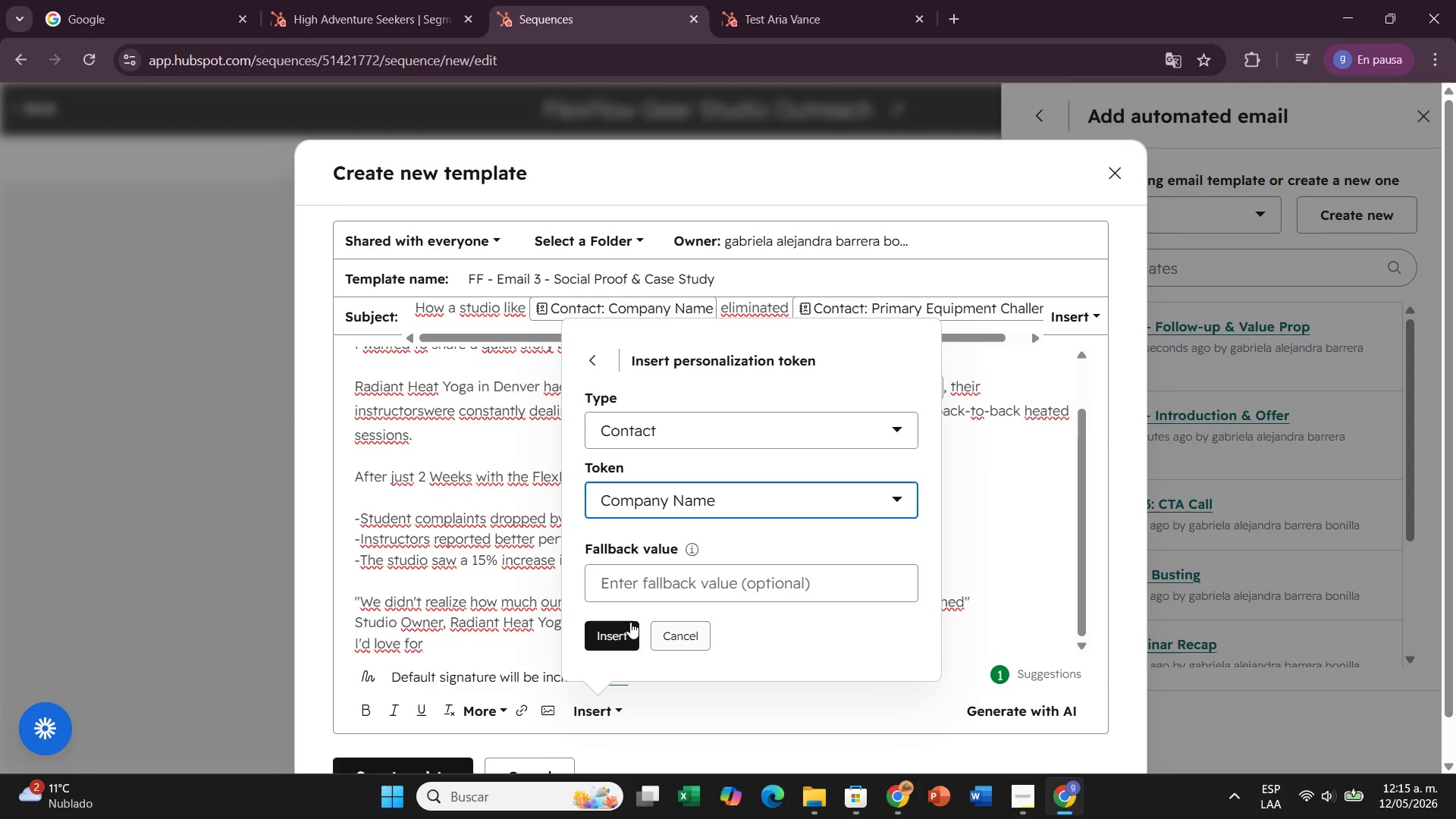 
left_click([628, 625])
 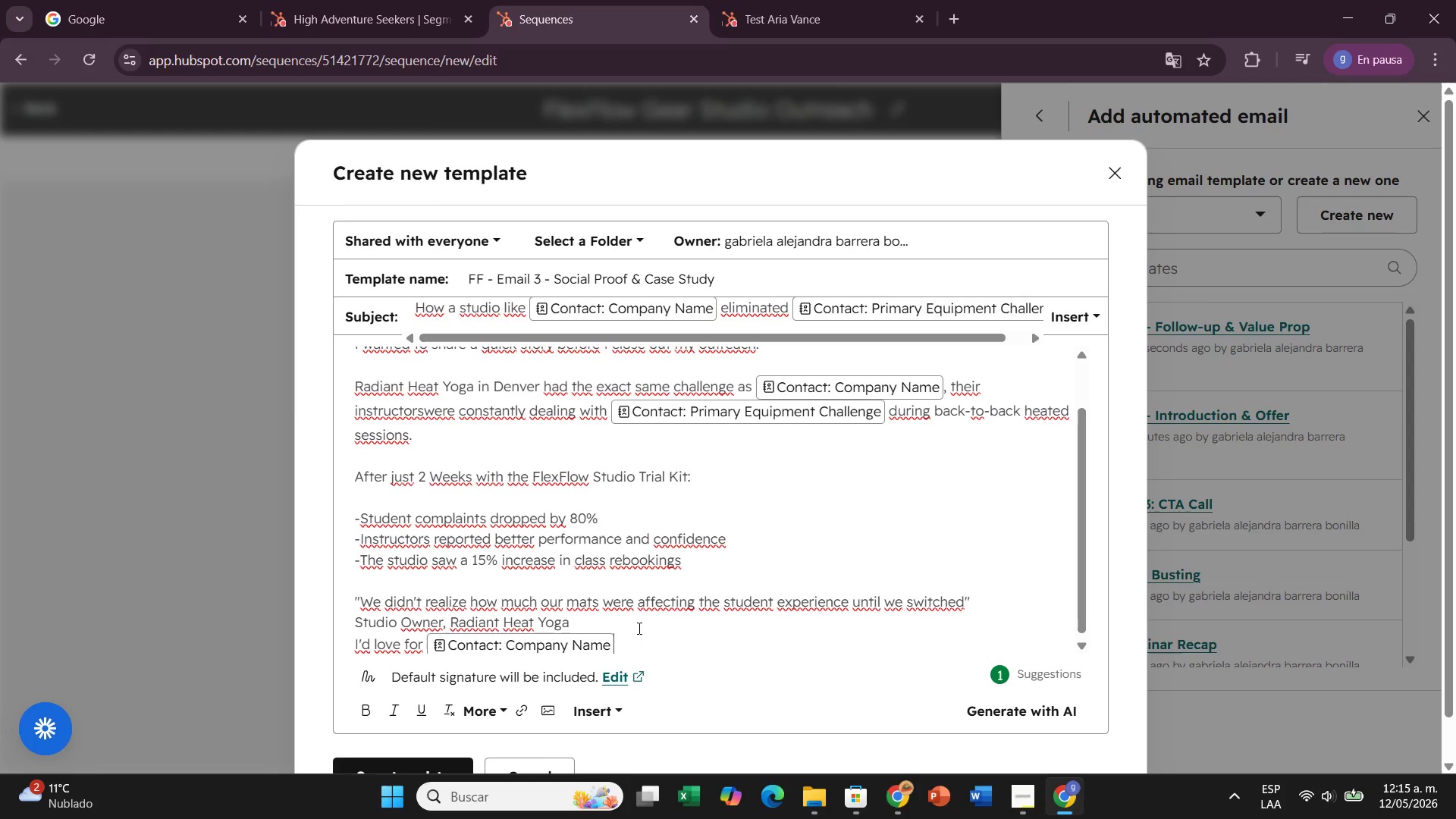 
type( to have the same resut)
key(Backspace)
type(lts.)
 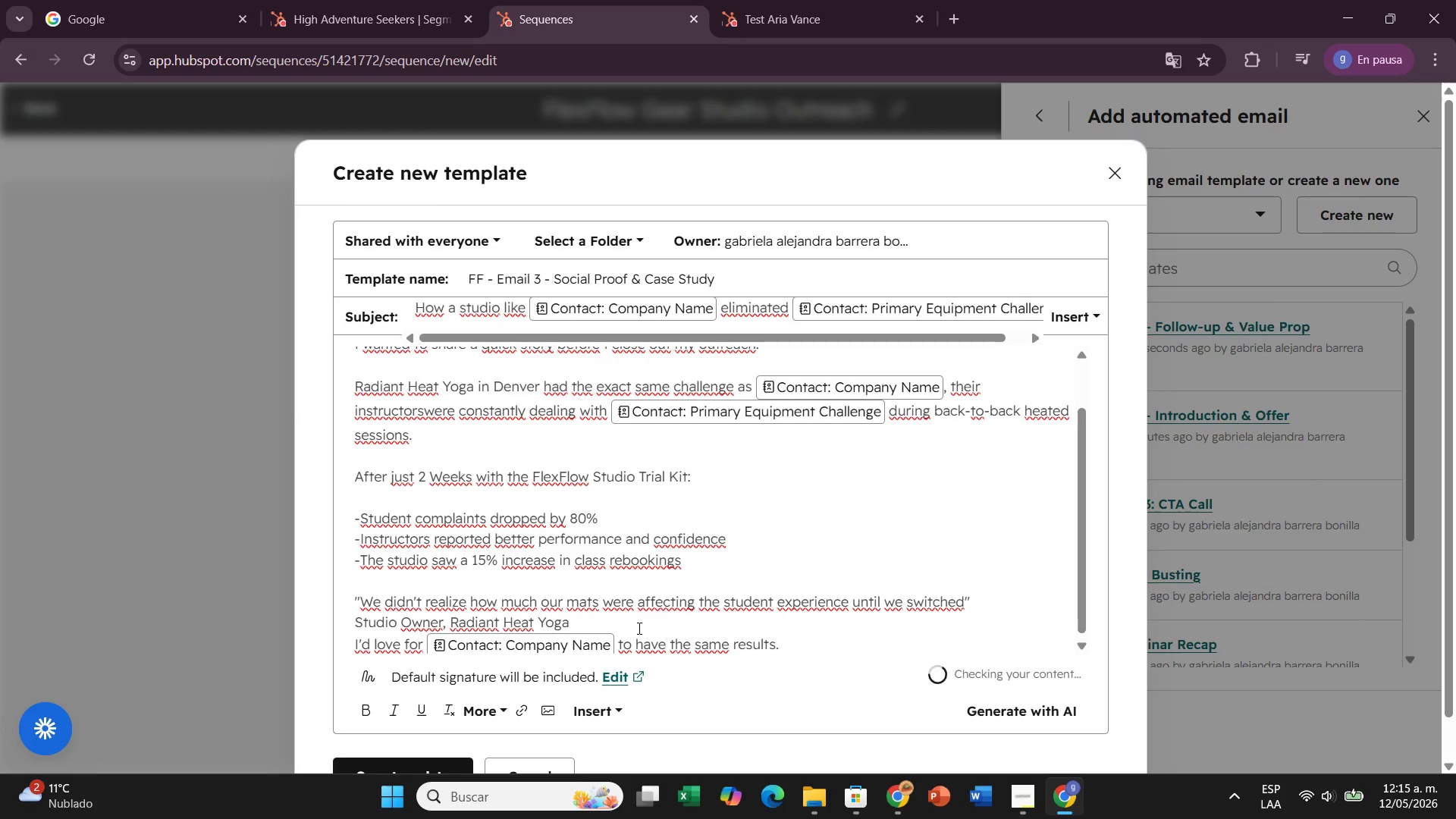 
key(Enter)
 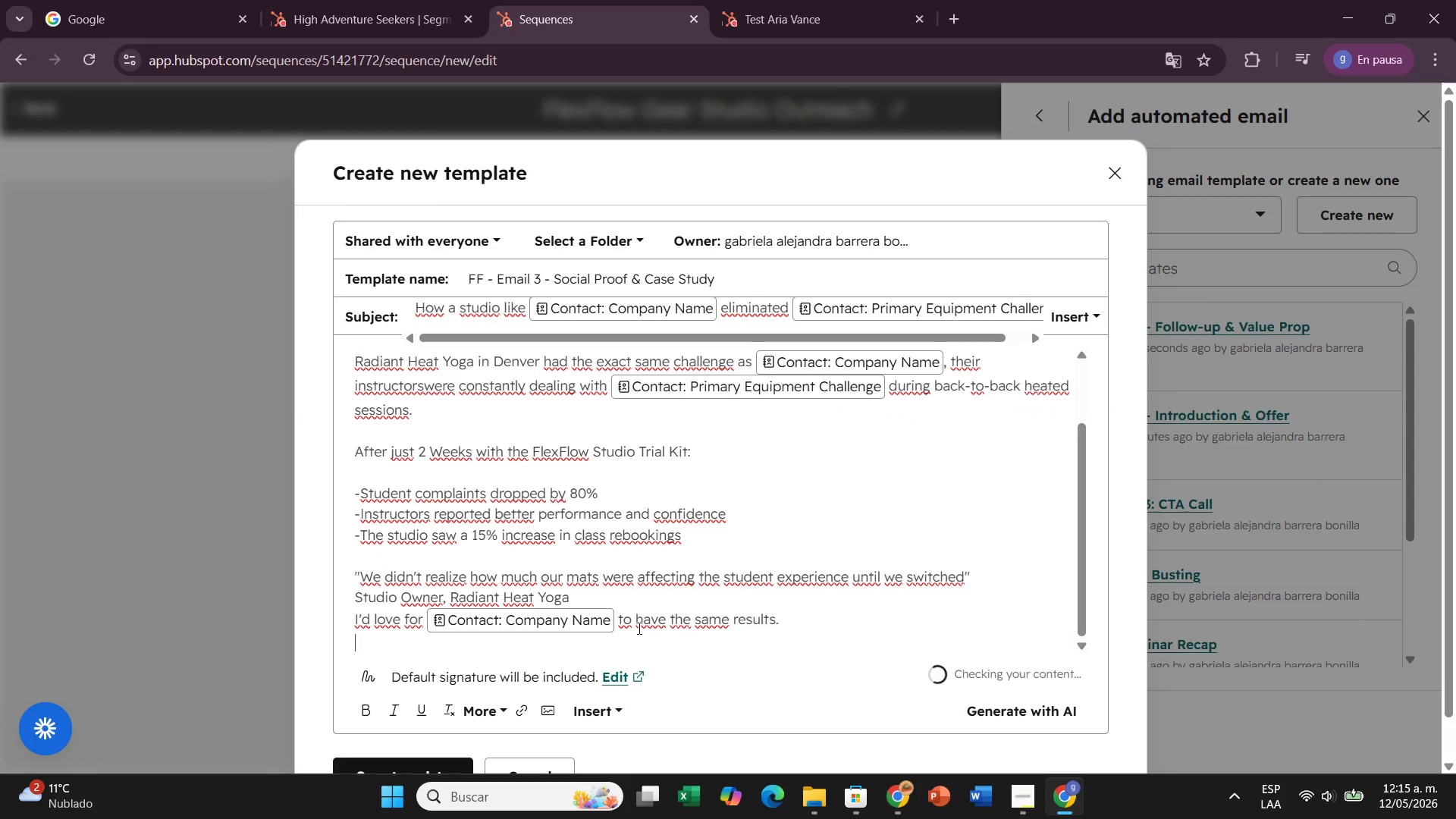 
type(Can I send you the free Trial KI)
key(Backspace)
type(iy )
key(Backspace)
key(Backspace)
key(Backspace)
type(it this week{)
 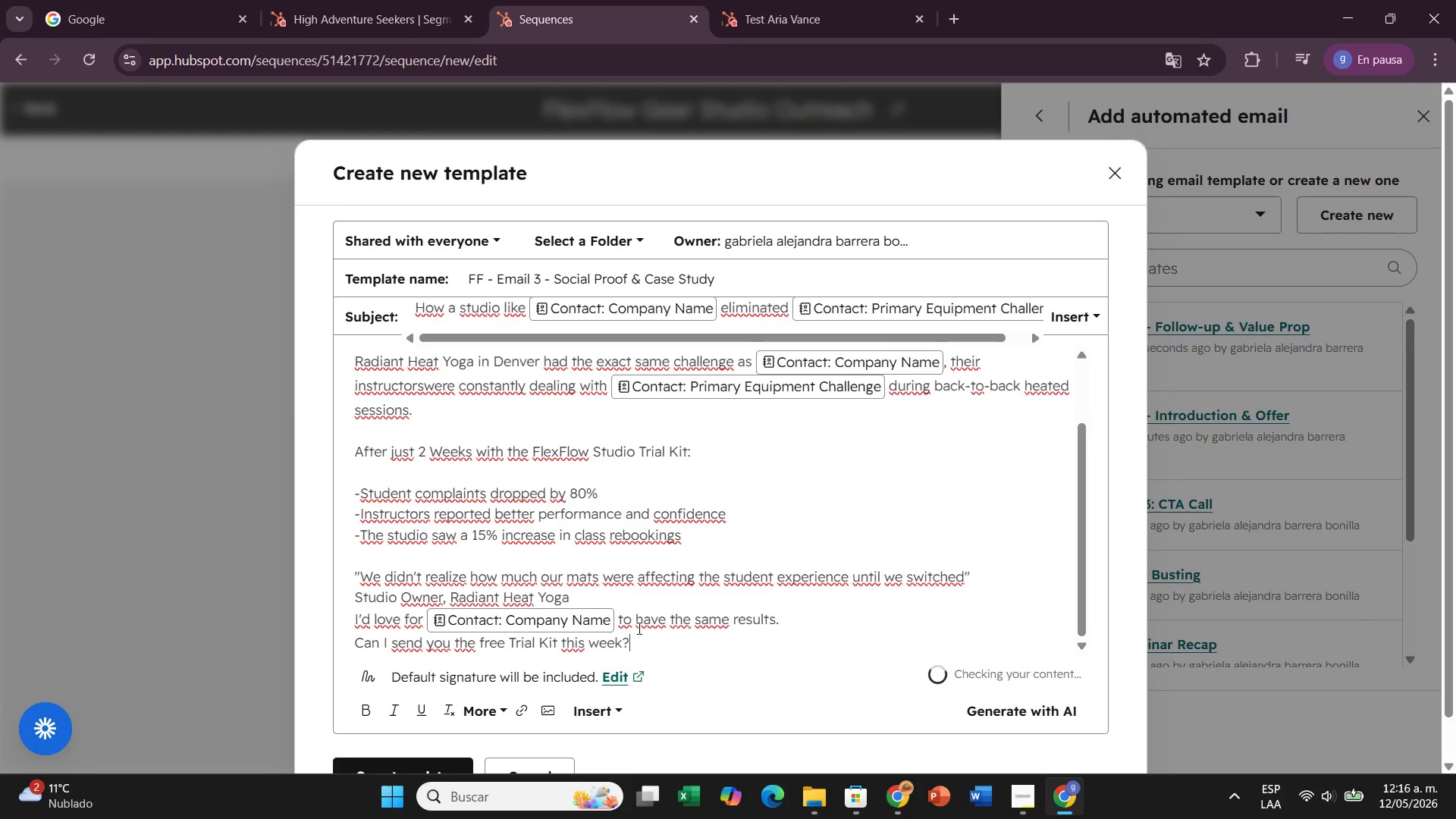 
 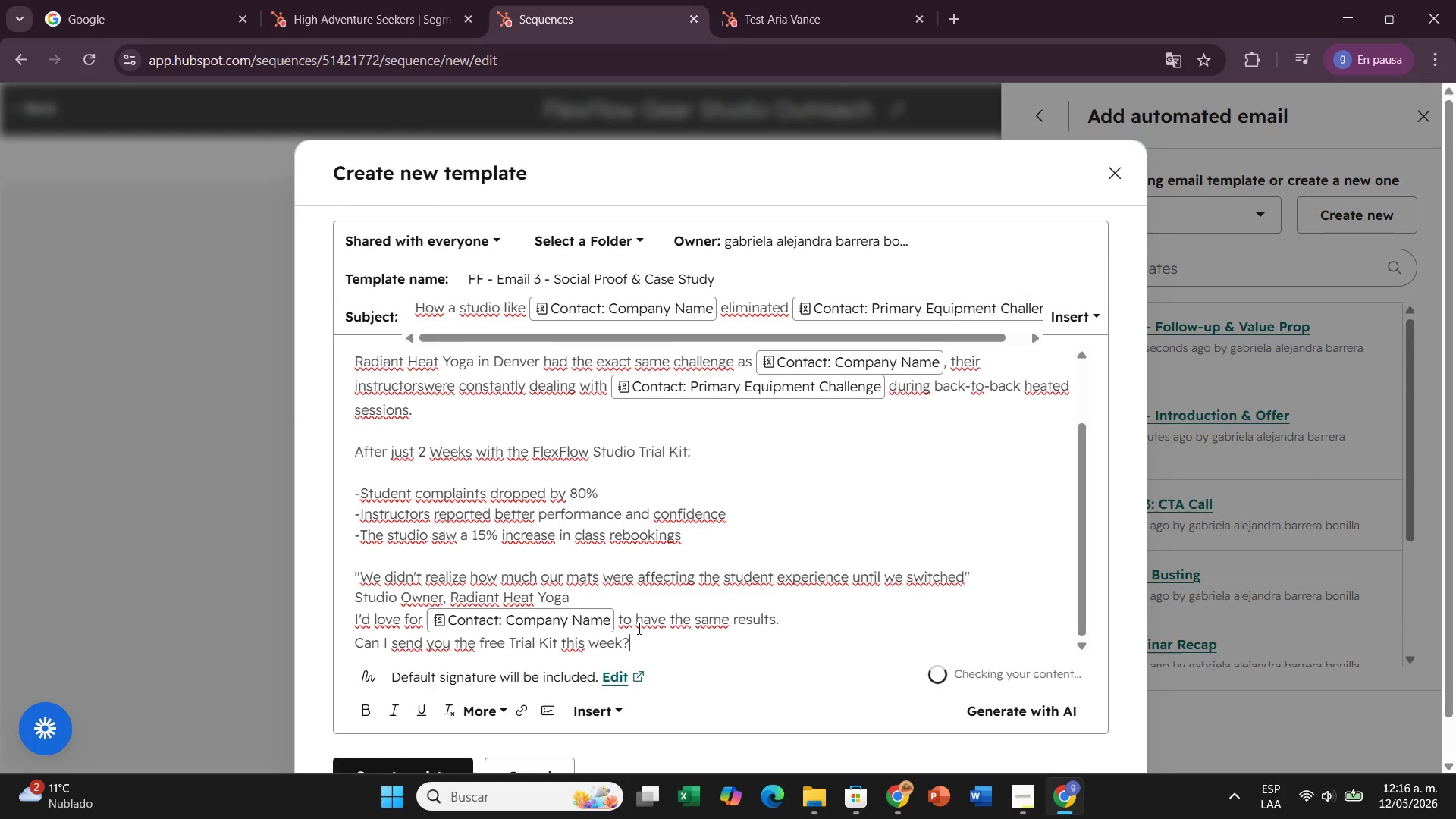 
key(Enter)
 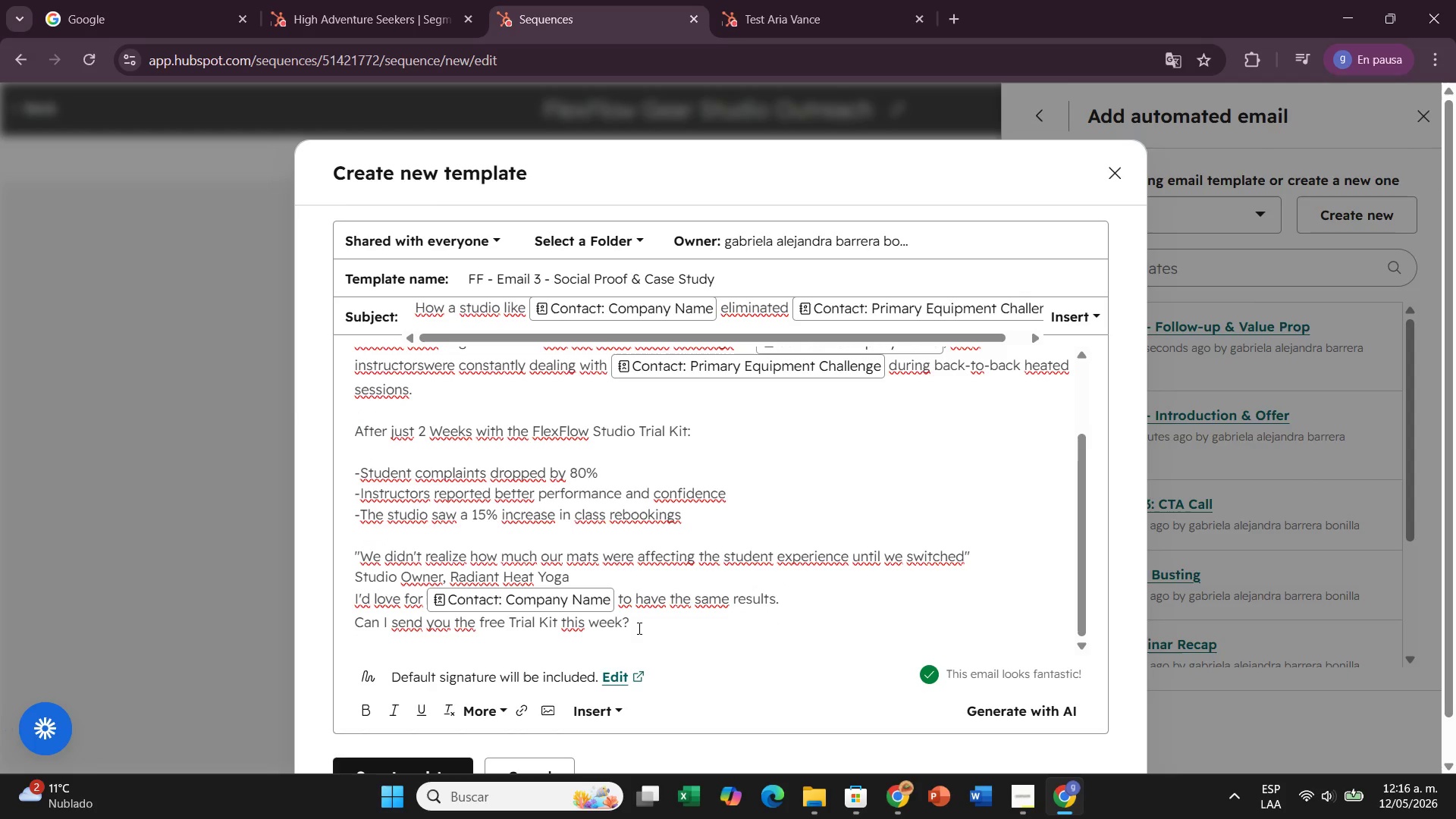 
key(Enter)
 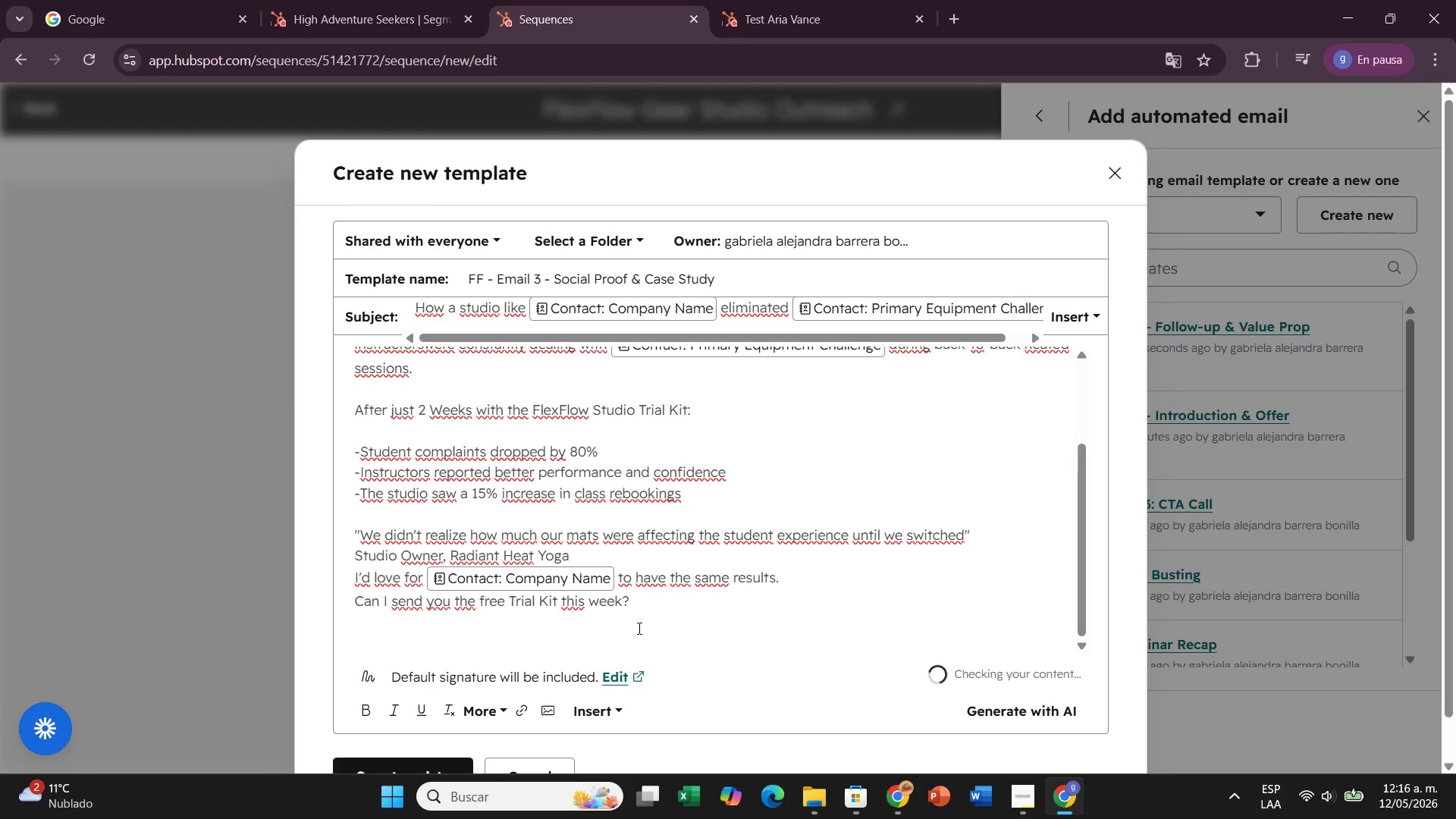 
type(Best,)
 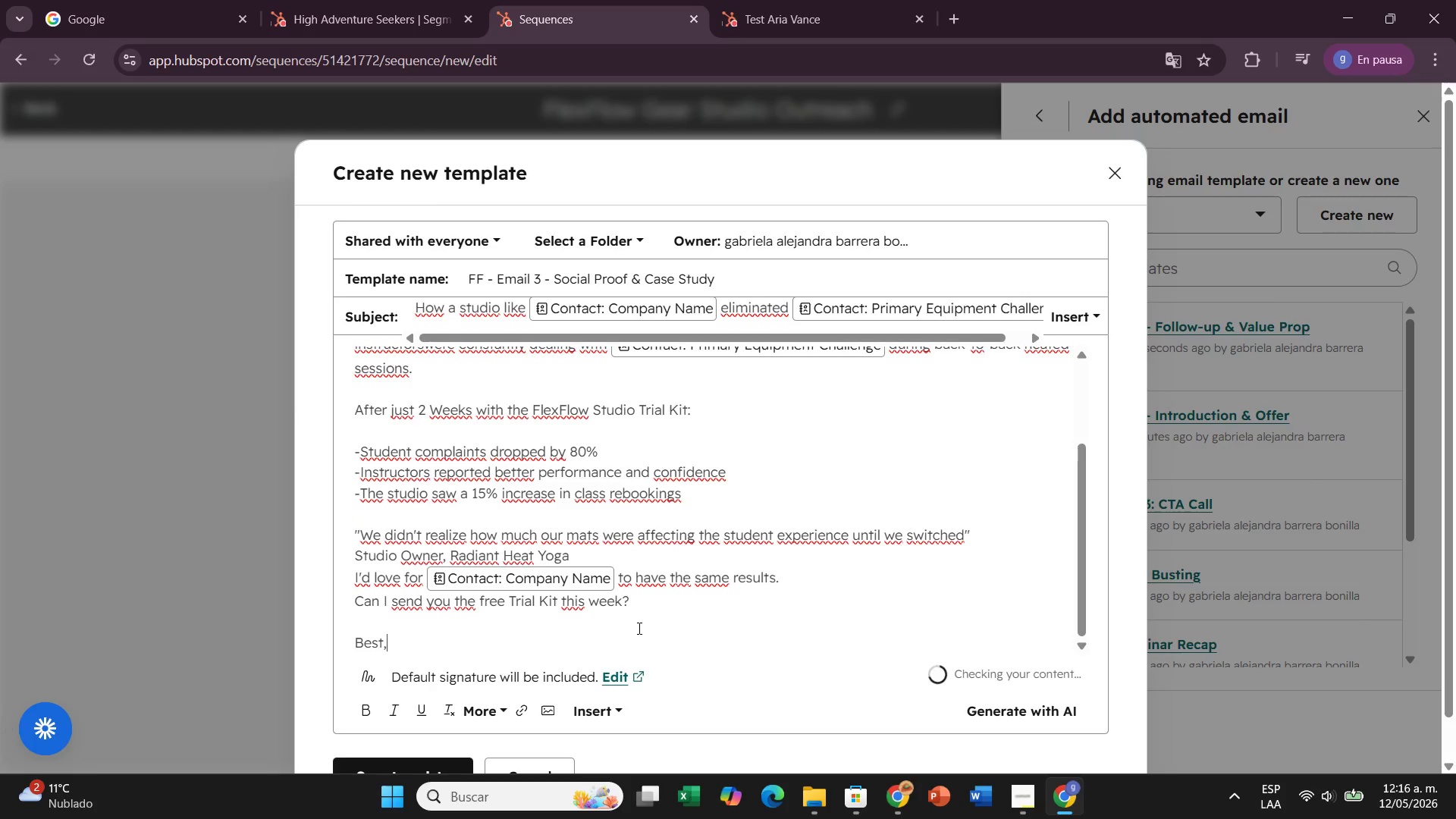 
key(Enter)
 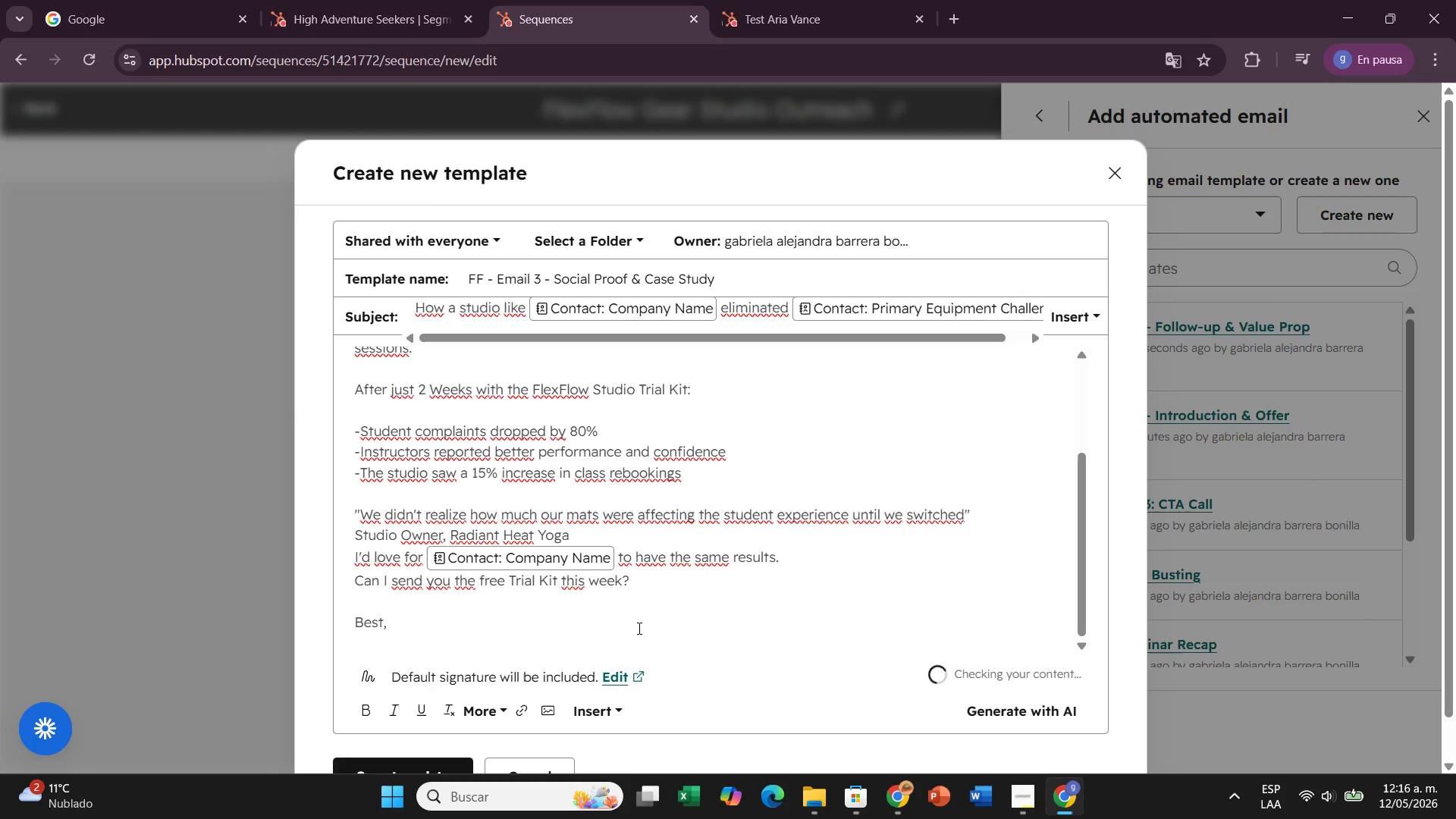 
type(FlexFlow Gear)
 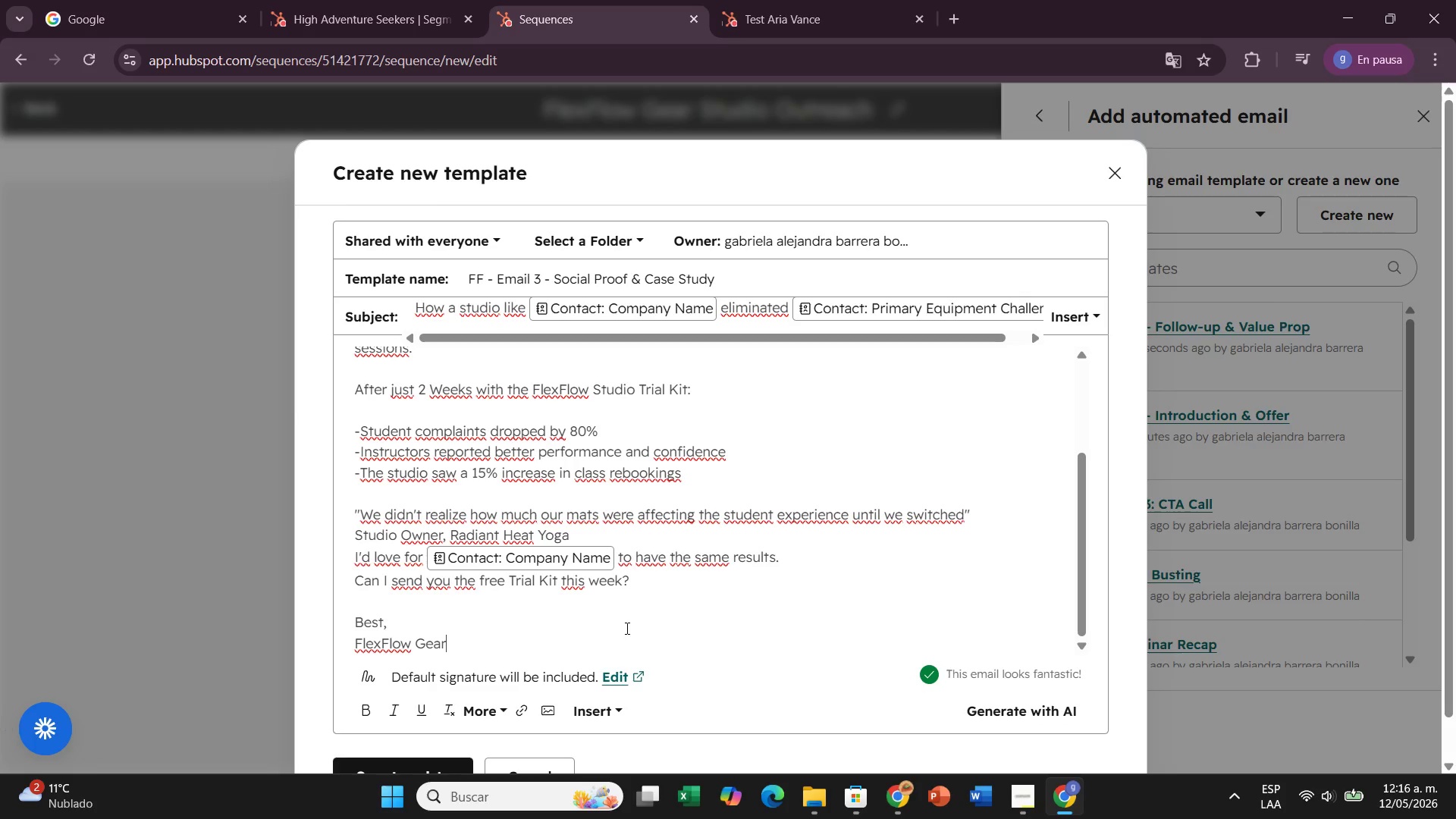 
scroll: coordinate [667, 698], scroll_direction: down, amount: 2.0
 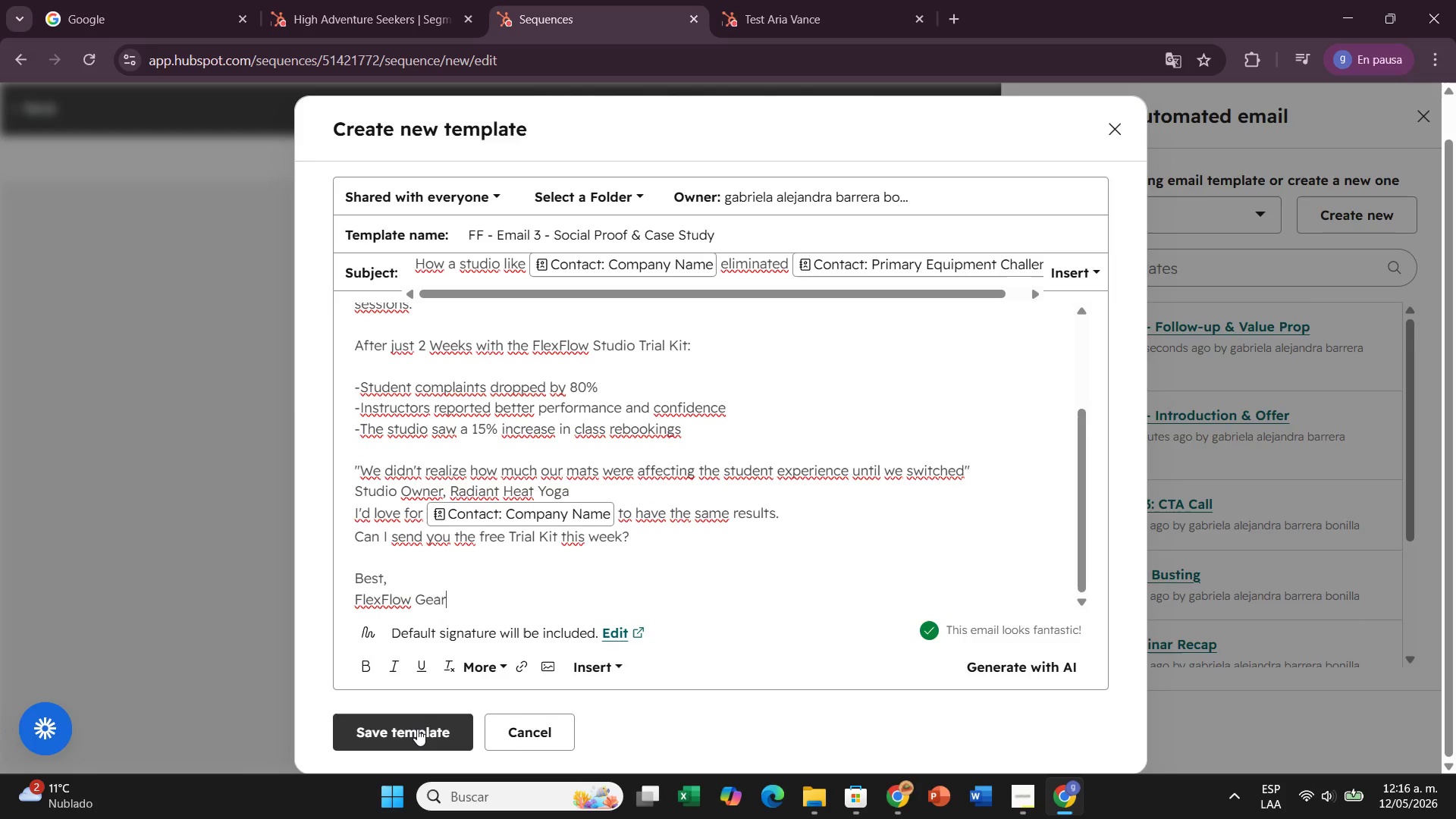 
left_click([417, 729])
 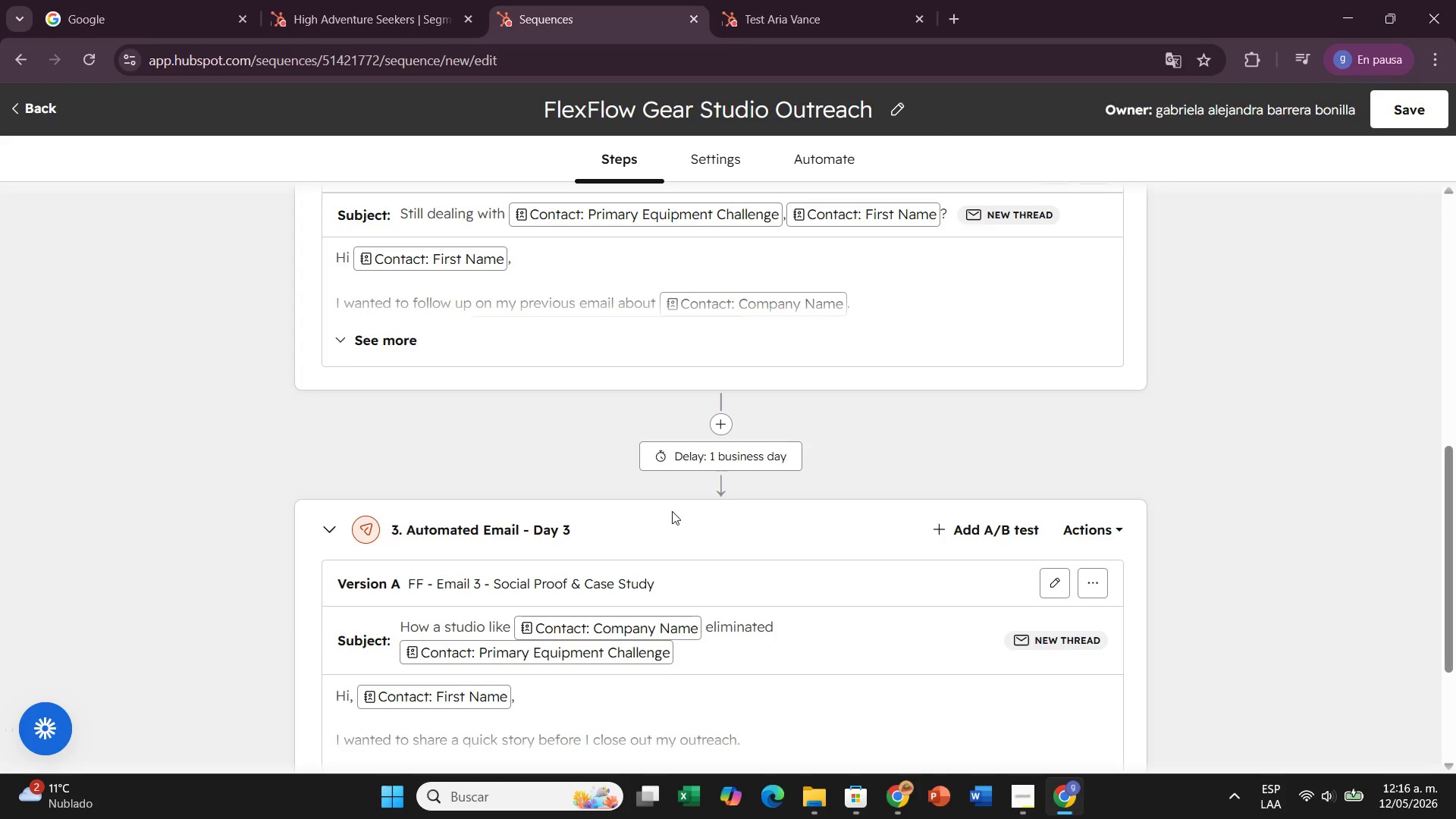 
scroll: coordinate [824, 502], scroll_direction: up, amount: 4.0
 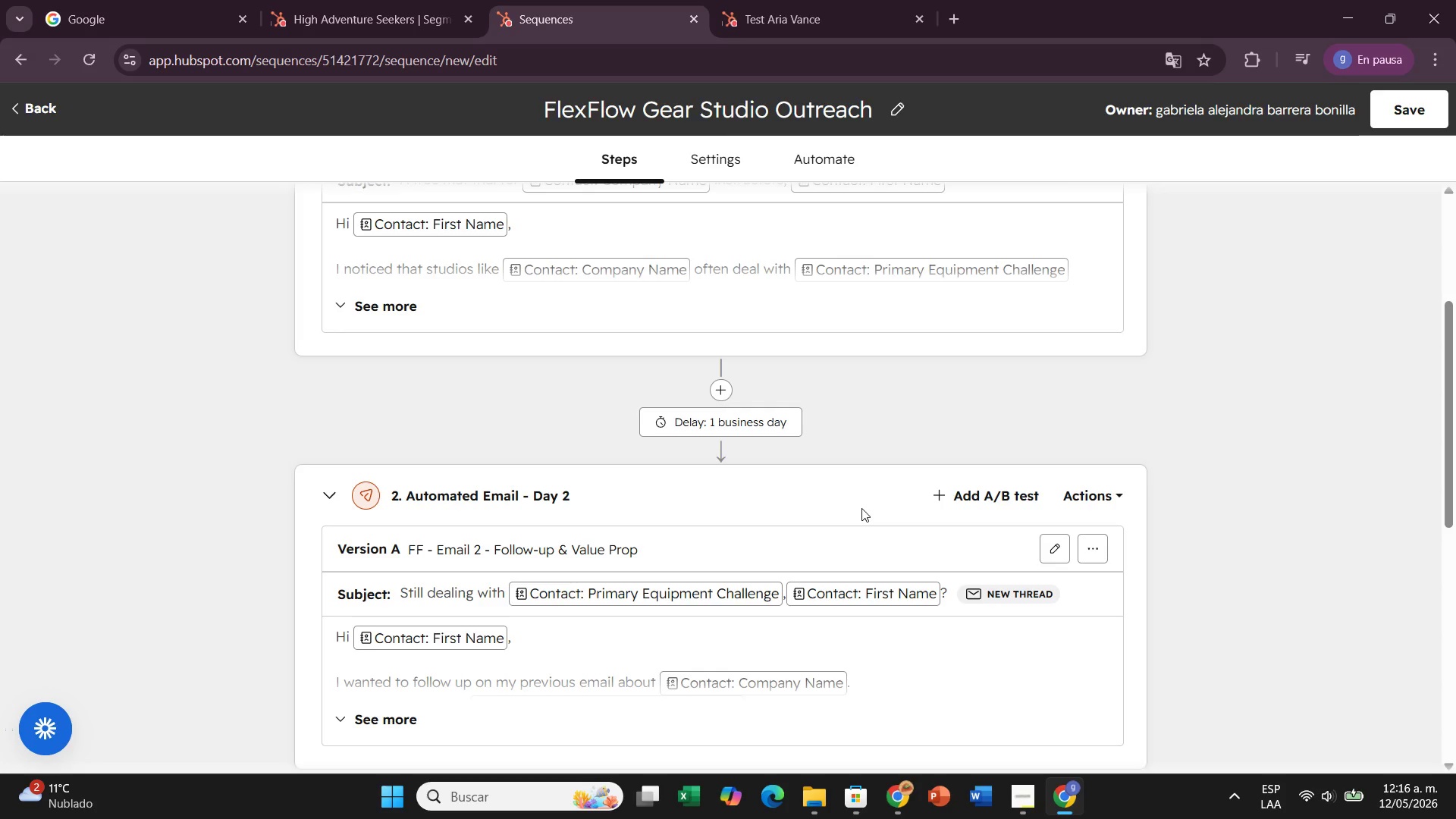 
wait(16.28)
 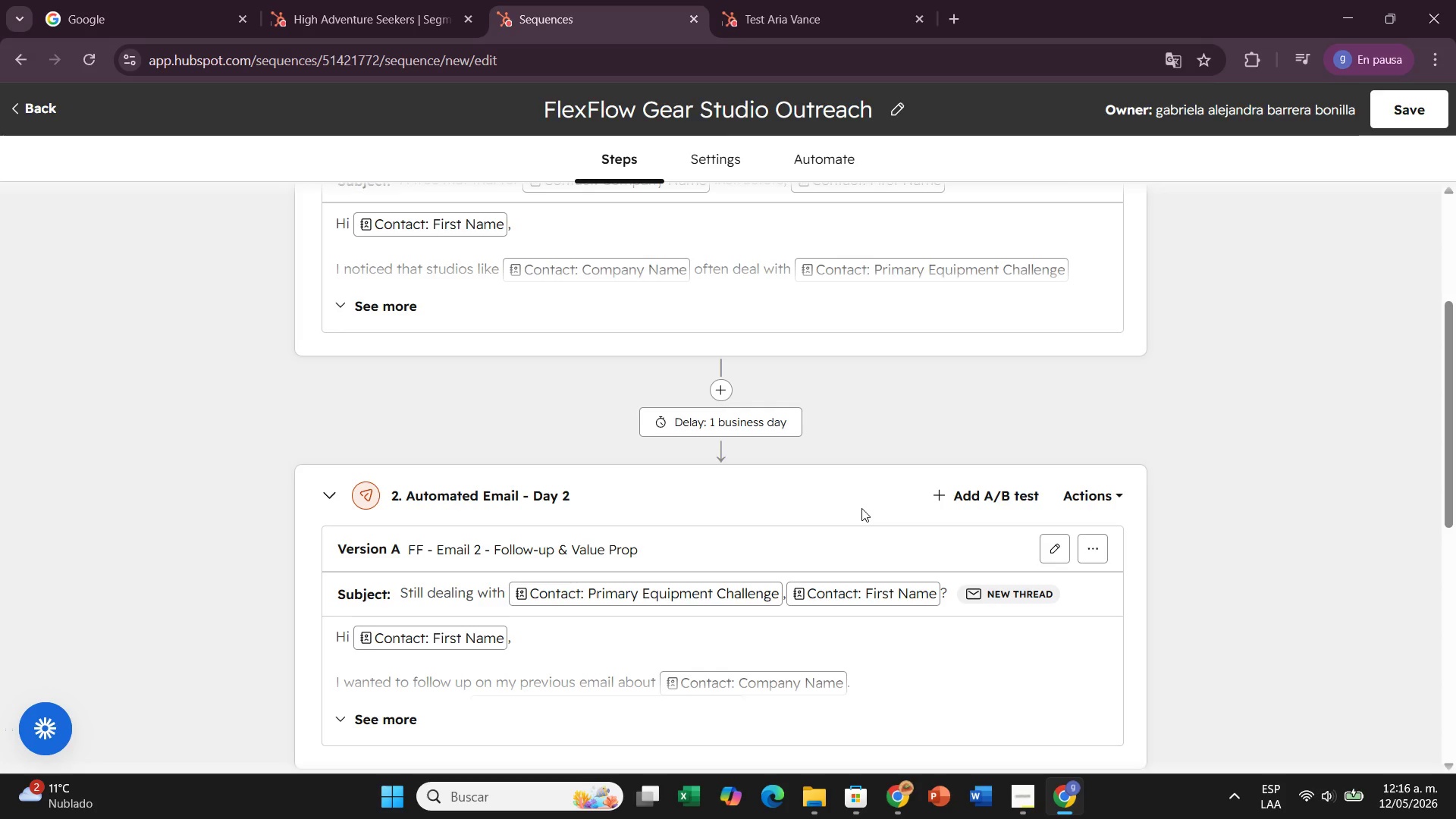 
scroll: coordinate [775, 500], scroll_direction: up, amount: 5.0
 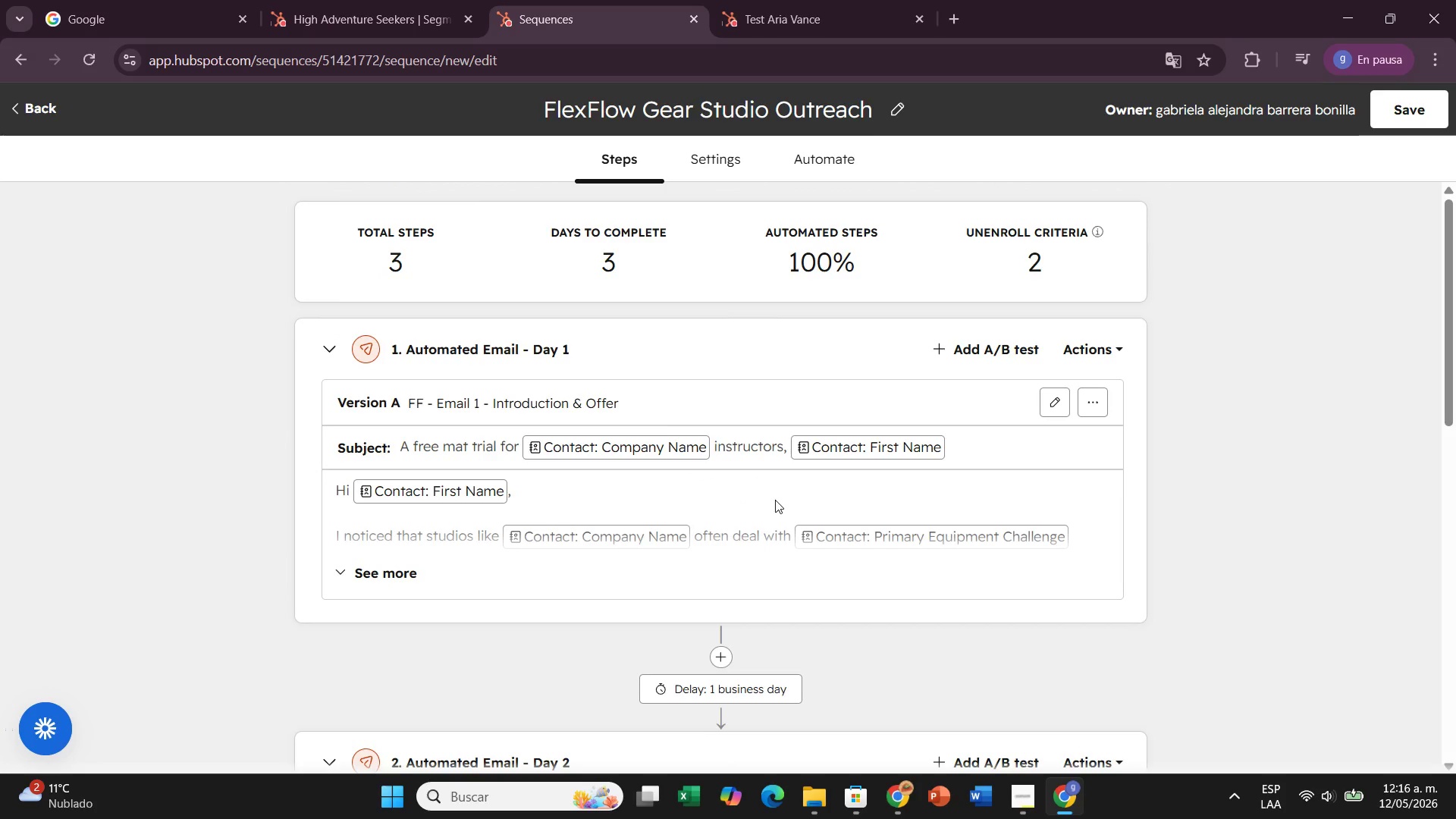 
scroll: coordinate [775, 500], scroll_direction: down, amount: 5.0
 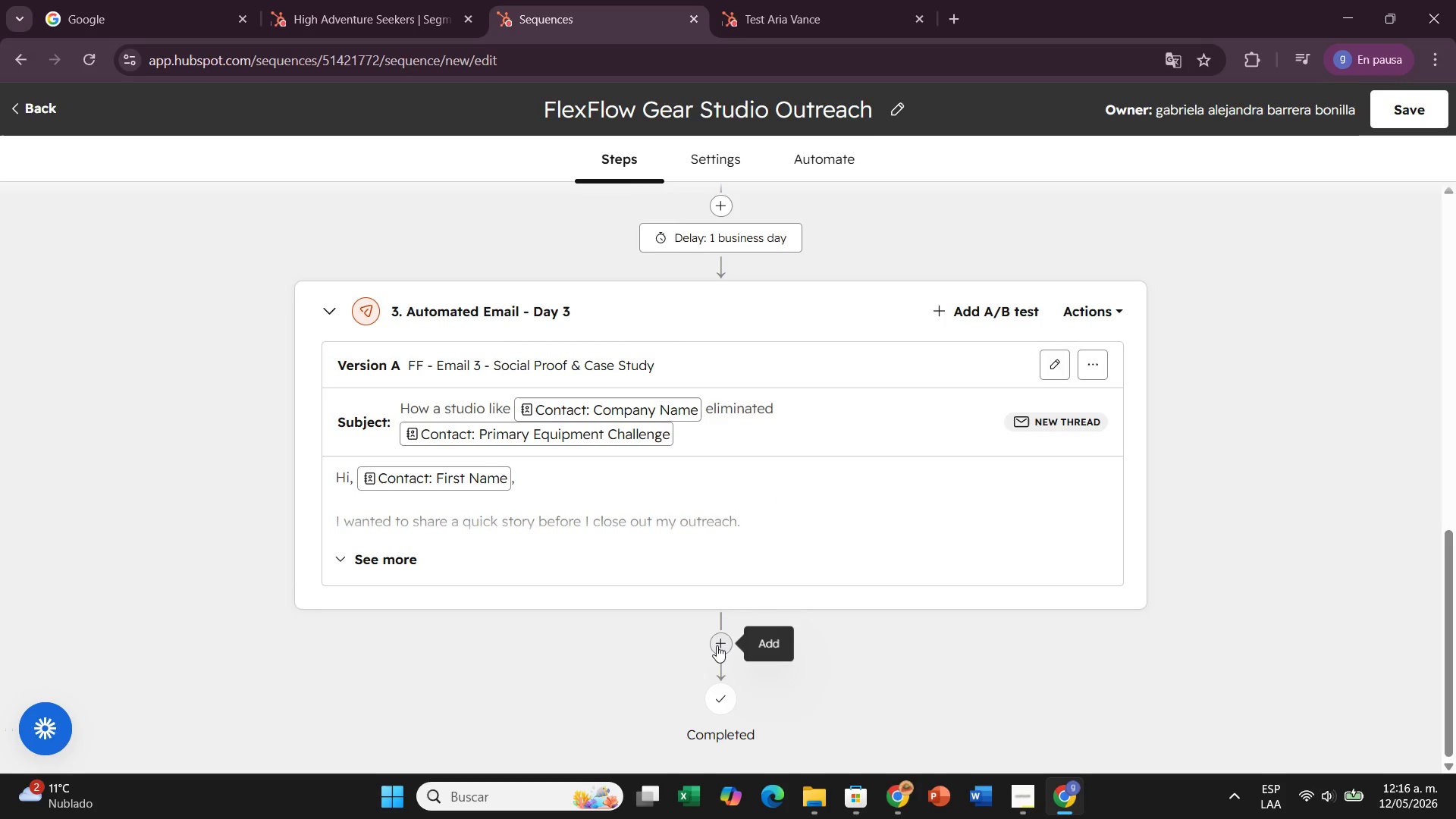 
left_click([717, 645])
 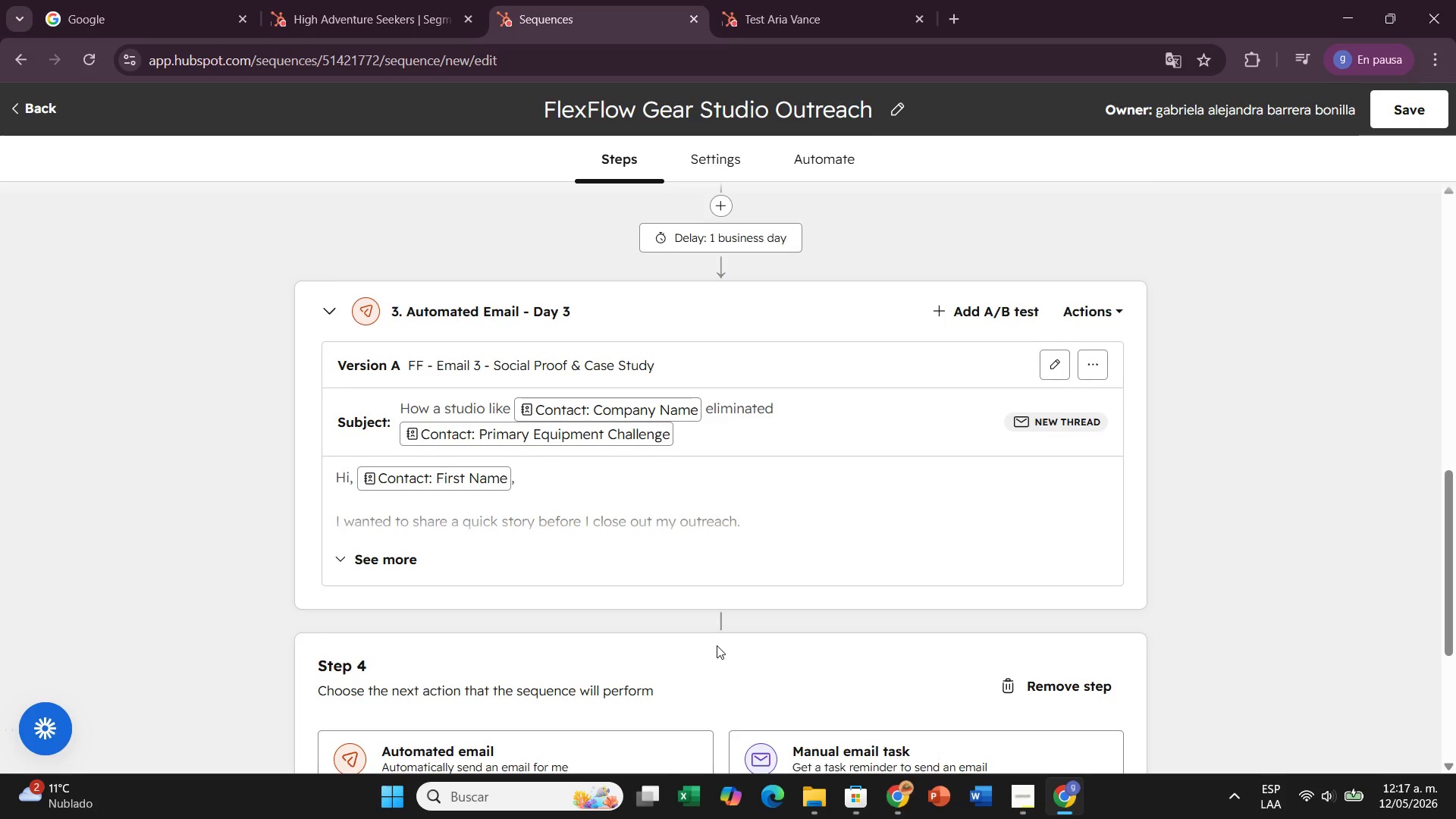 
scroll: coordinate [717, 645], scroll_direction: down, amount: 2.0
 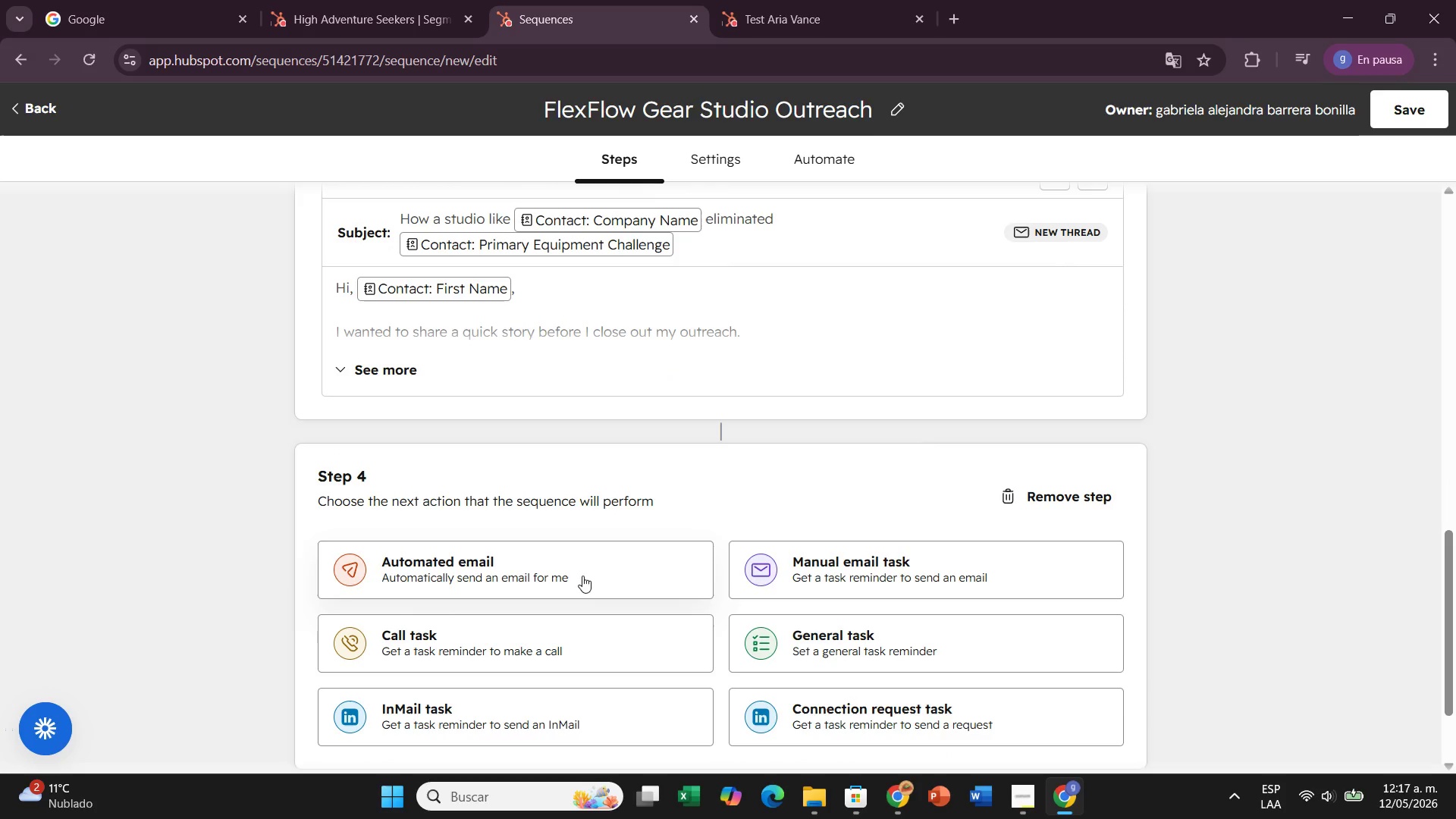 
left_click([582, 576])
 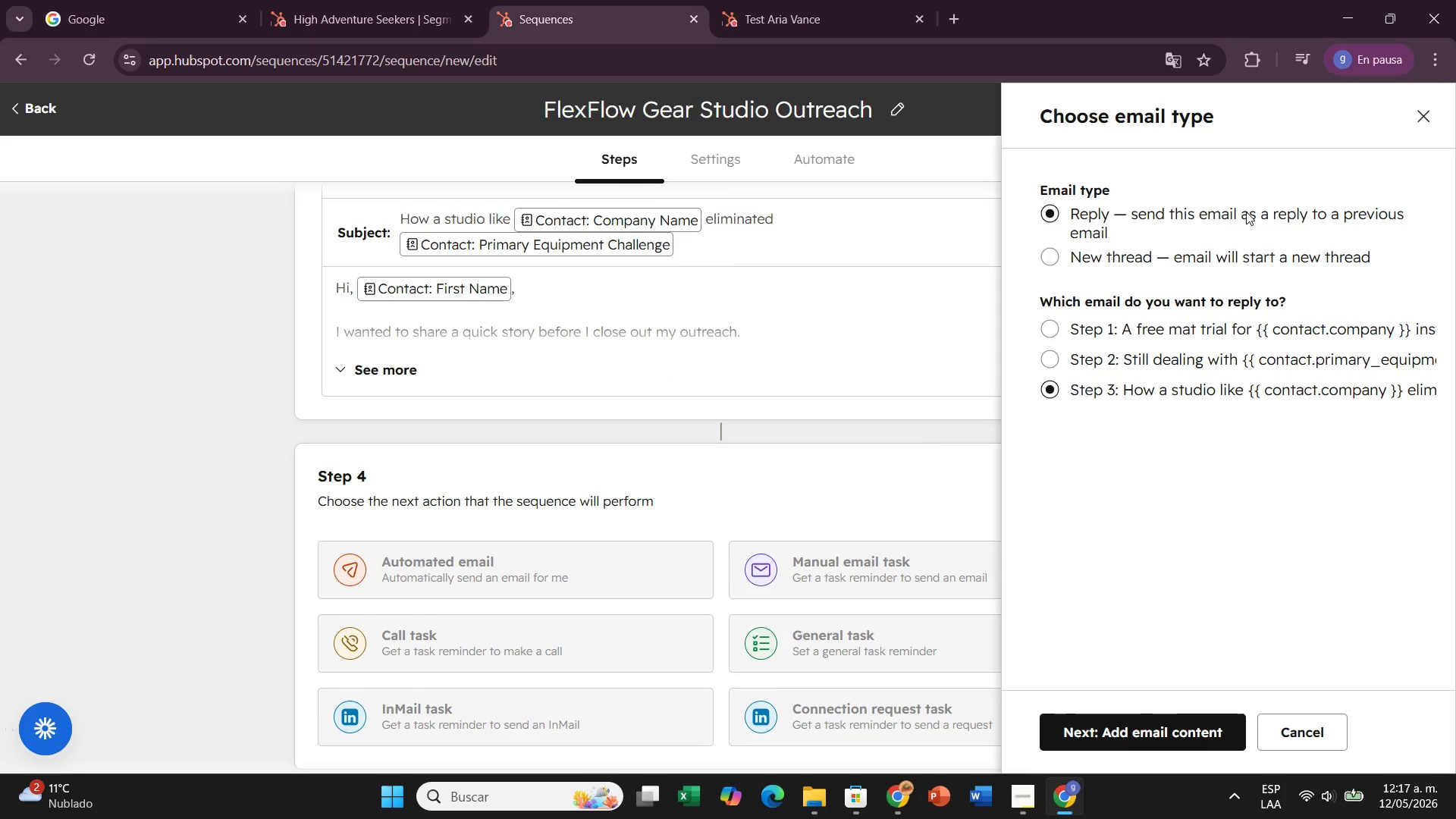 
wait(5.39)
 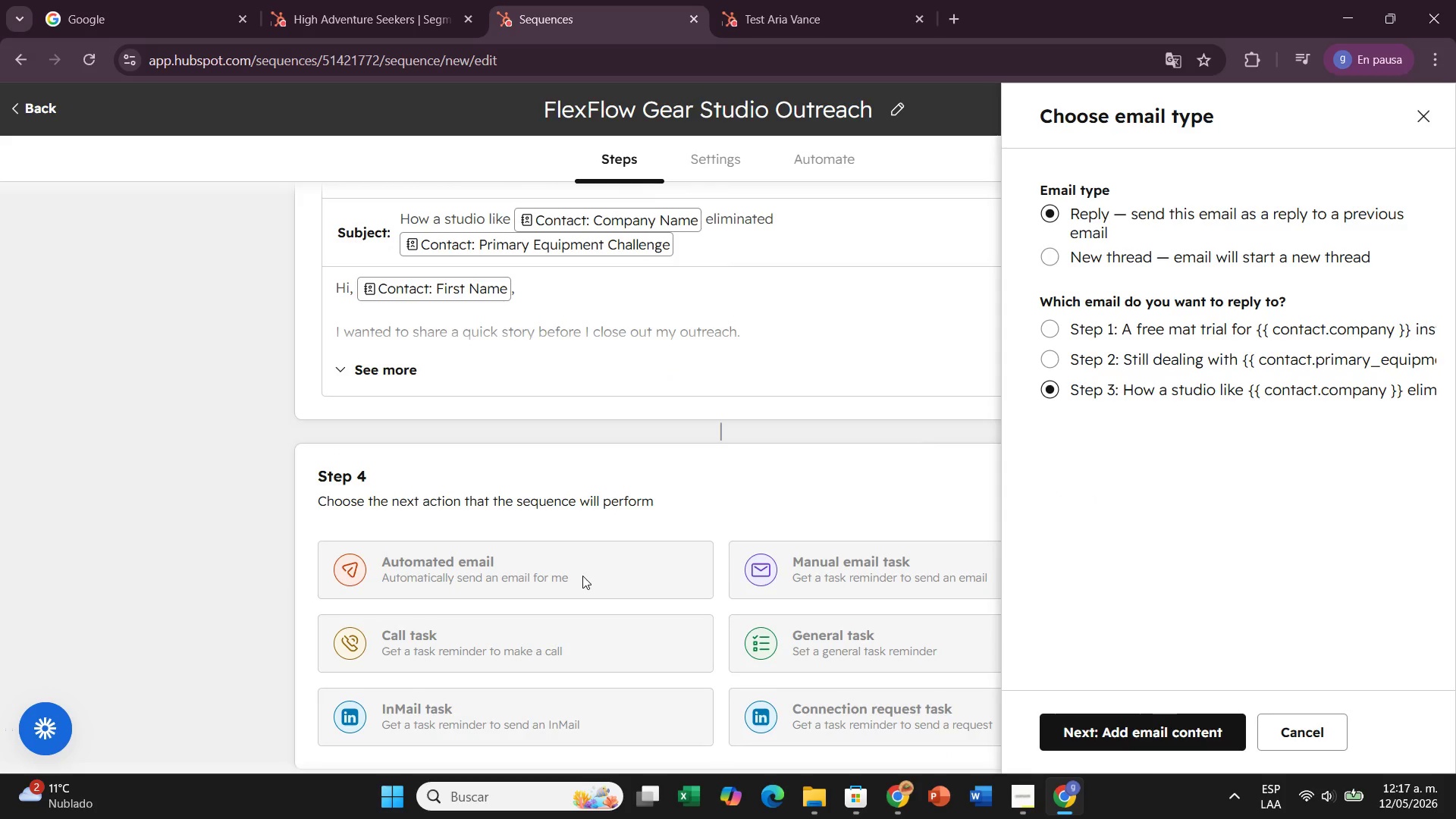 
left_click([1056, 259])
 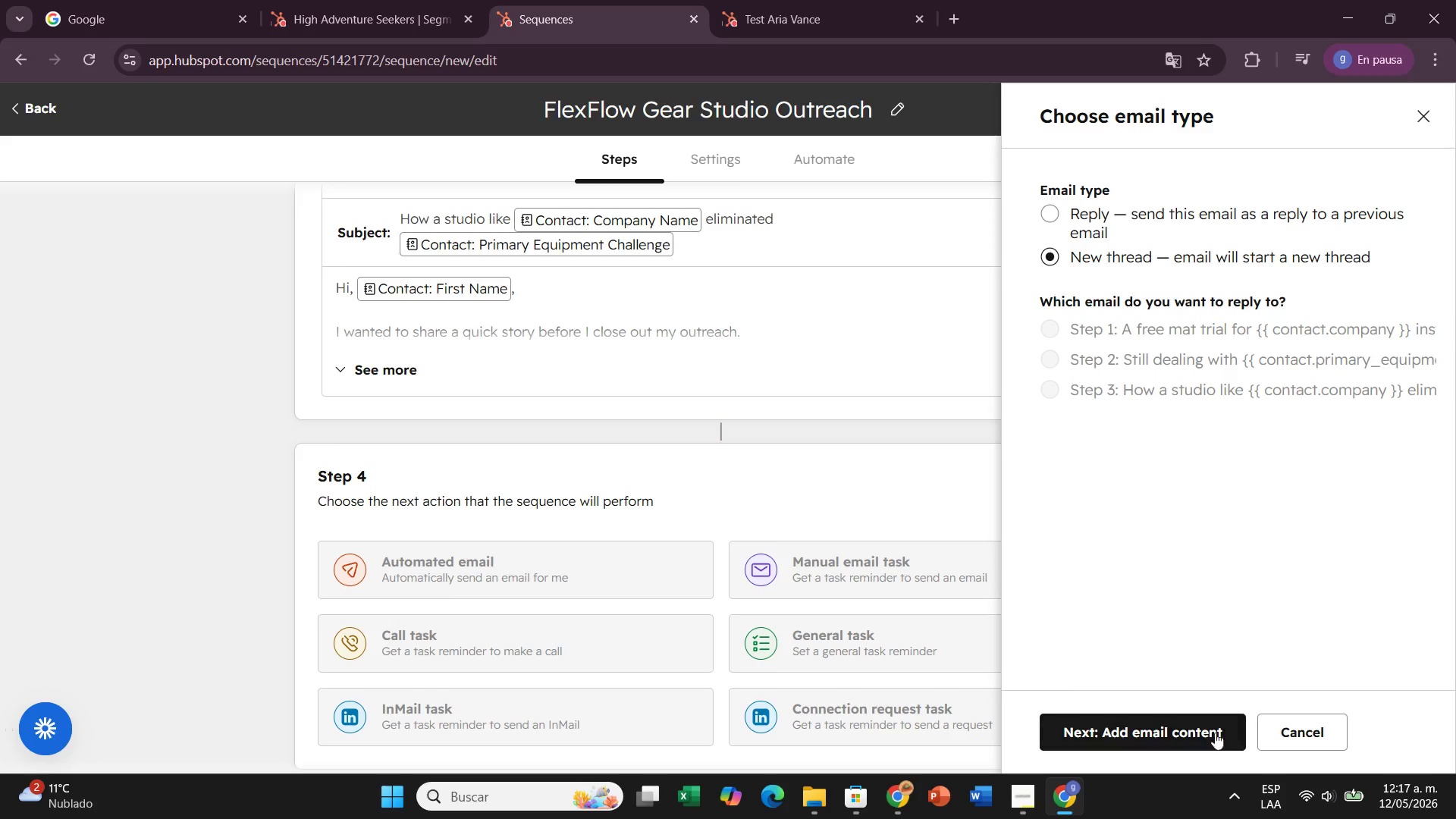 
left_click([1213, 736])
 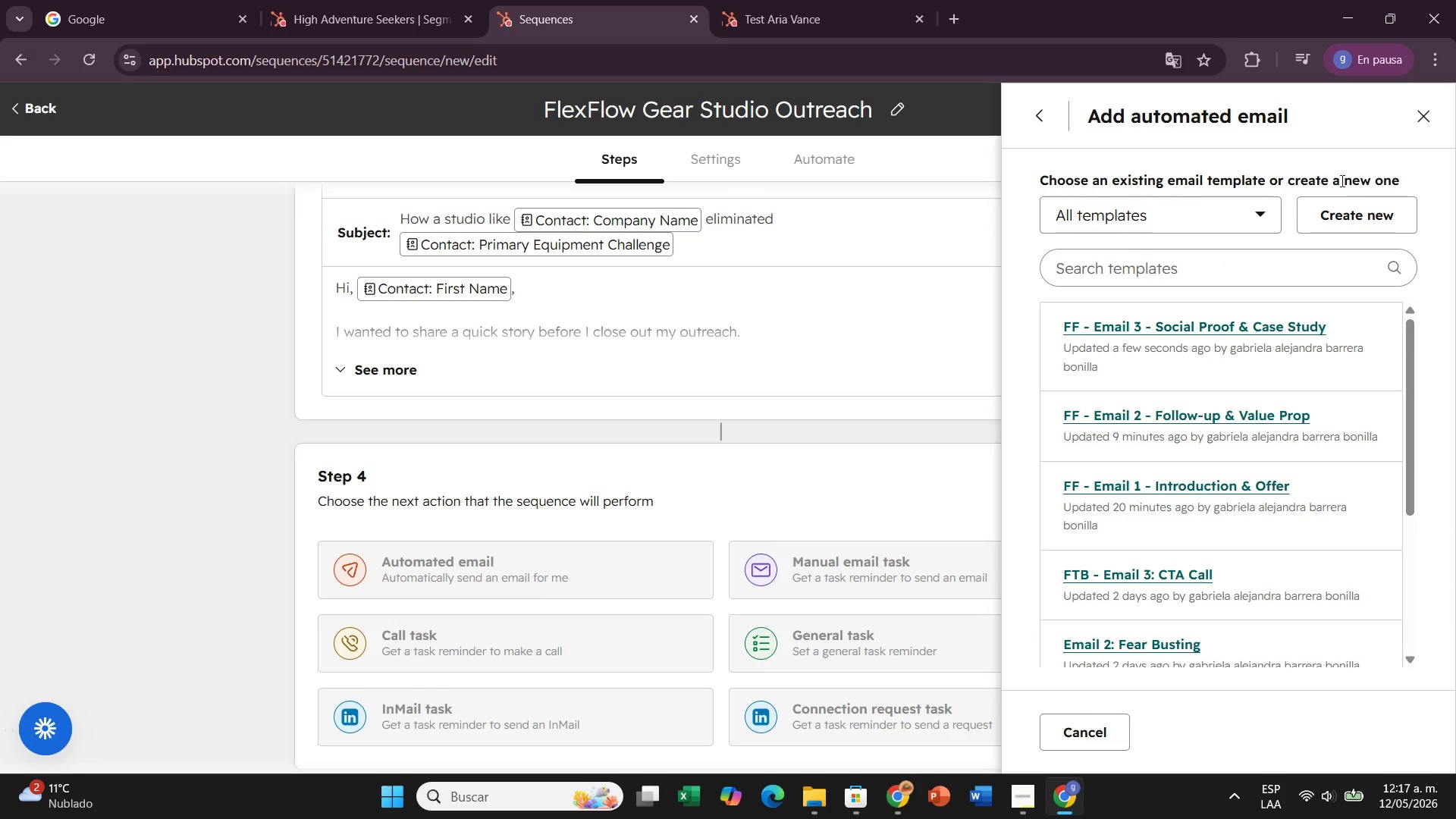 
left_click([1347, 207])
 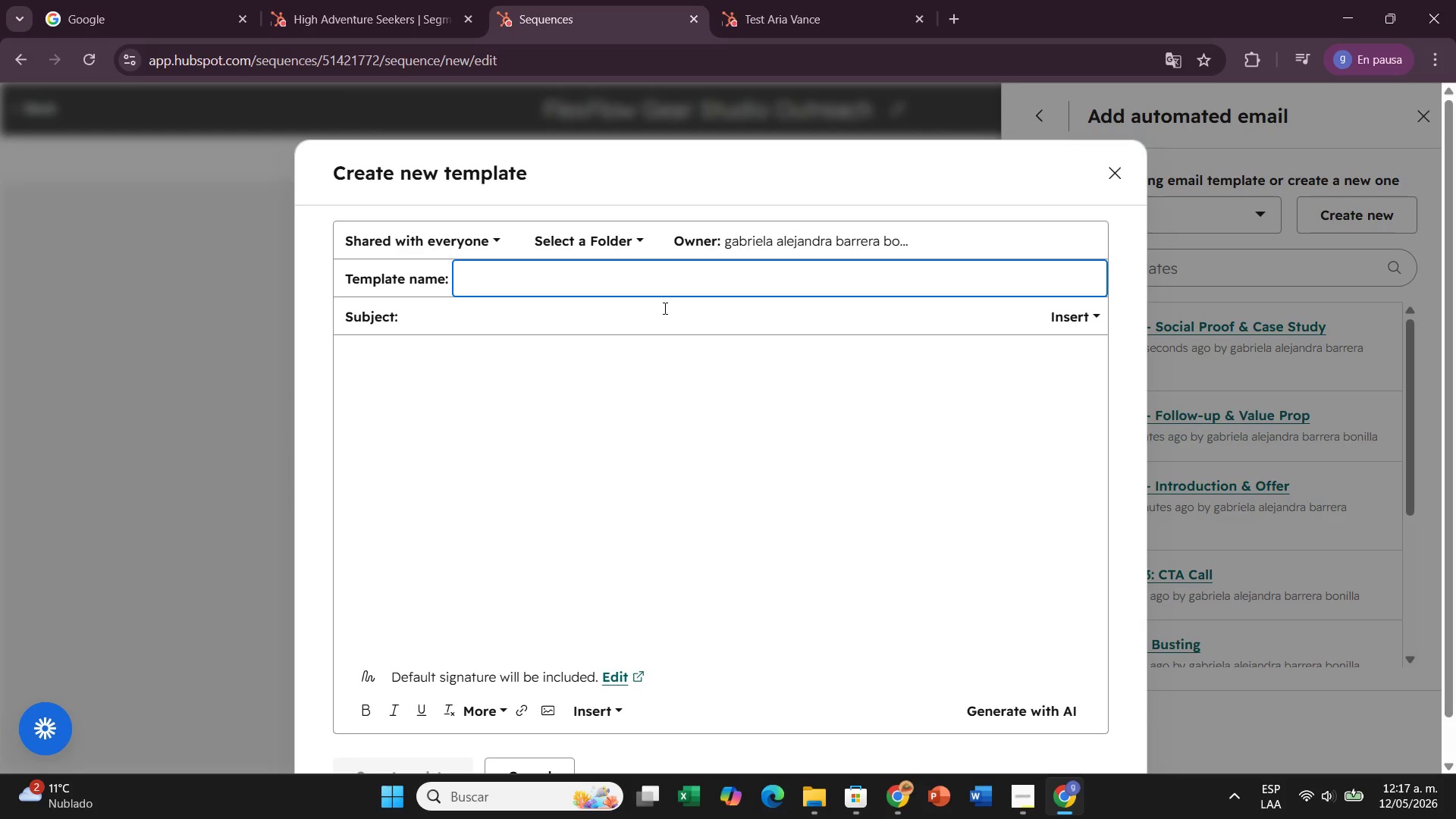 
type(FF)
 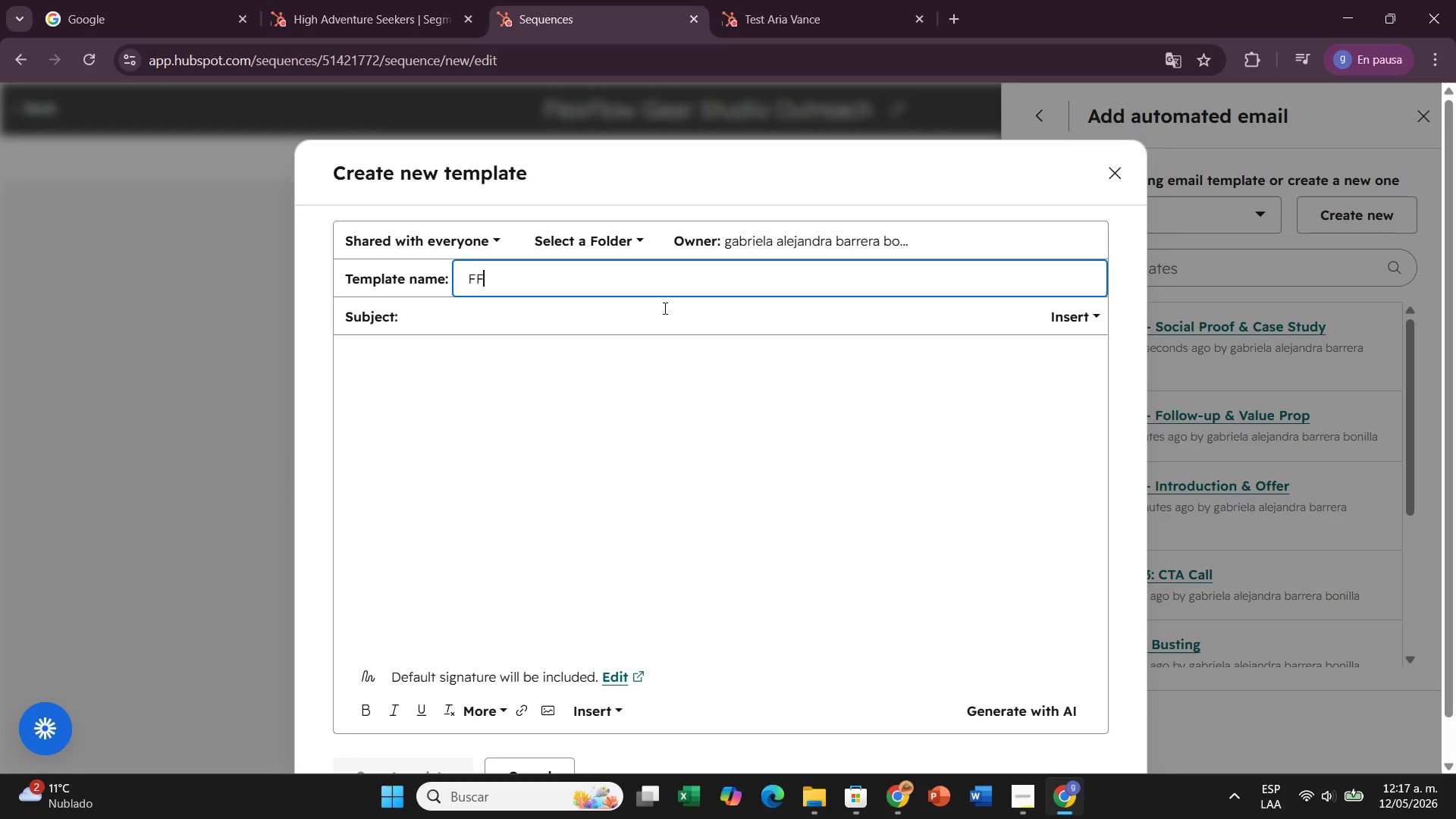 
type( - Email)
 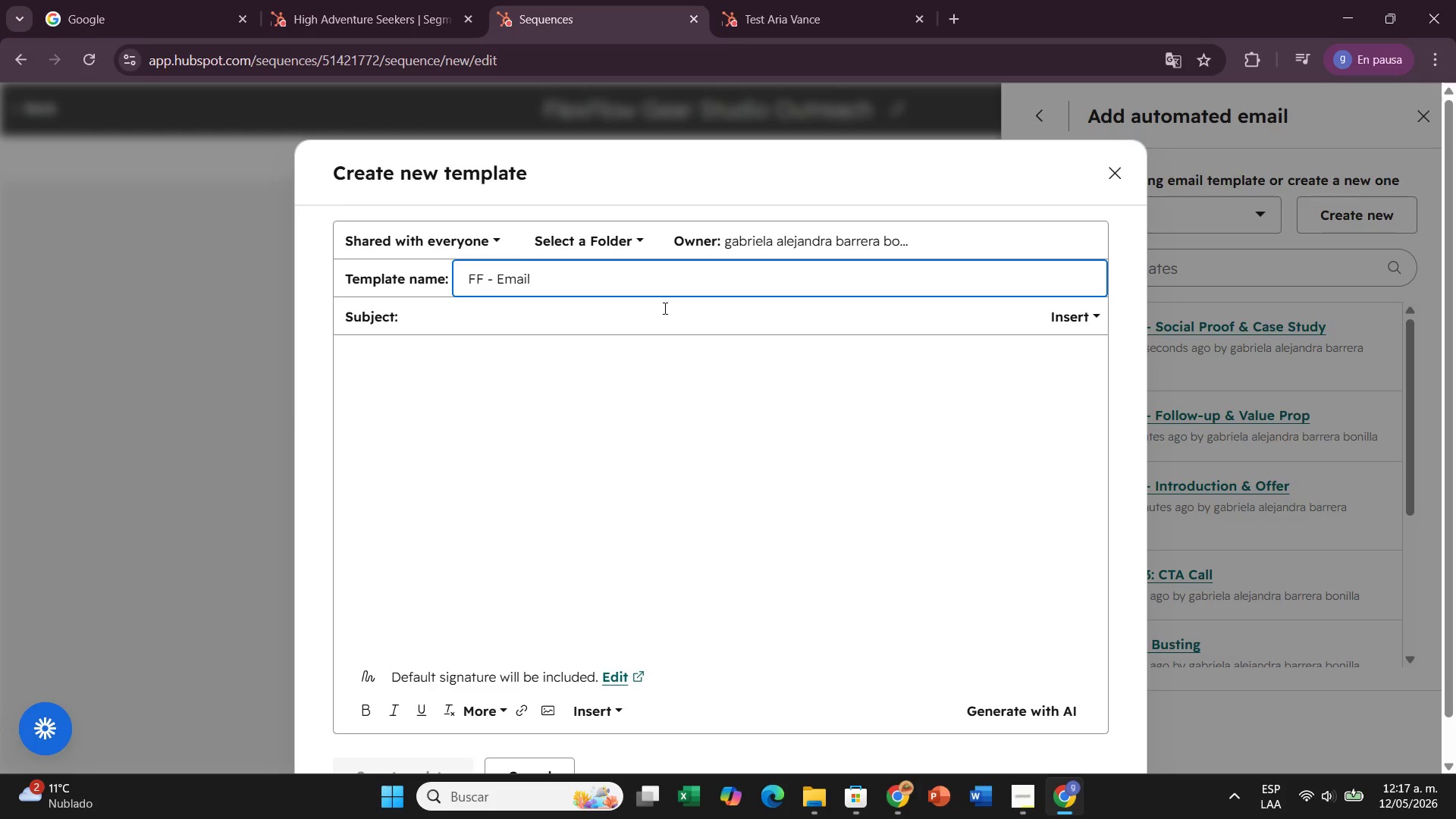 
type(4 - Close)
 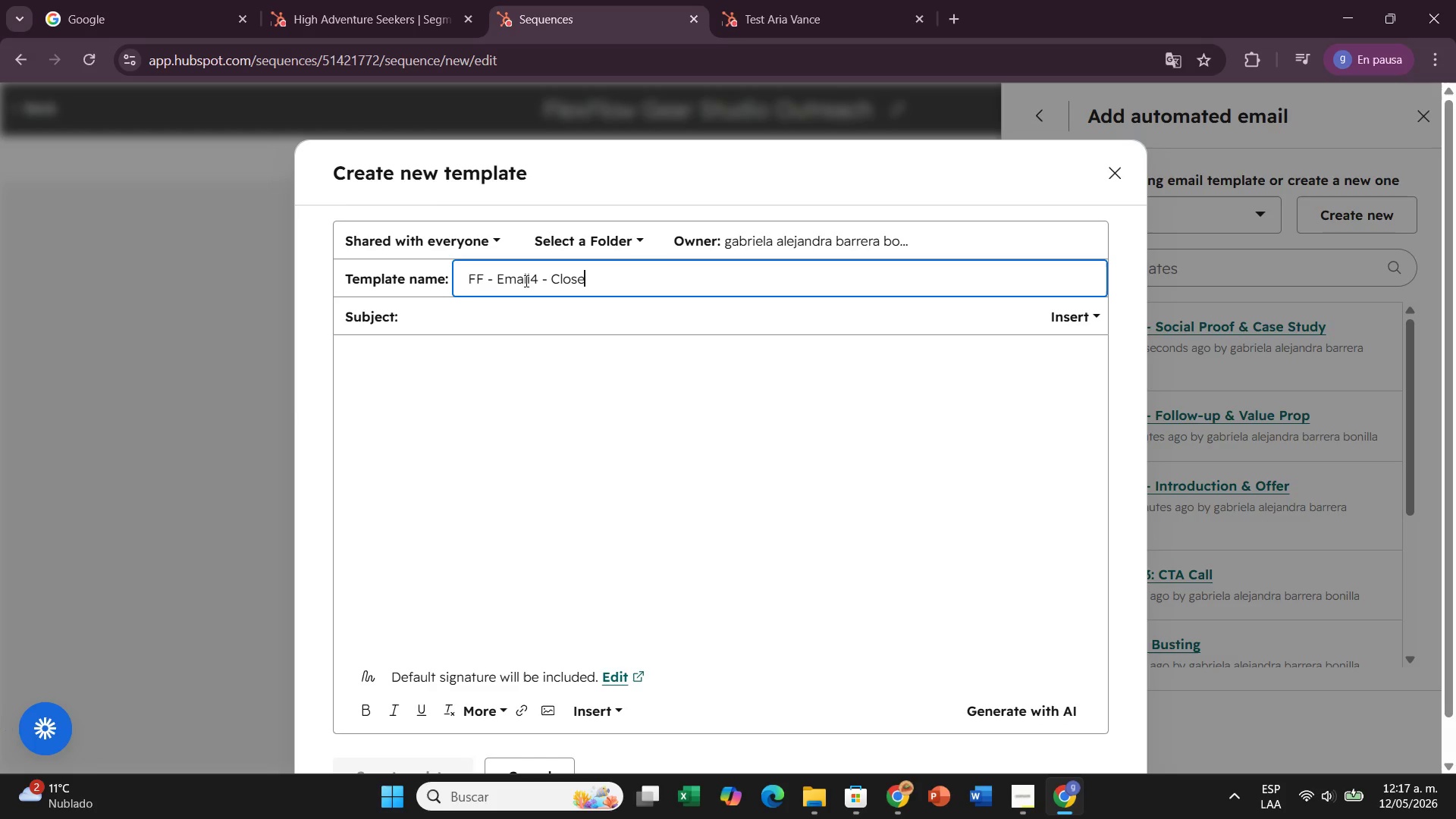 
left_click([529, 281])
 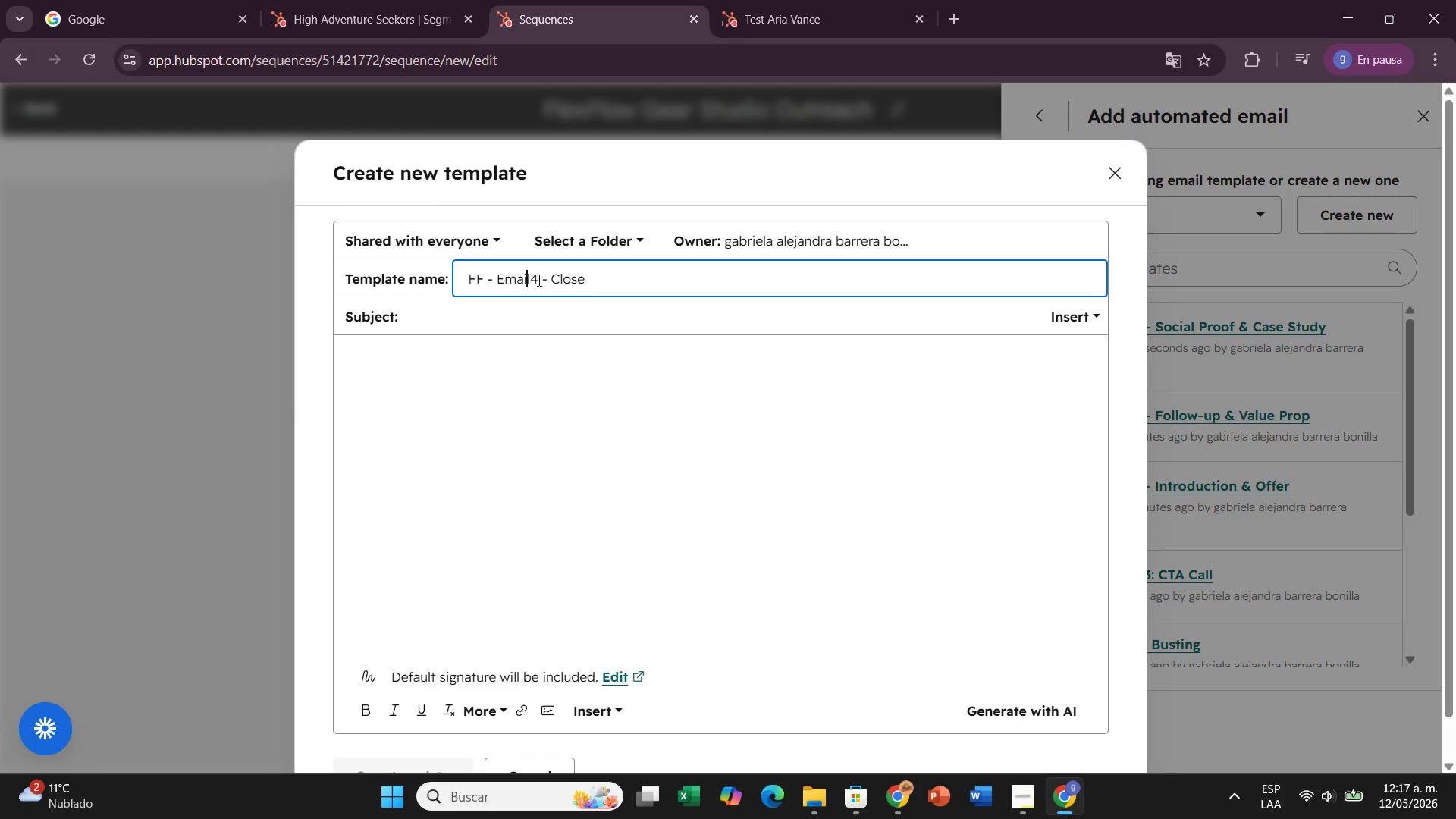 
key(Space)
 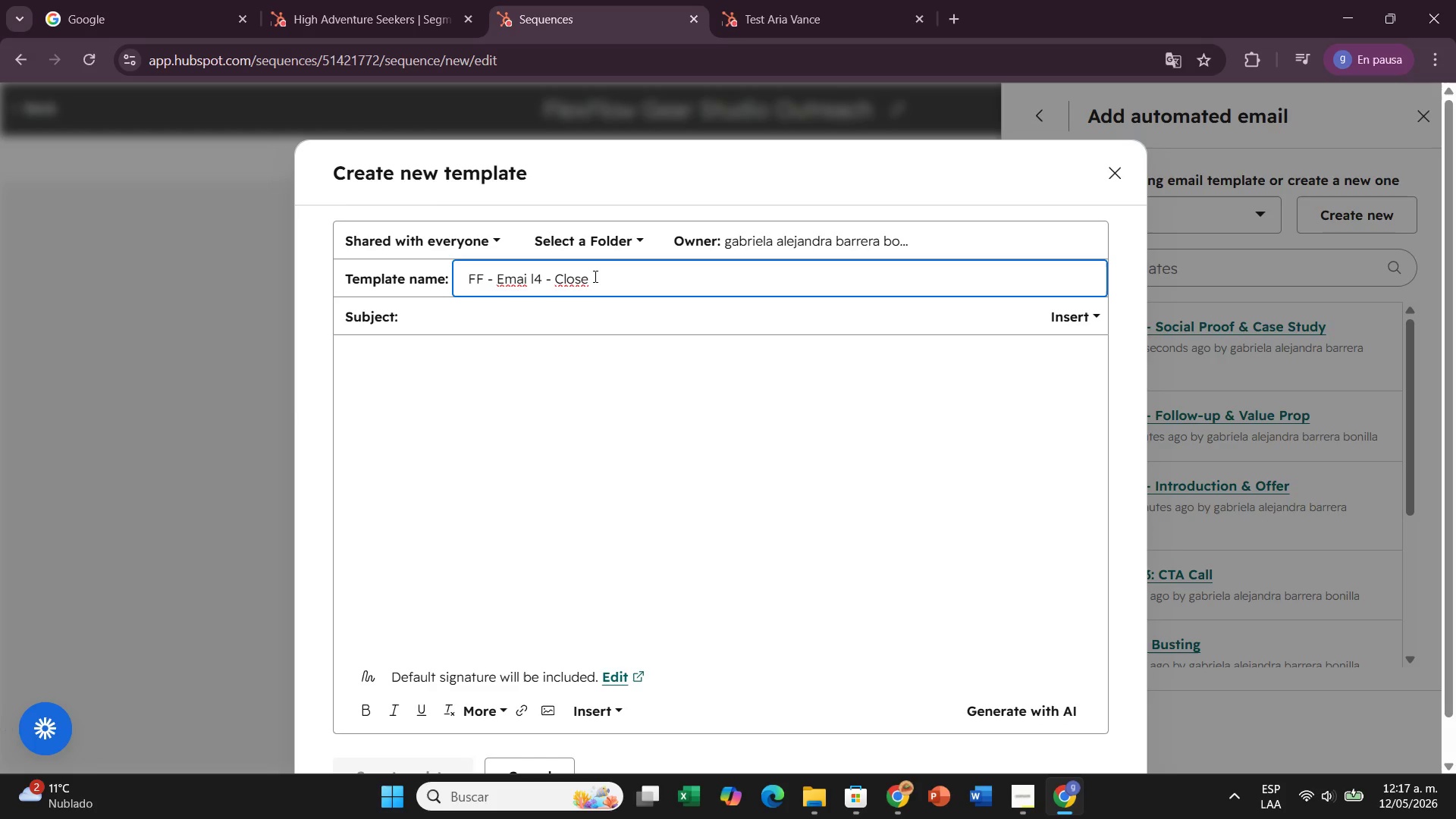 
key(Backspace)
 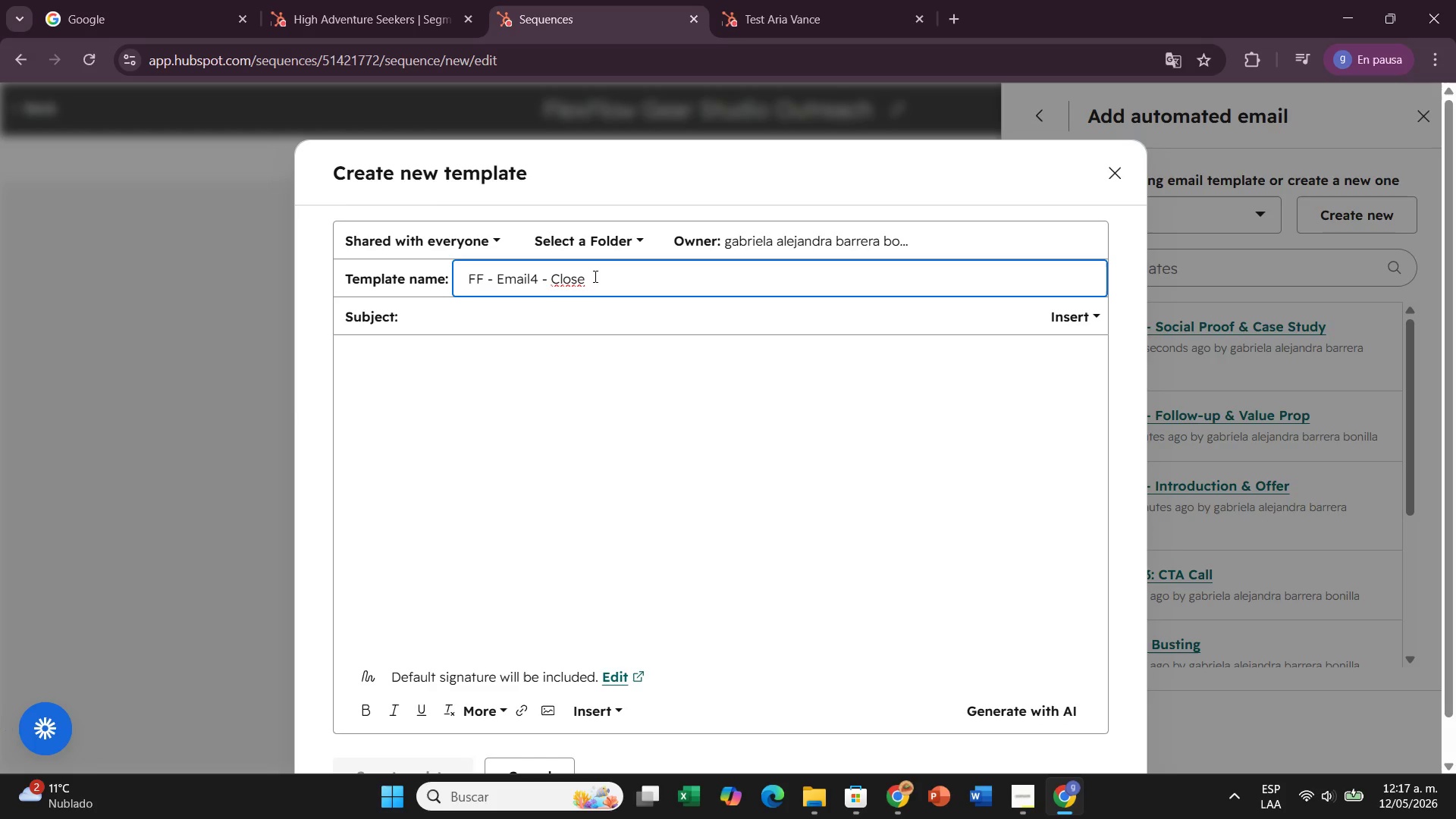 
key(ArrowRight)
 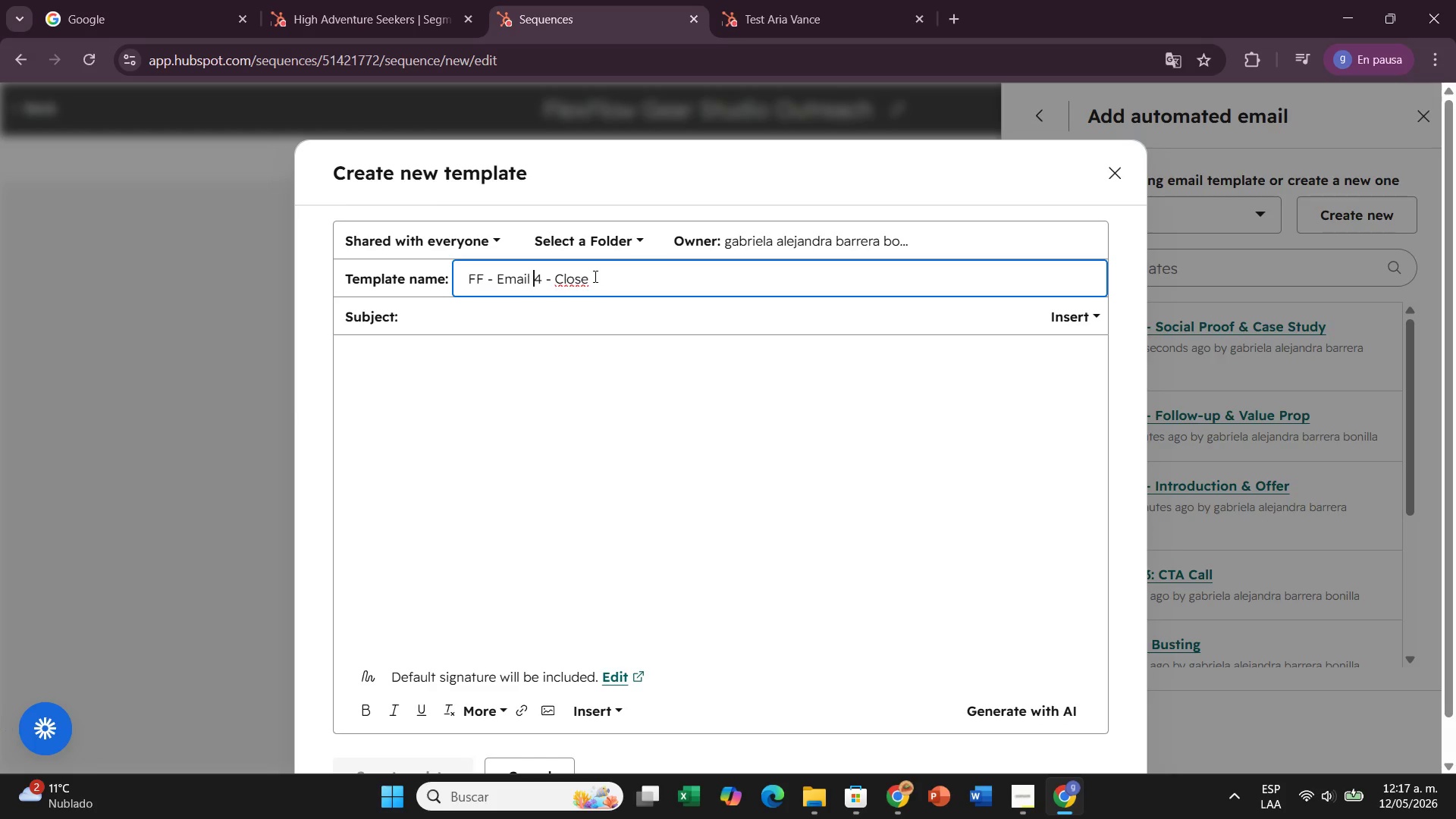 
key(Space)
 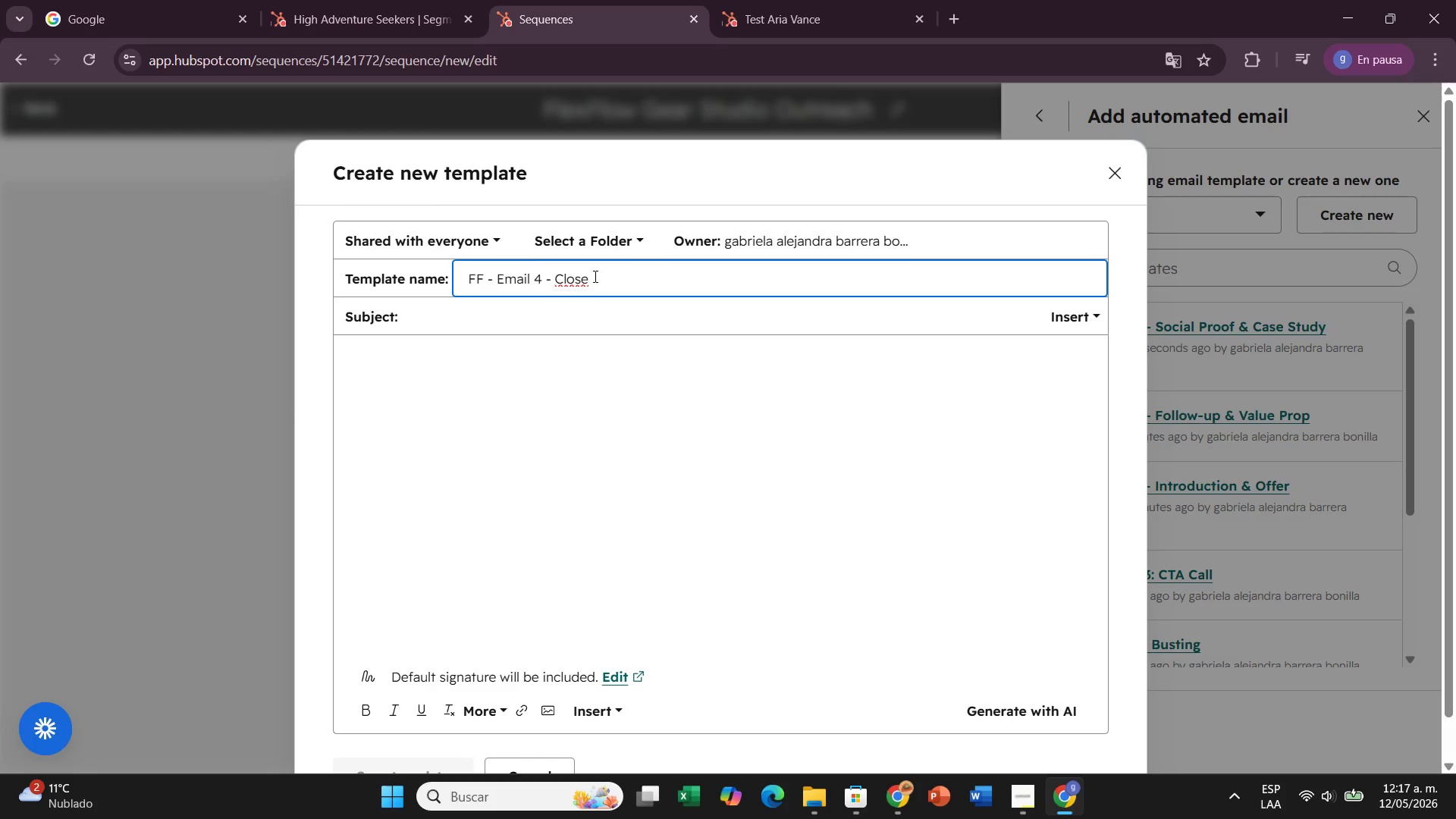 
left_click([594, 276])
 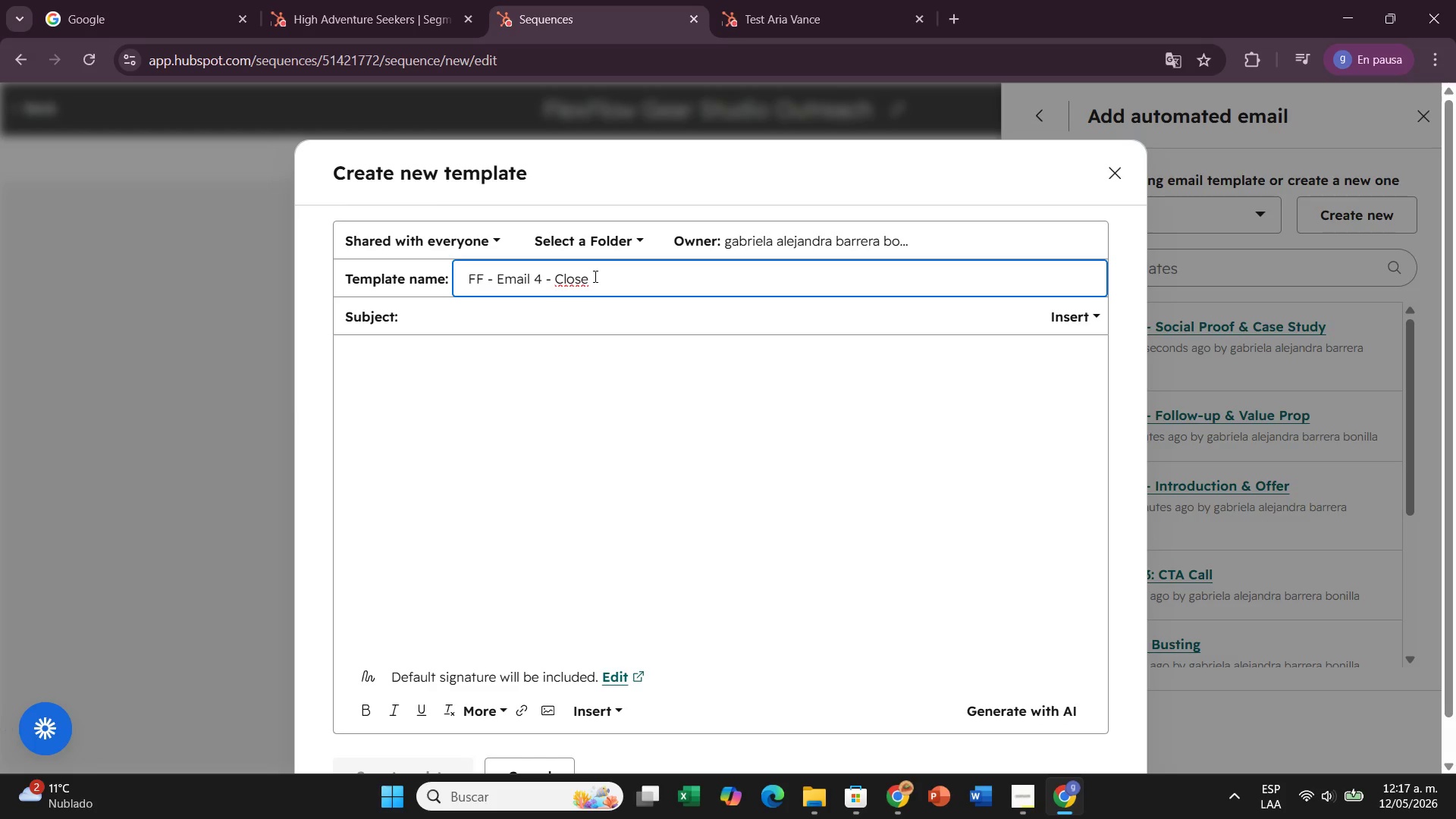 
wait(5.16)
 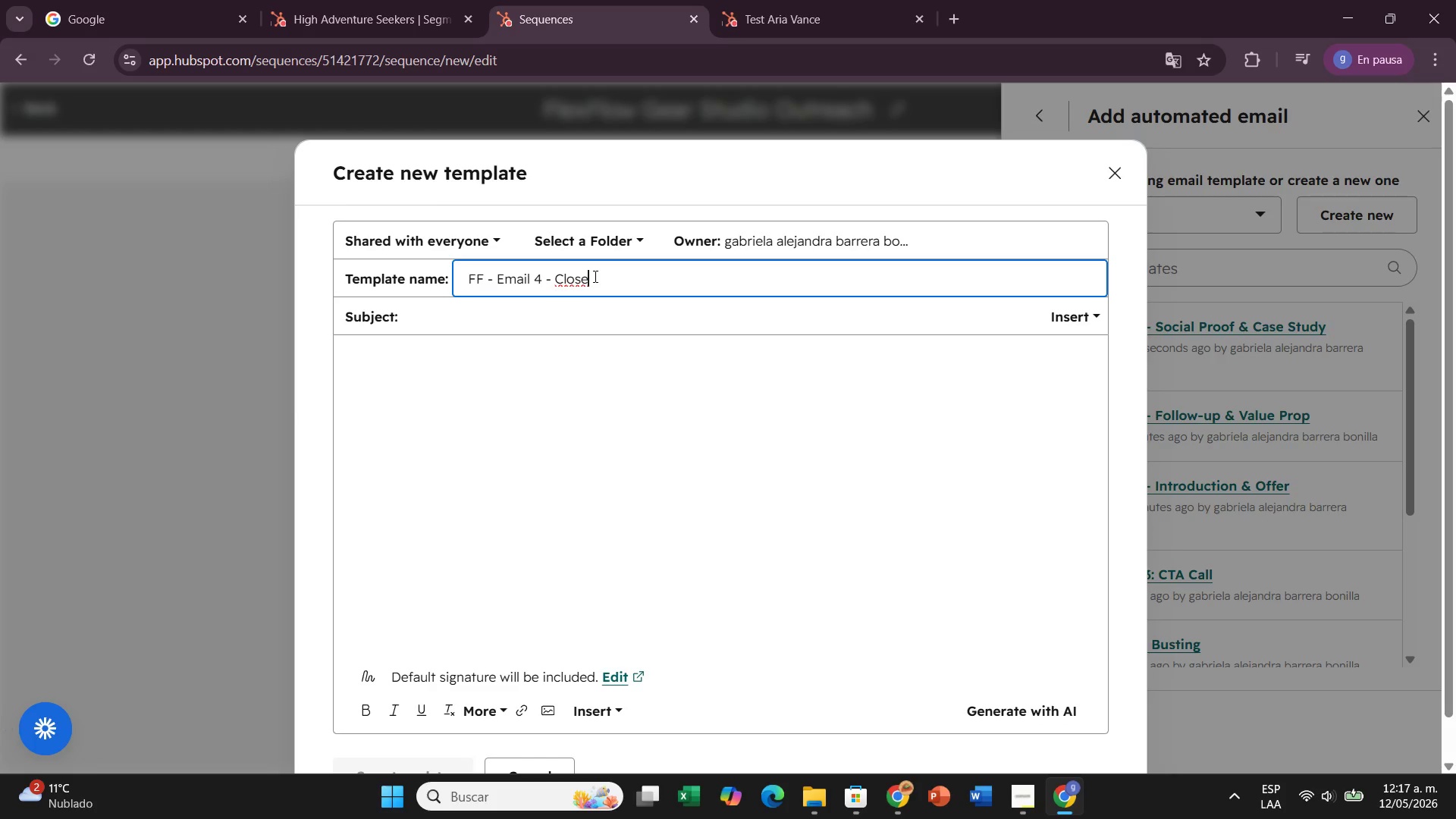 
type( ^ Resource)
 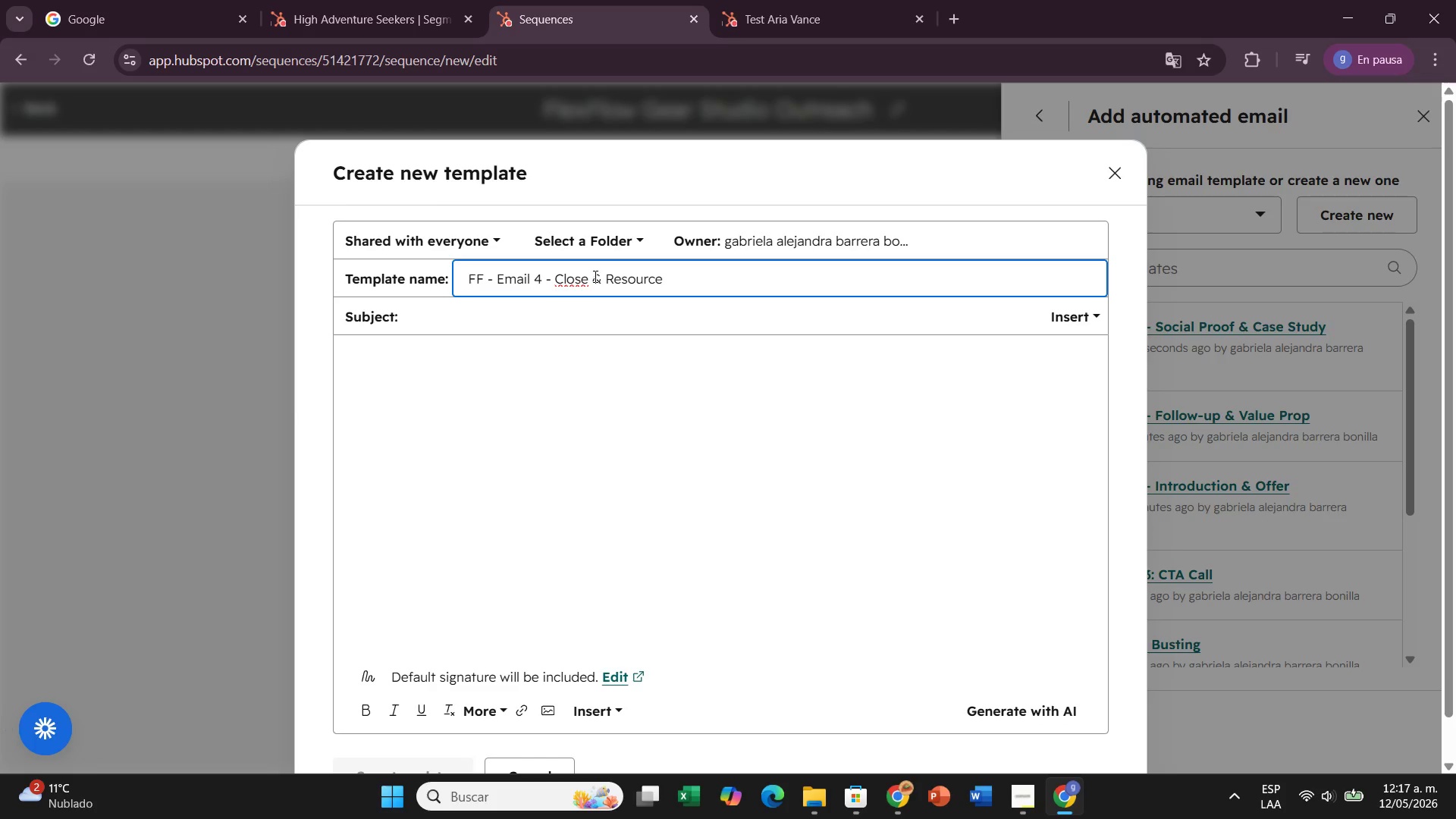 
left_click([556, 325])
 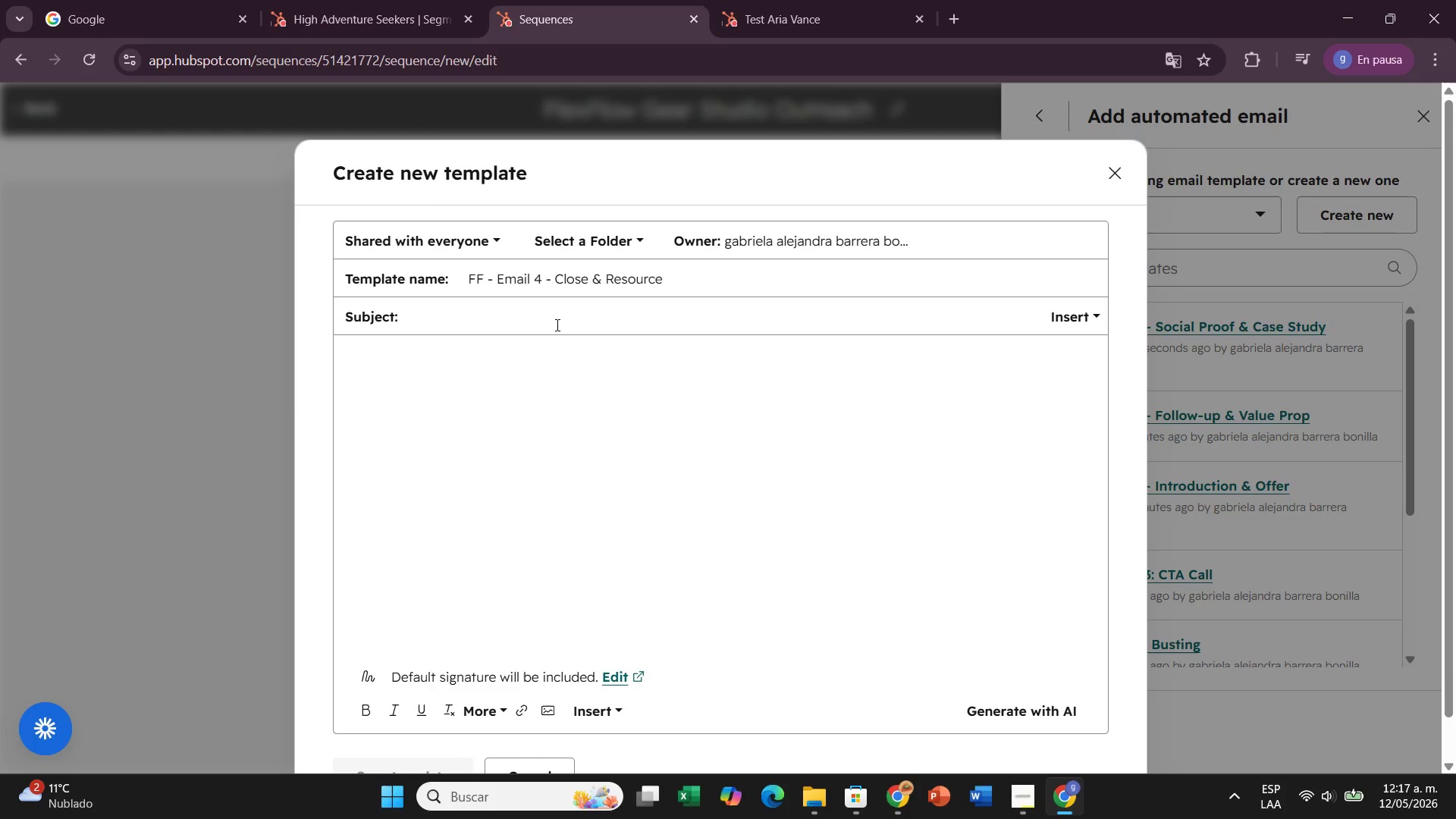 
type(Last Chance, )
 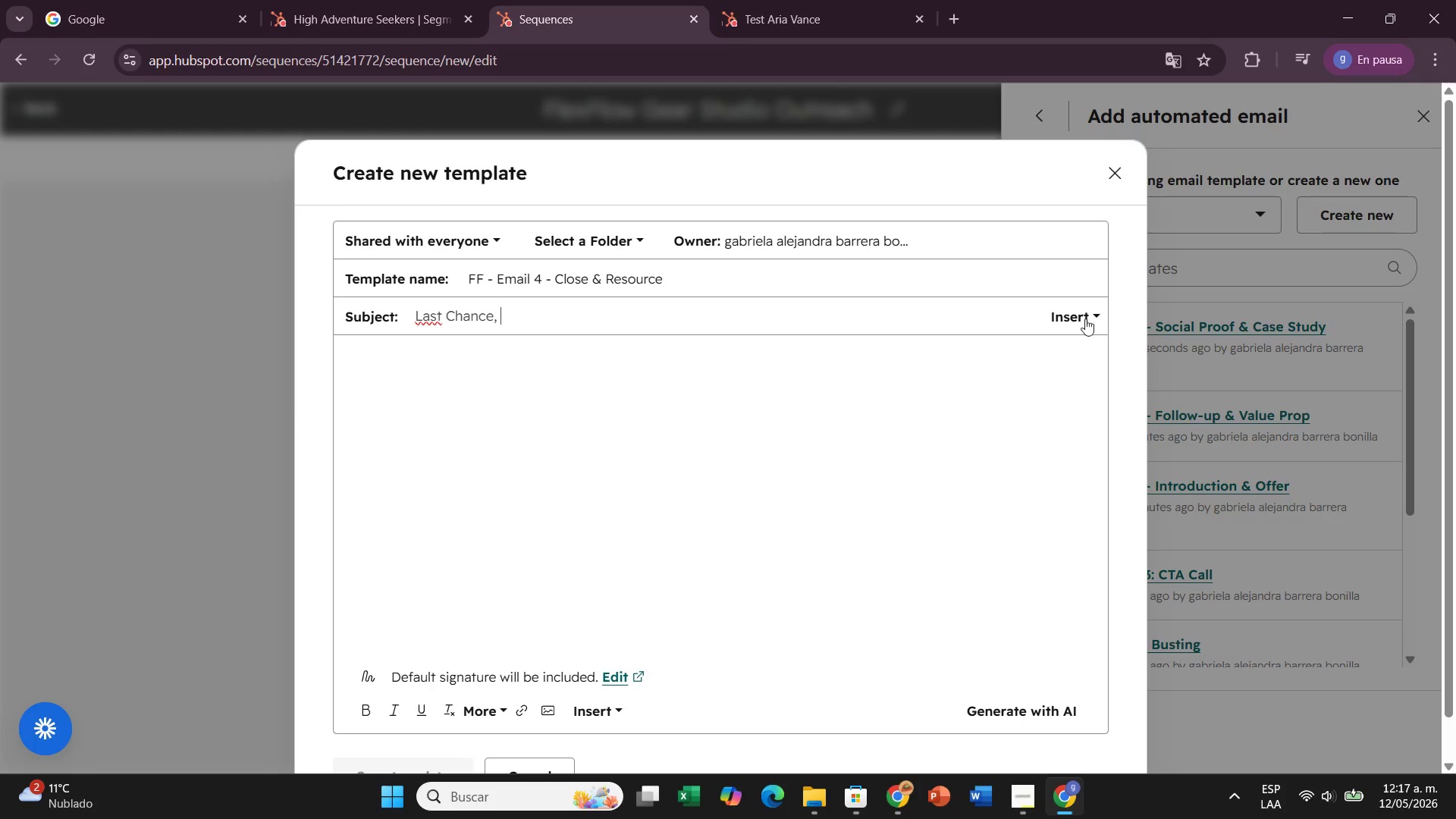 
left_click([1097, 315])
 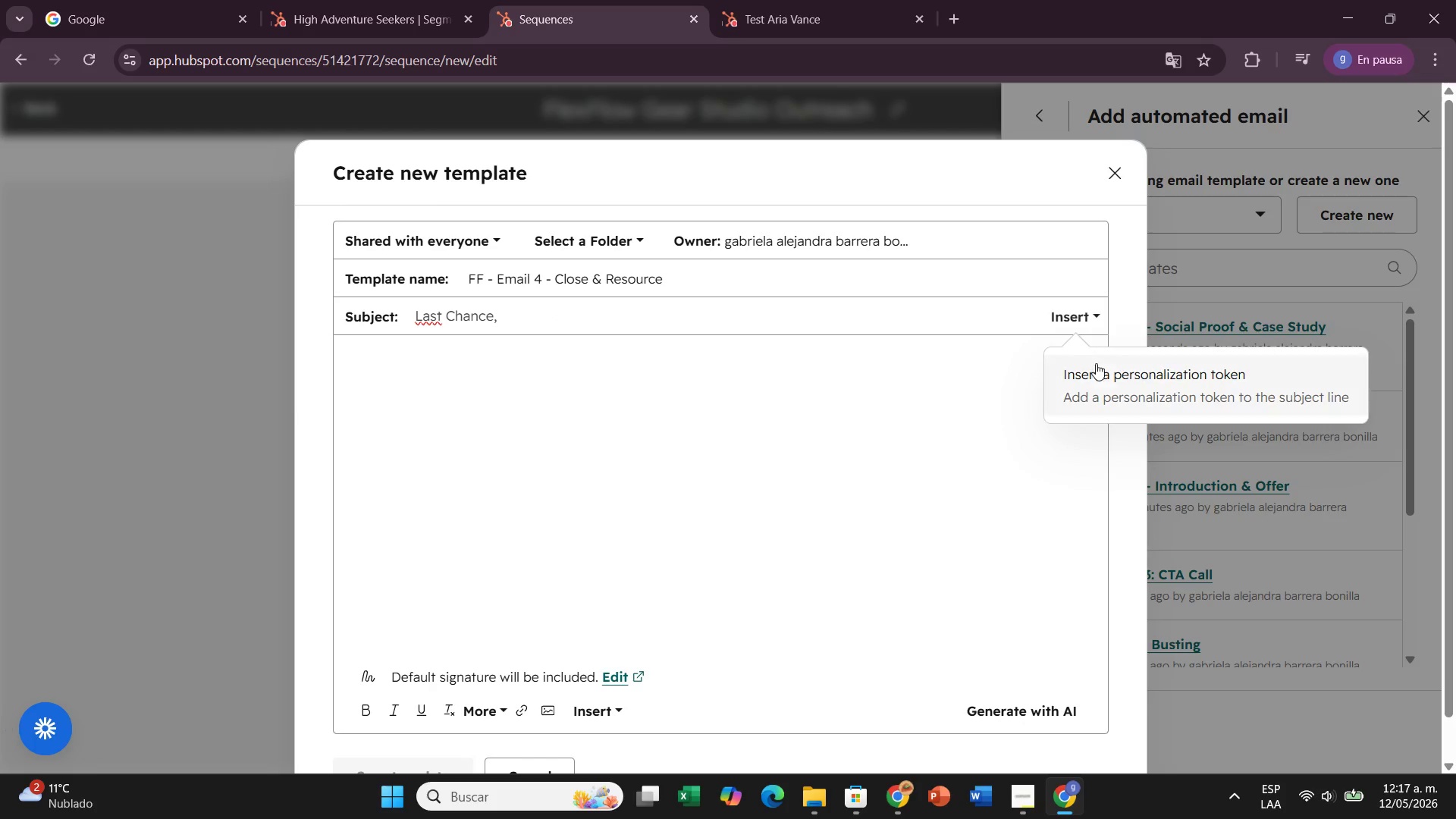 
left_click([1097, 367])
 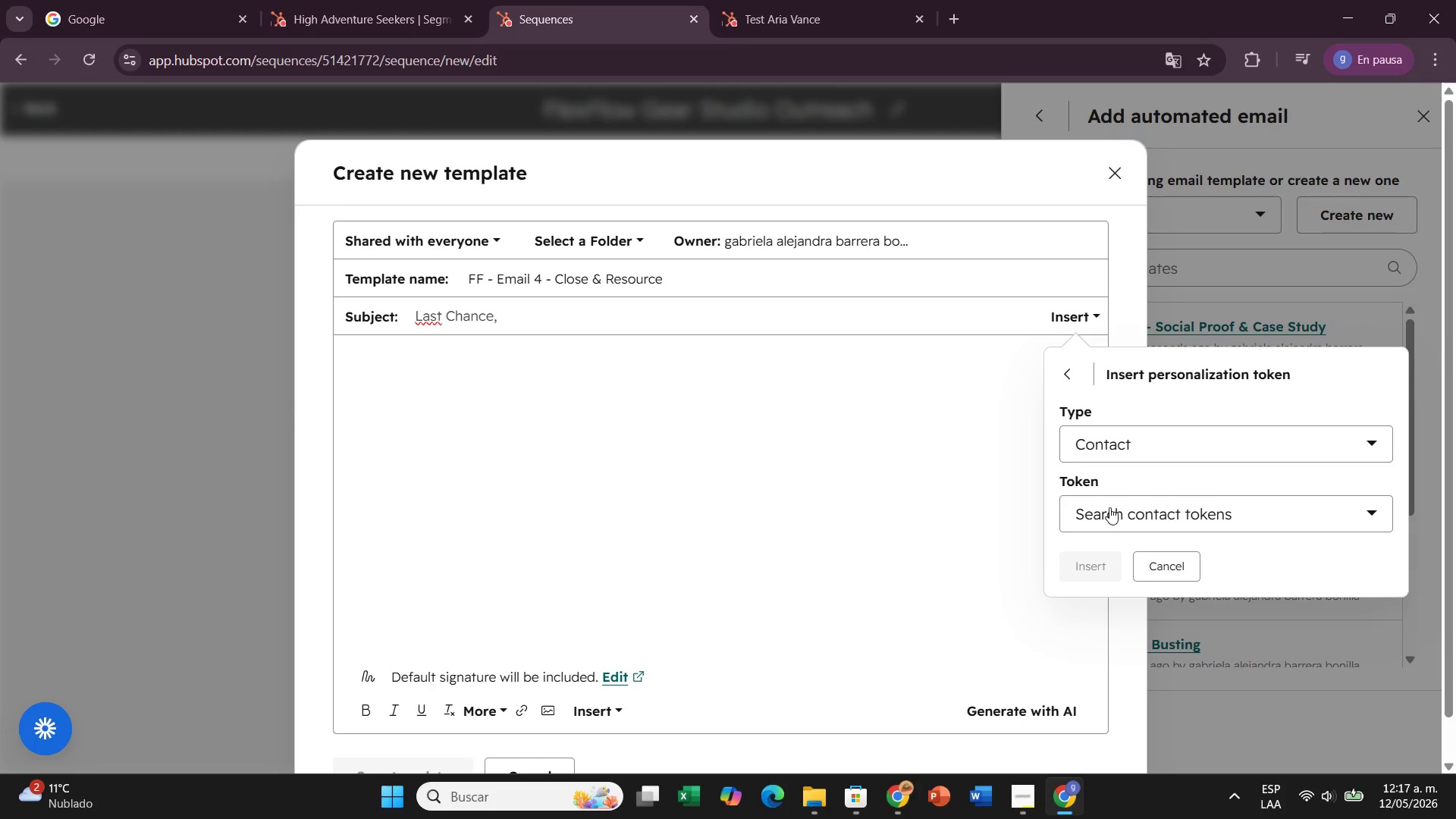 
left_click([1109, 507])
 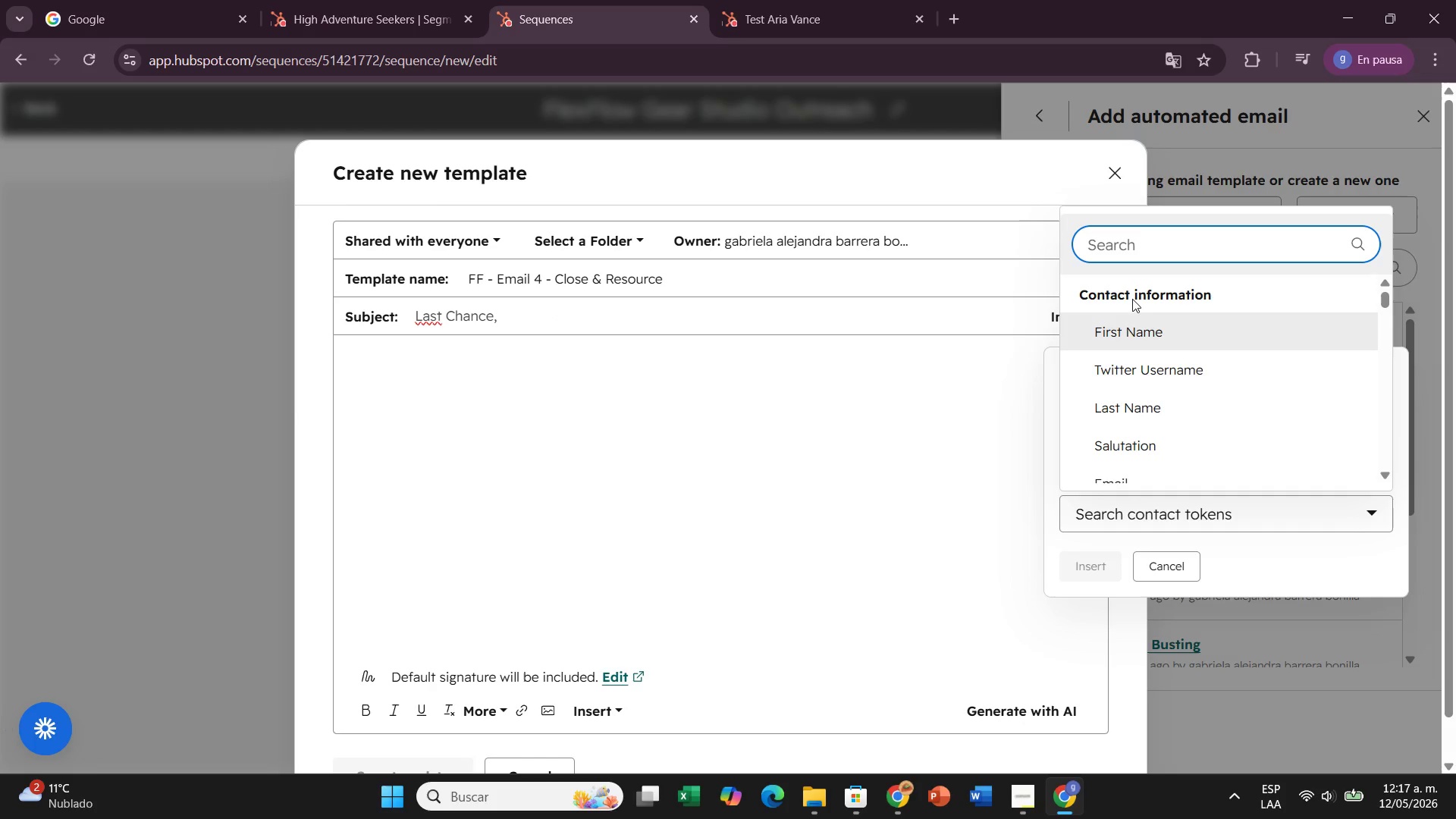 
left_click([1126, 337])
 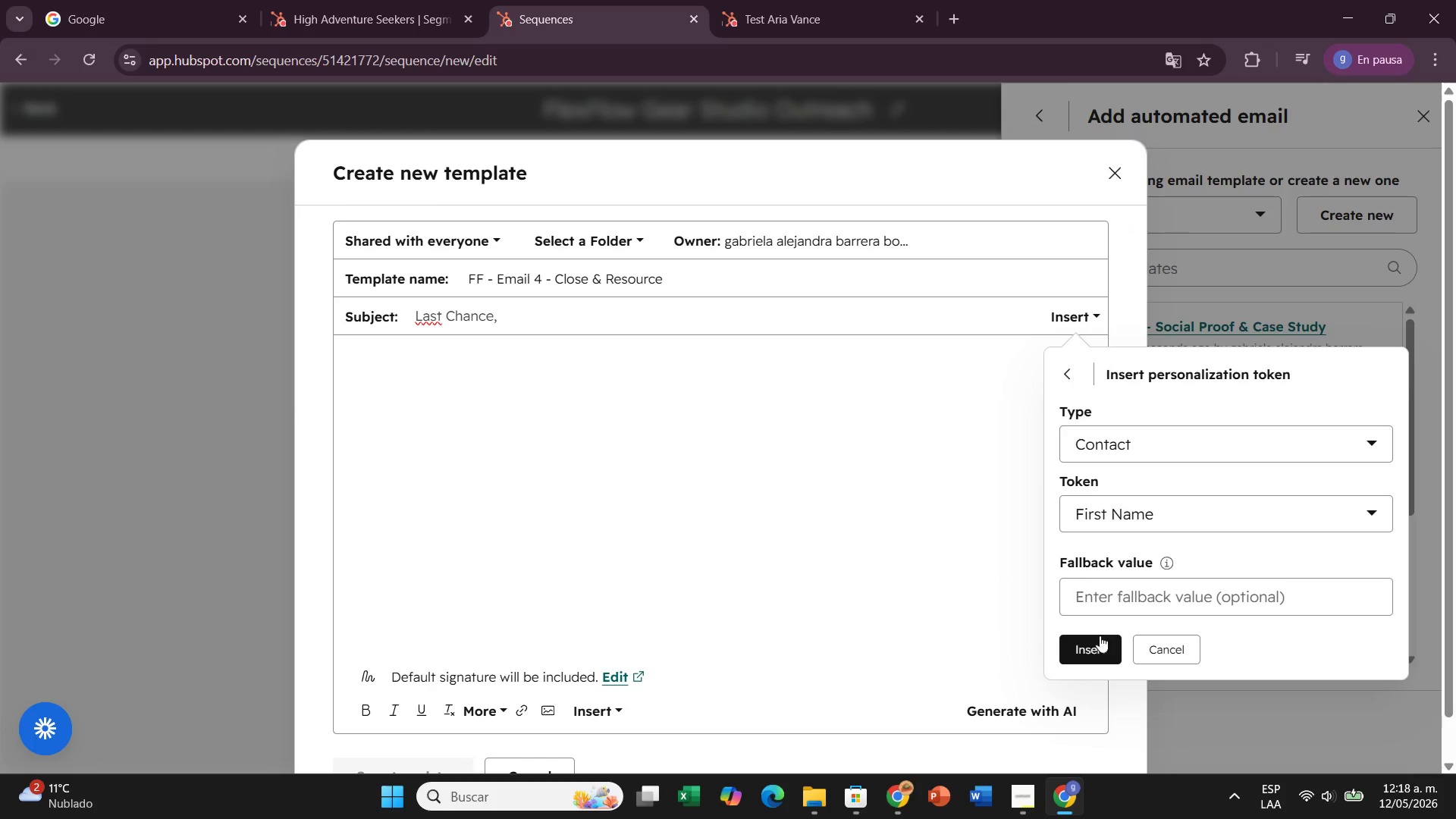 
left_click([1100, 641])
 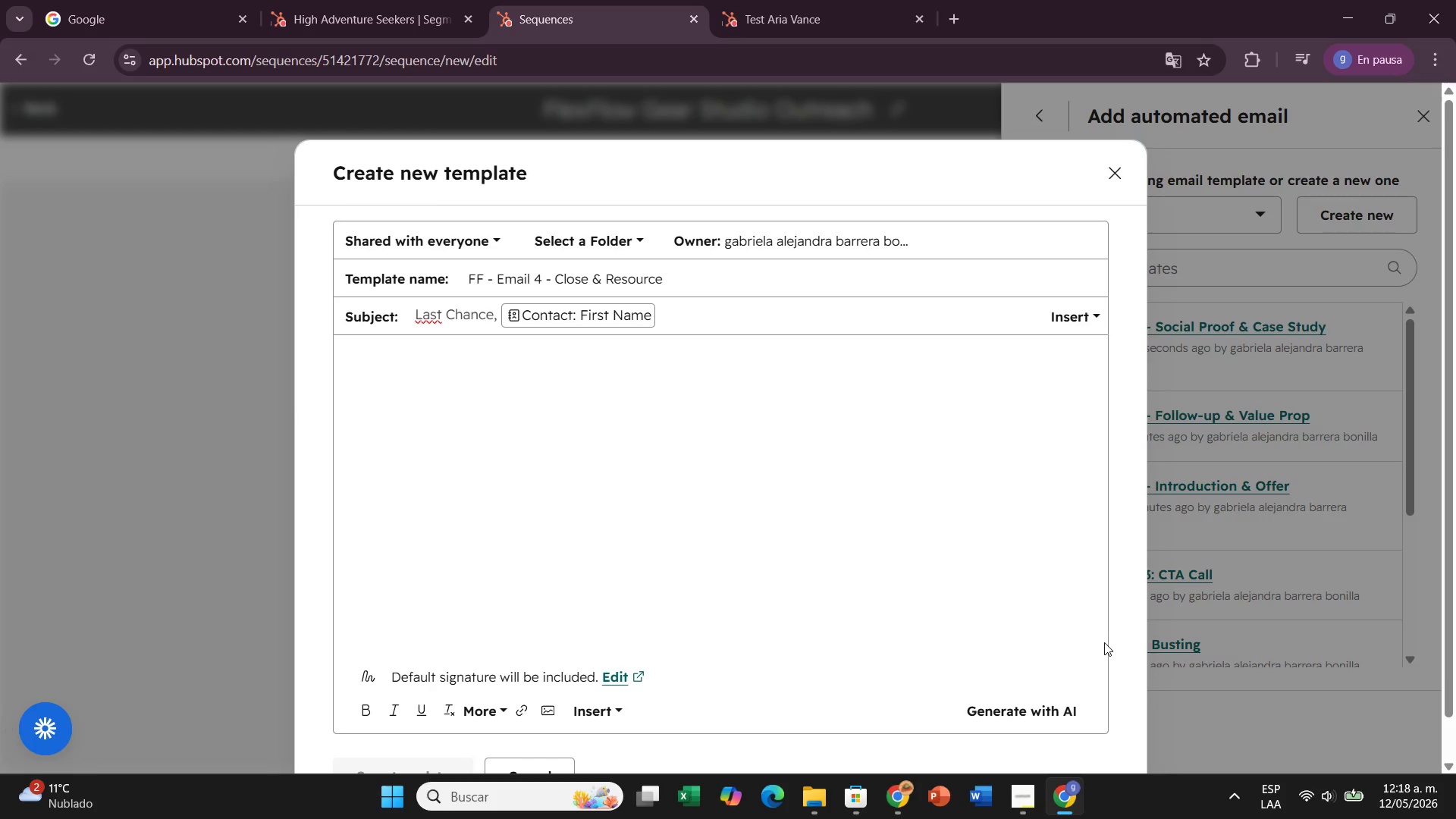 
type(, your free h)
key(Backspace)
type(jk)
key(Backspace)
key(Backspace)
type(kit for )
 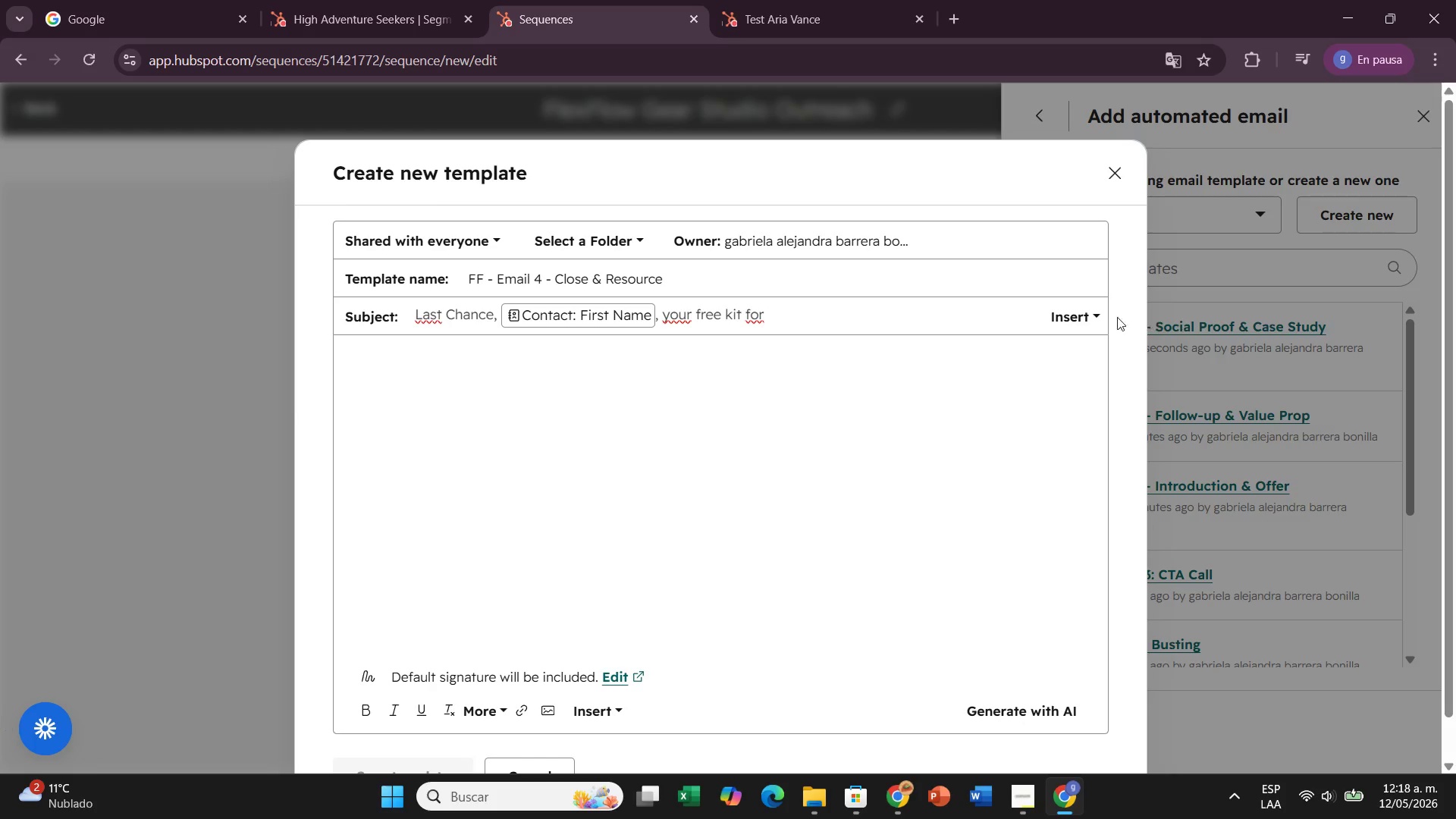 
left_click([1084, 317])
 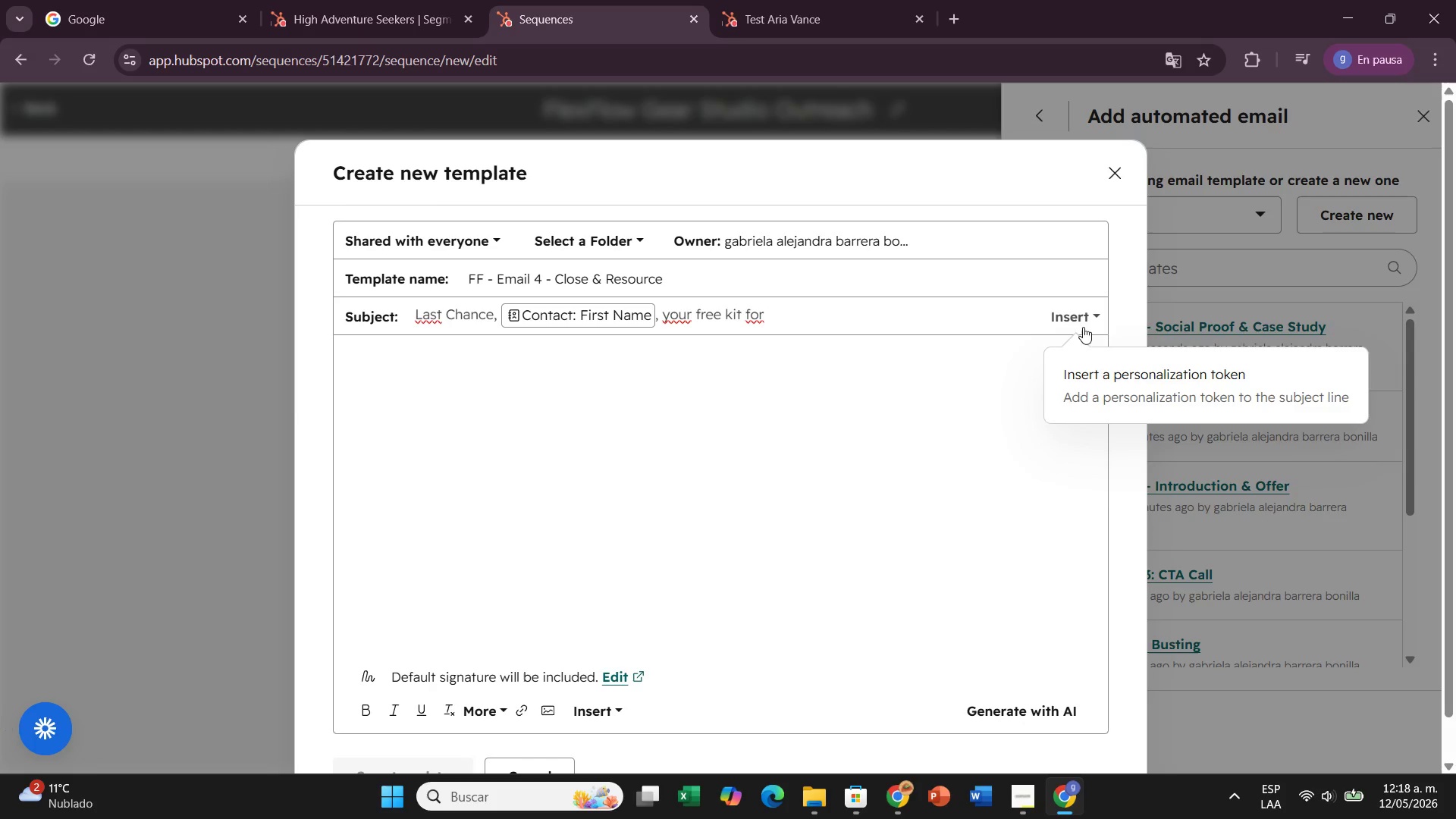 
left_click([1101, 384])
 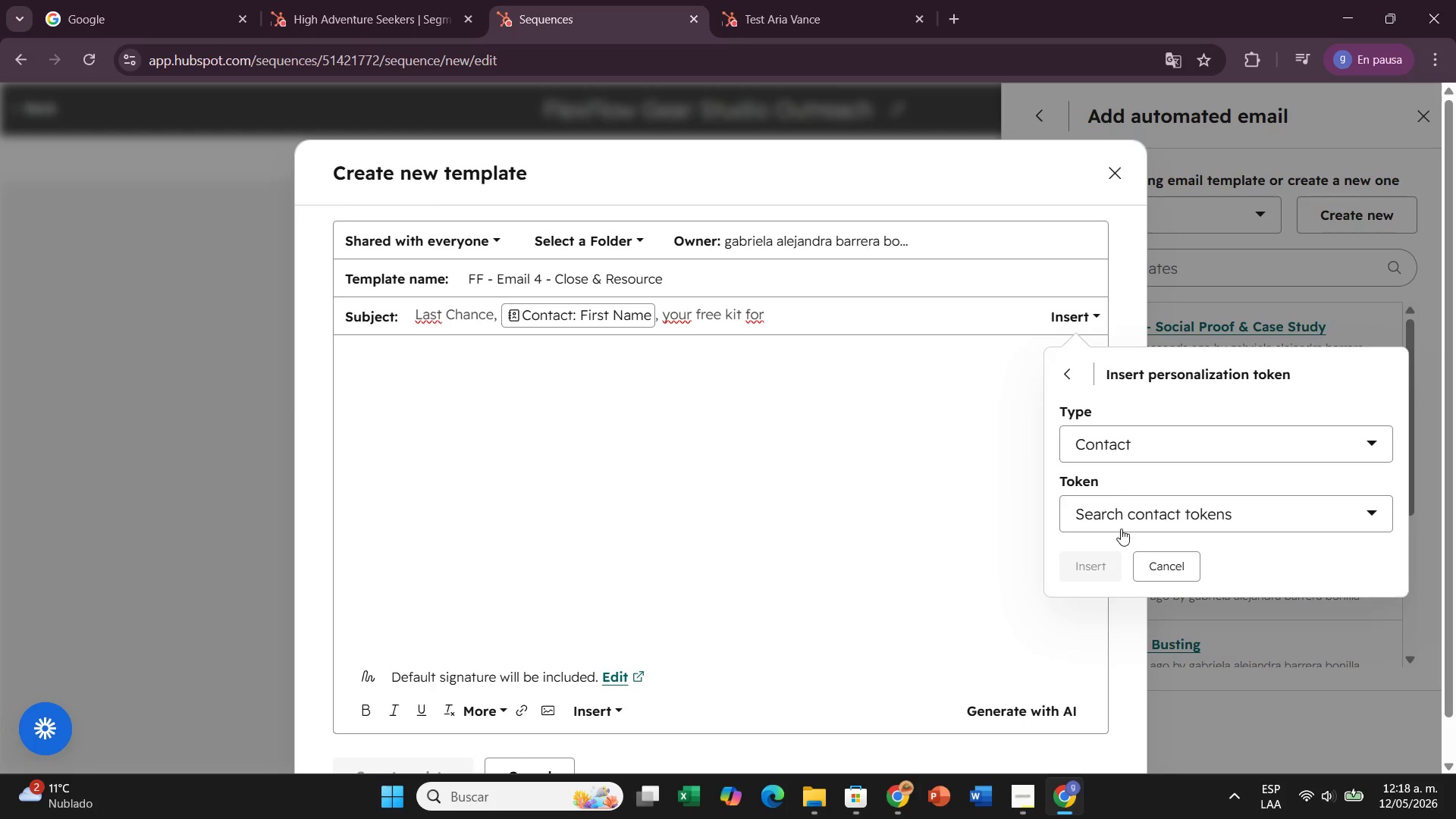 
left_click([1121, 529])
 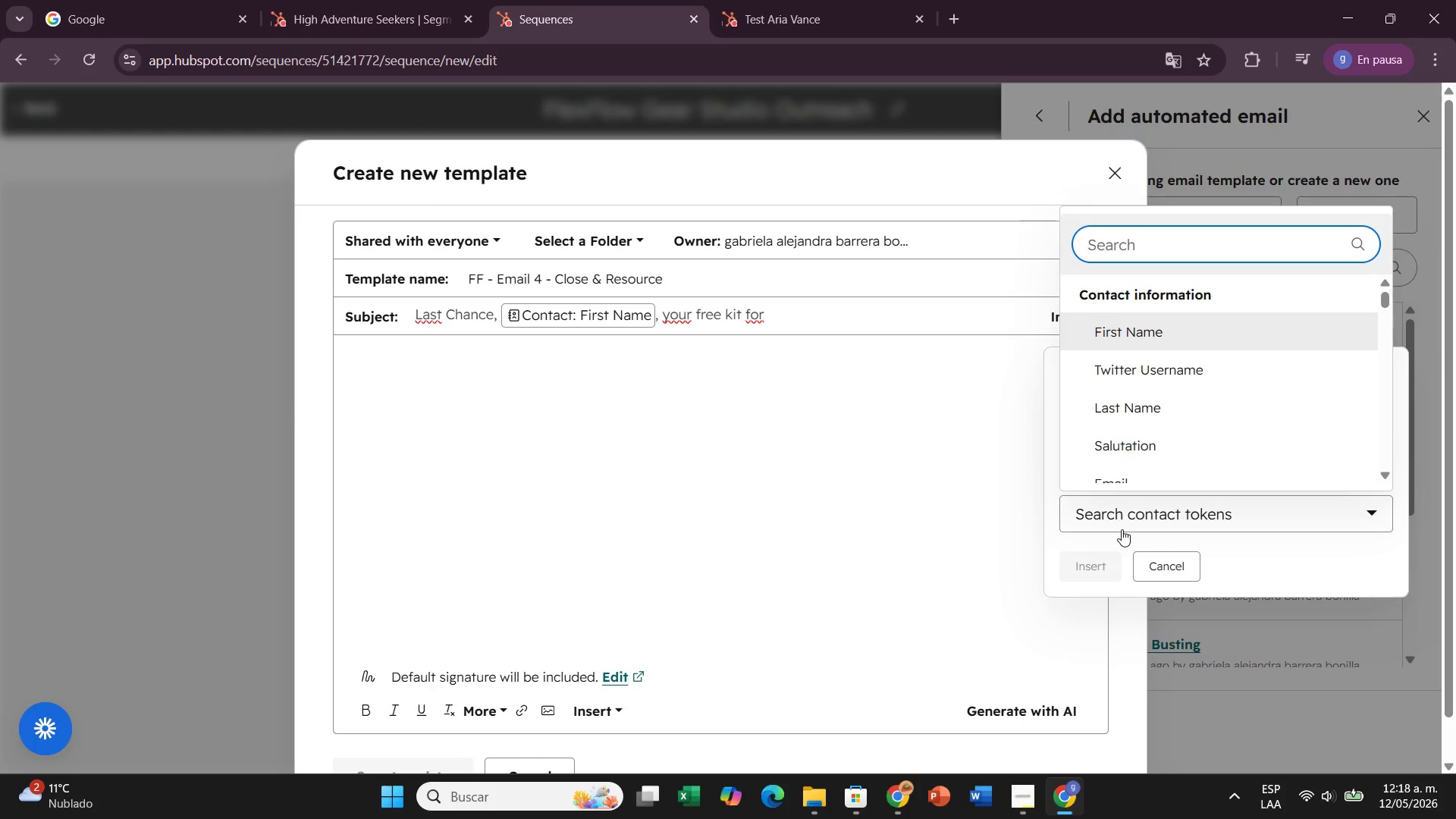 
type(com)
 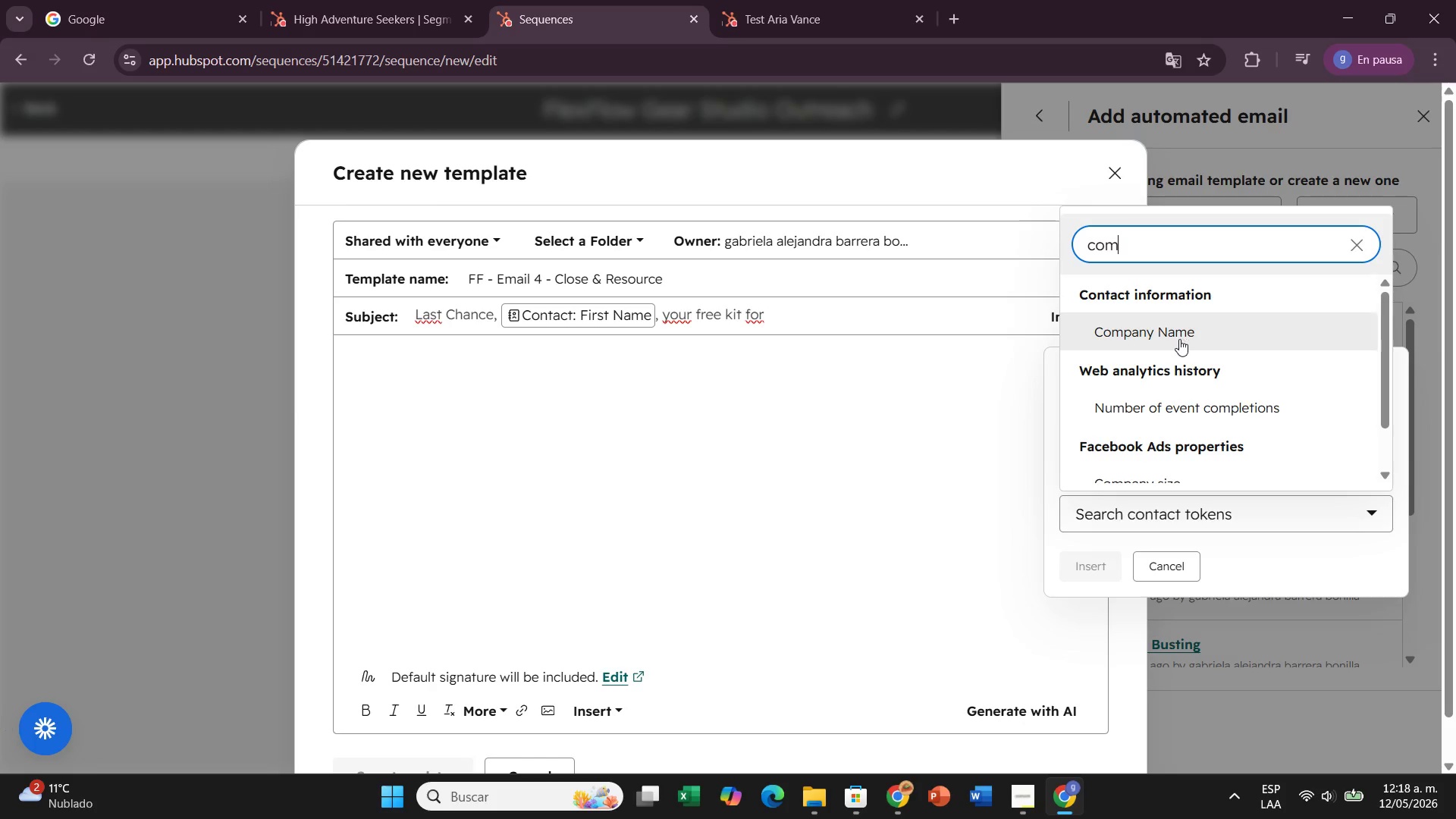 
double_click([1179, 339])
 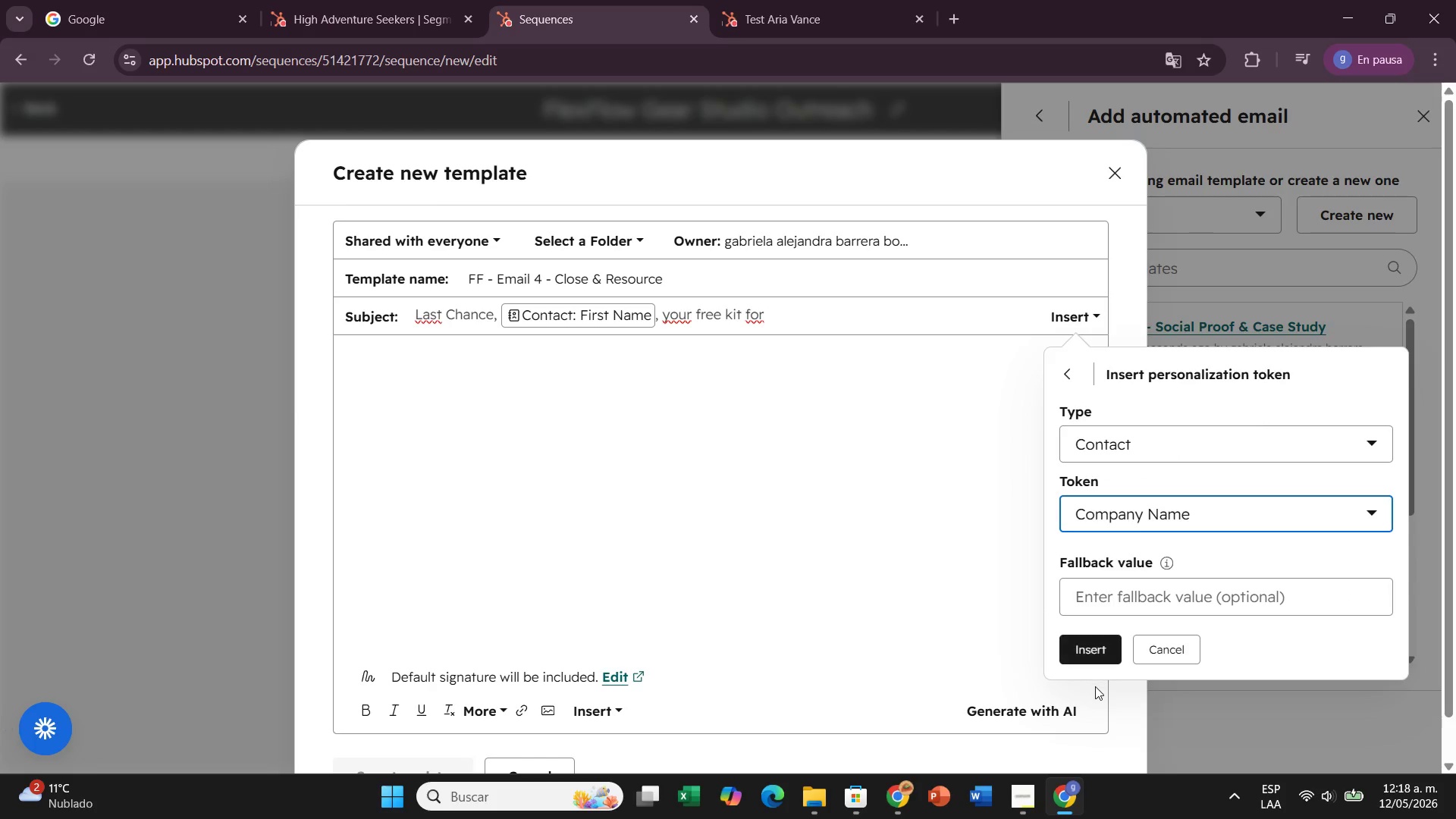 
left_click([1100, 642])
 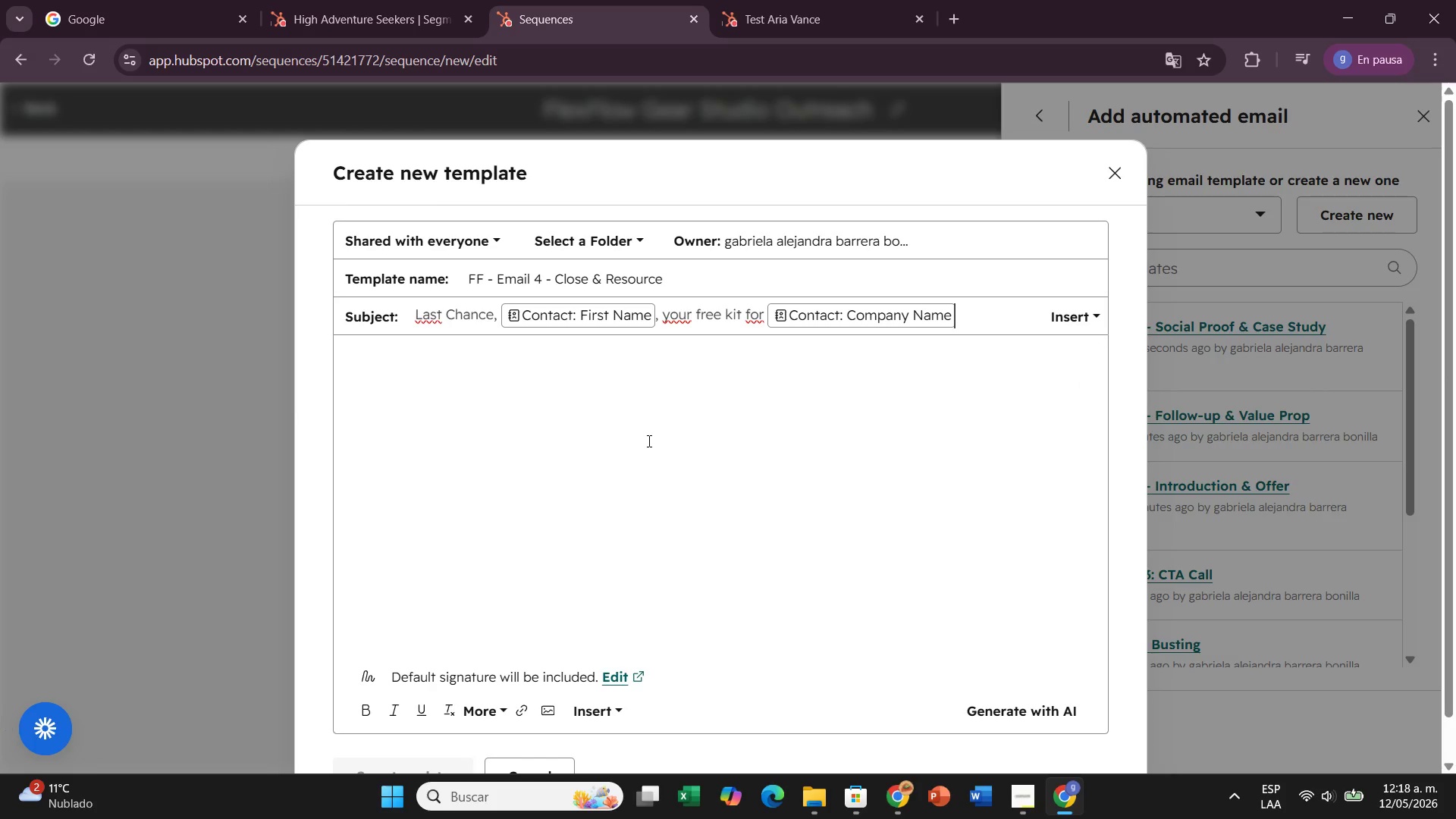 
wait(5.06)
 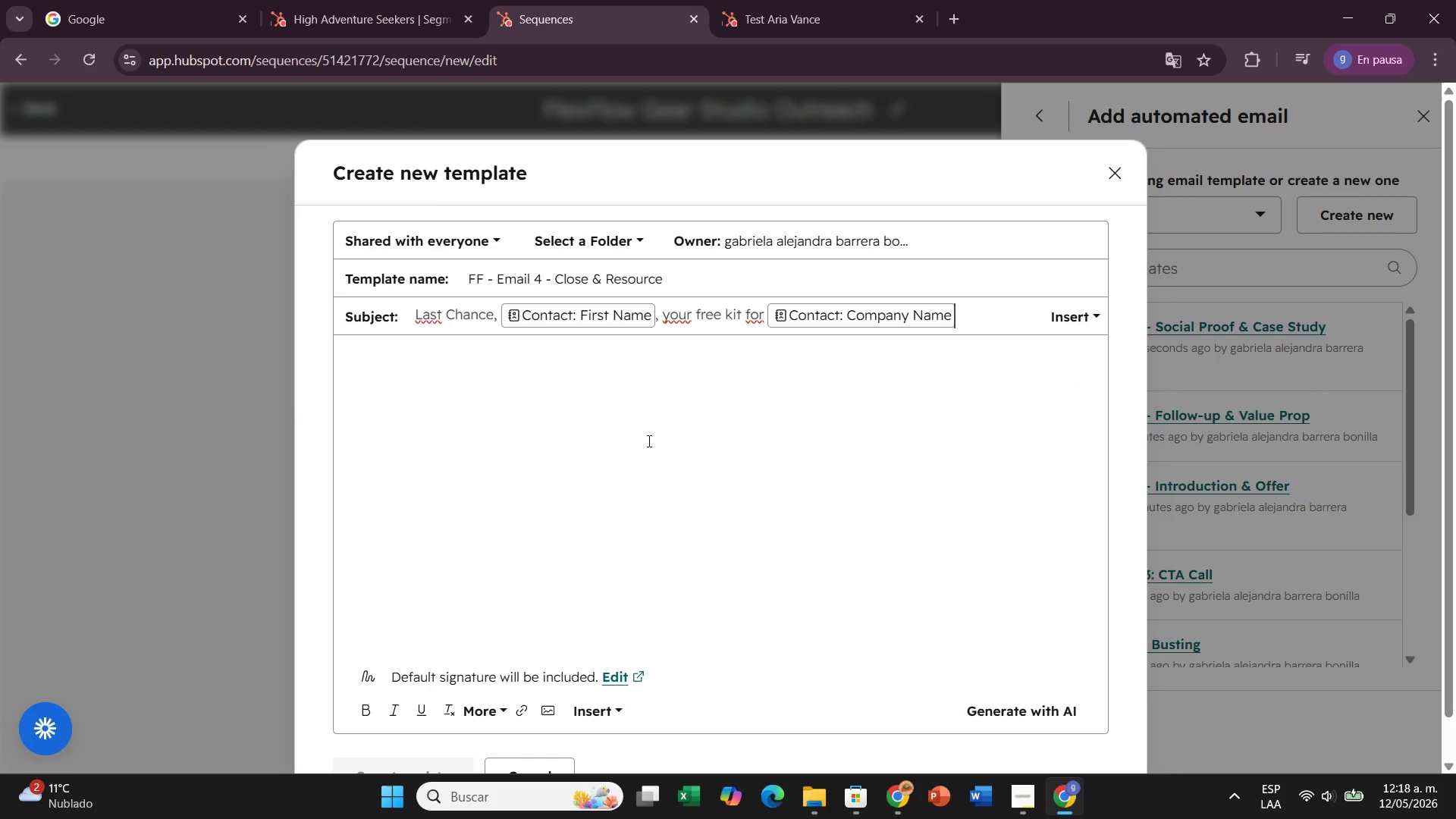 
left_click([648, 441])
 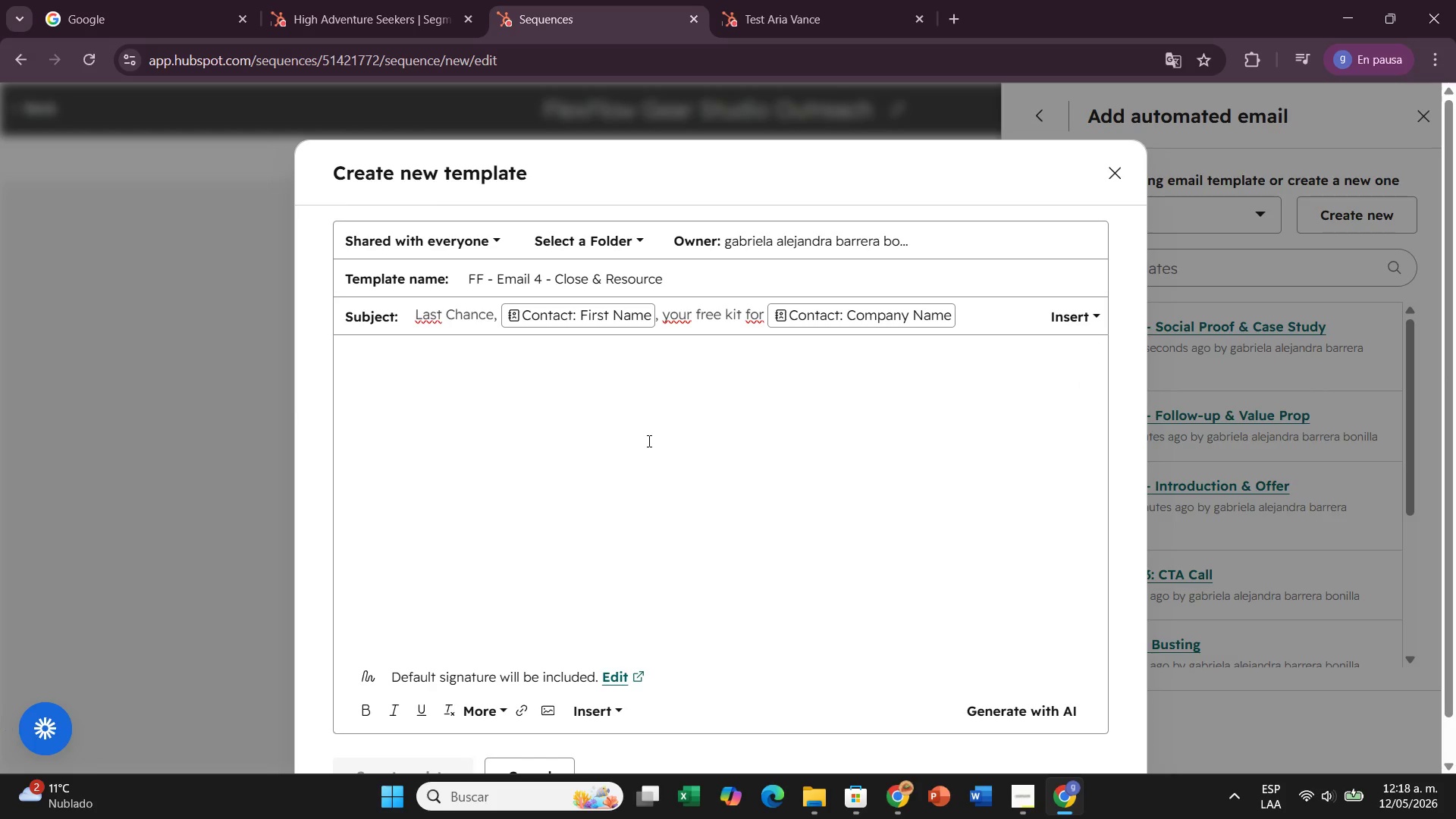 
key(CapsLock)
 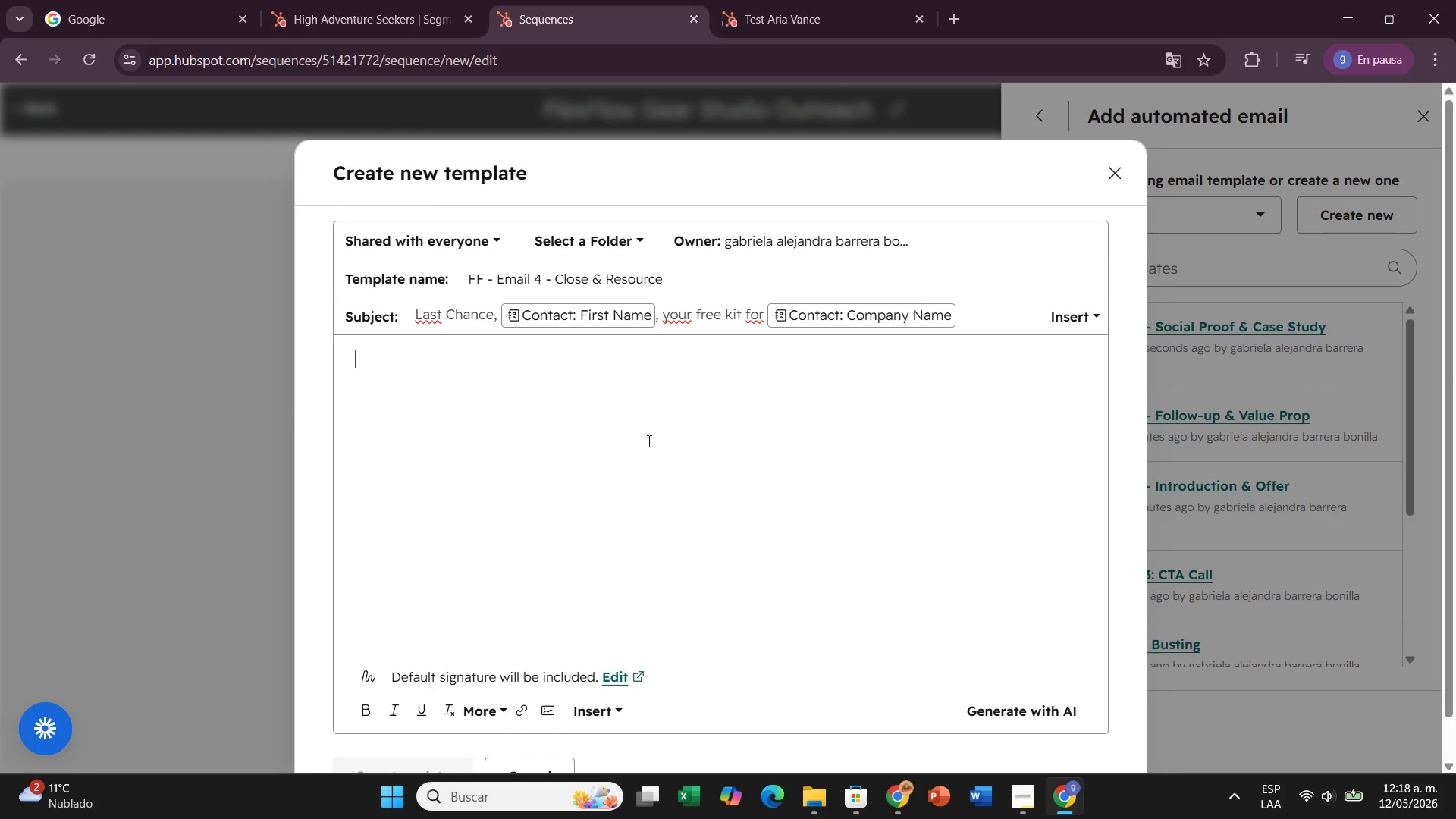 
key(H)
 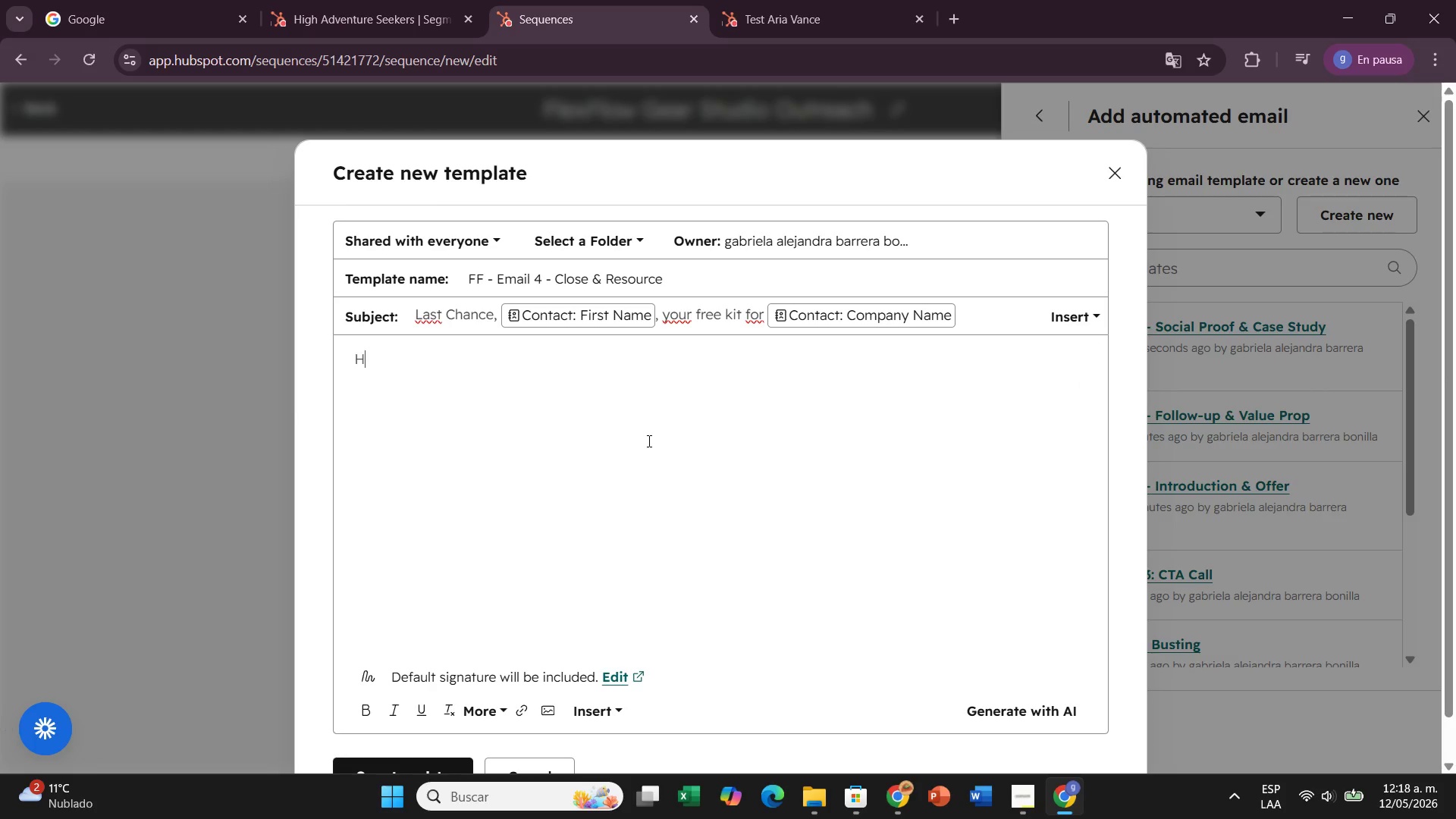 
key(CapsLock)
 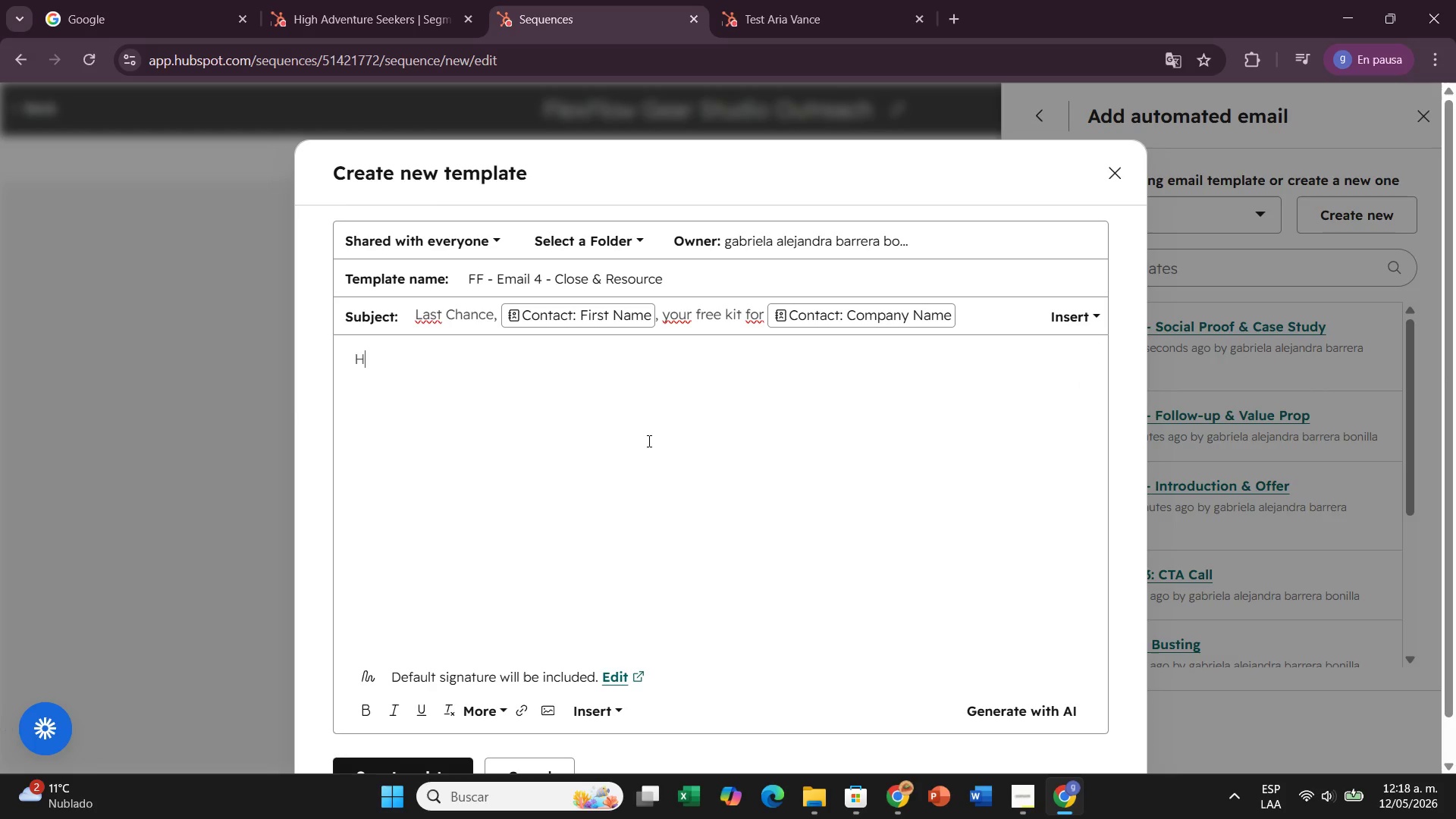 
key(I)
 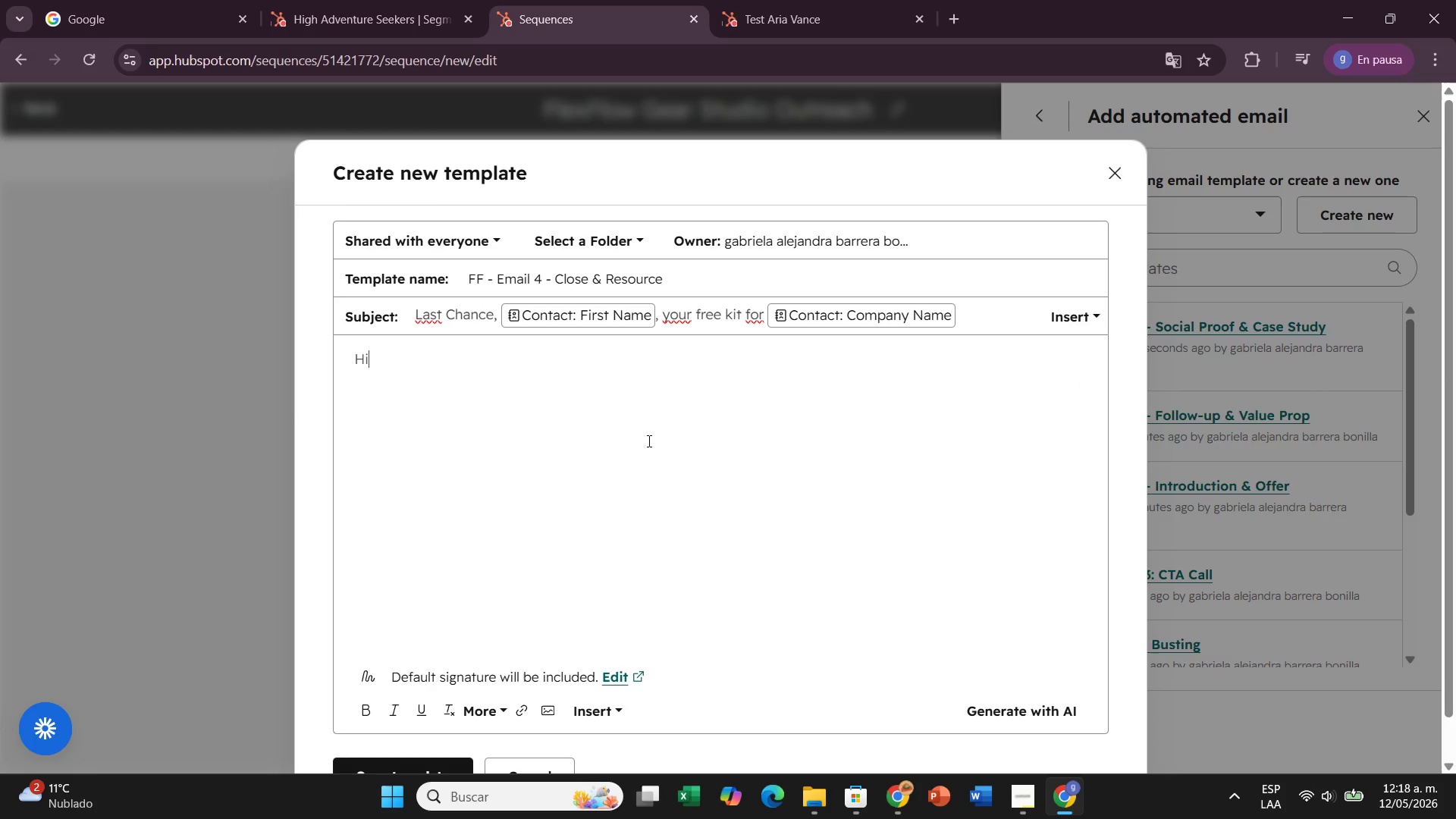 
key(Space)
 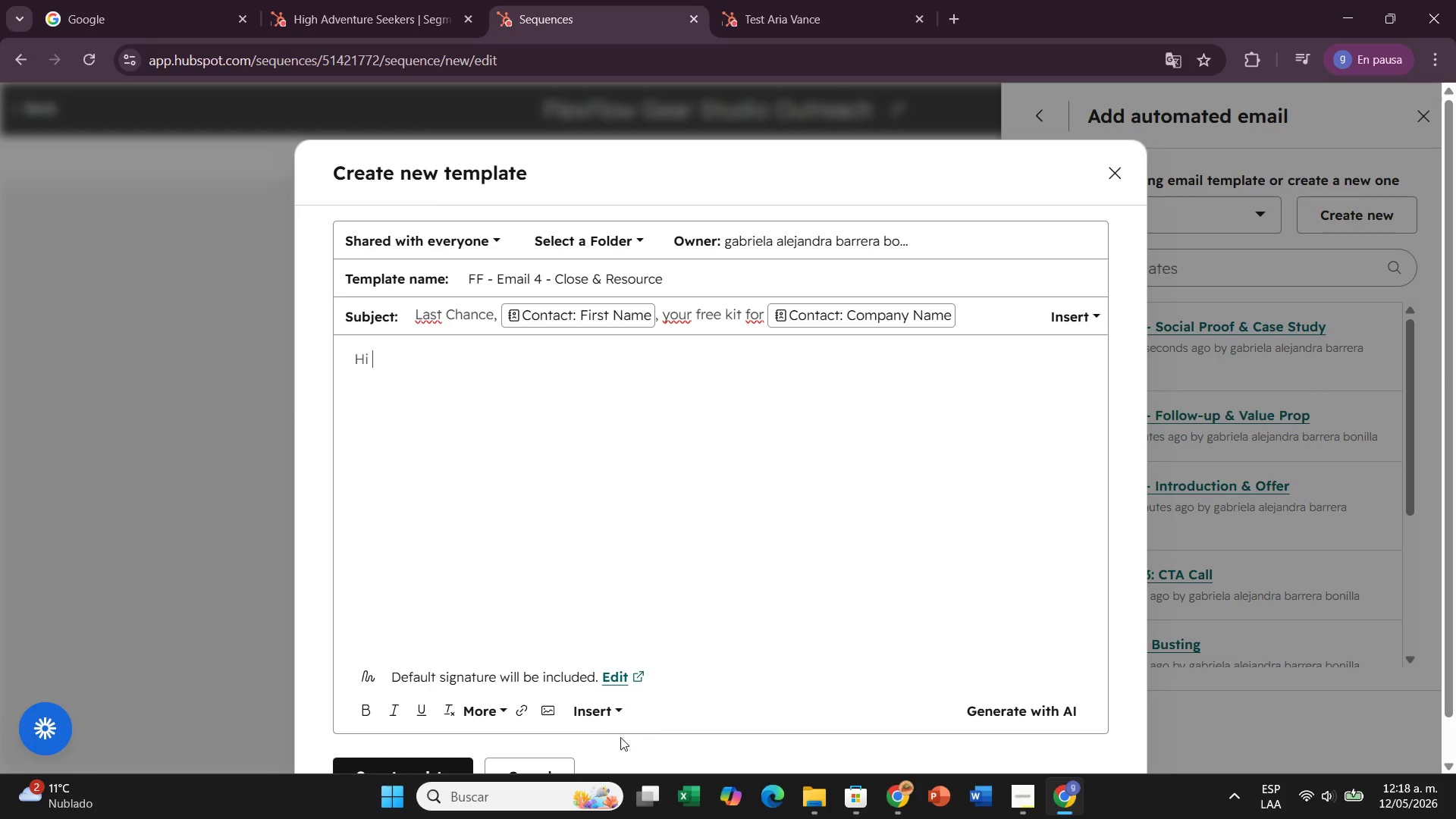 
left_click([592, 713])
 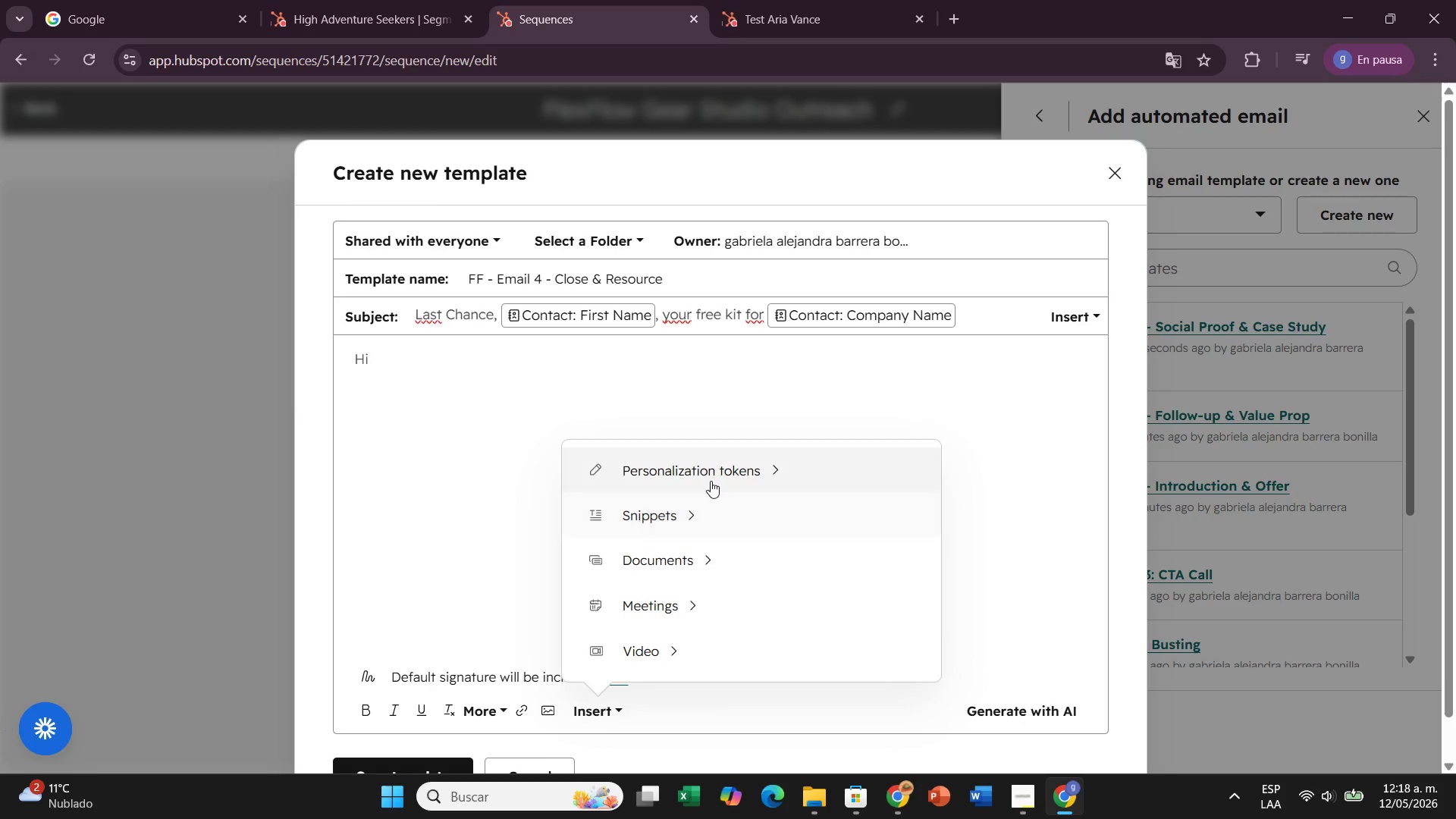 
left_click([711, 481])
 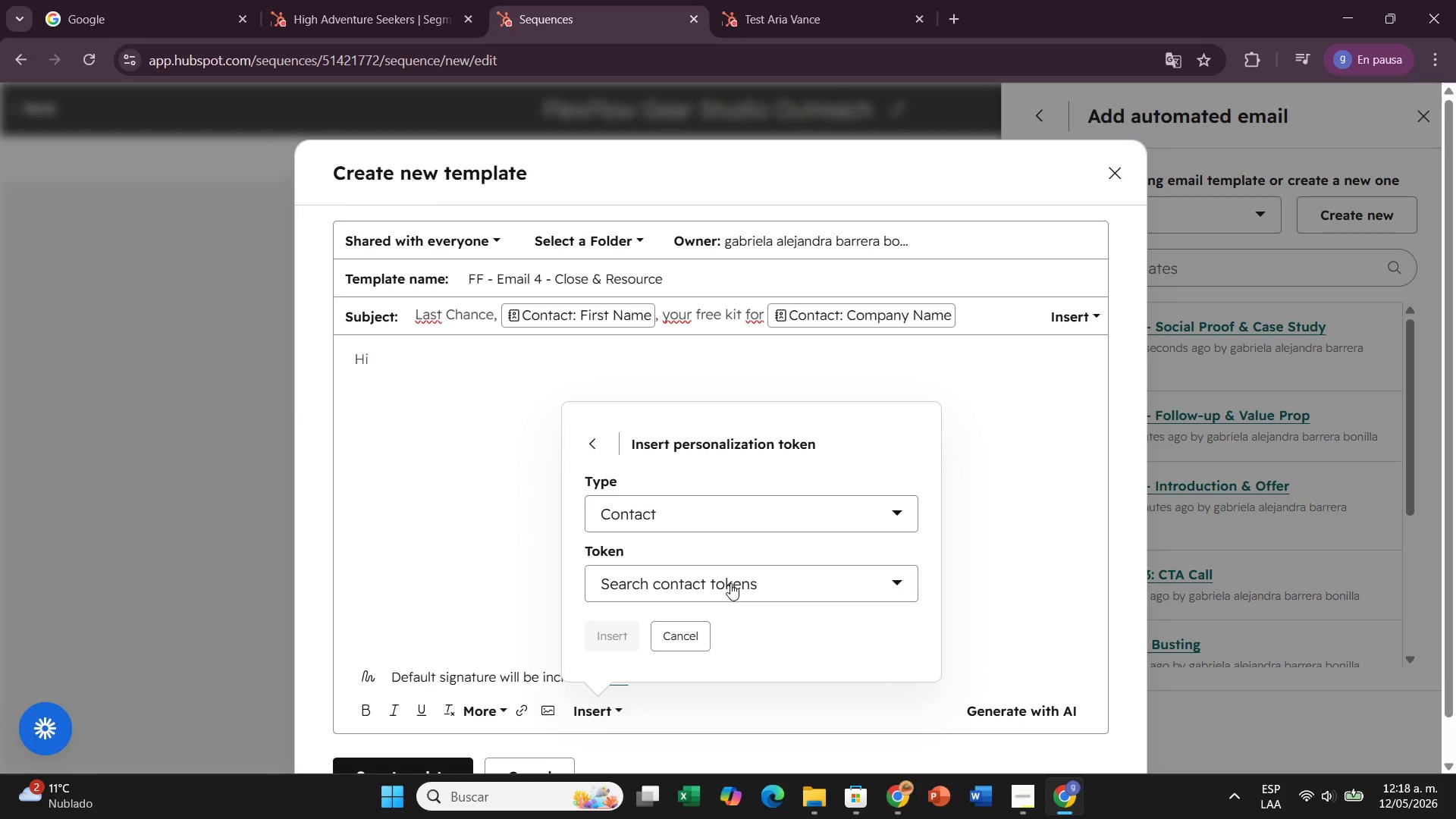 
left_click([732, 582])
 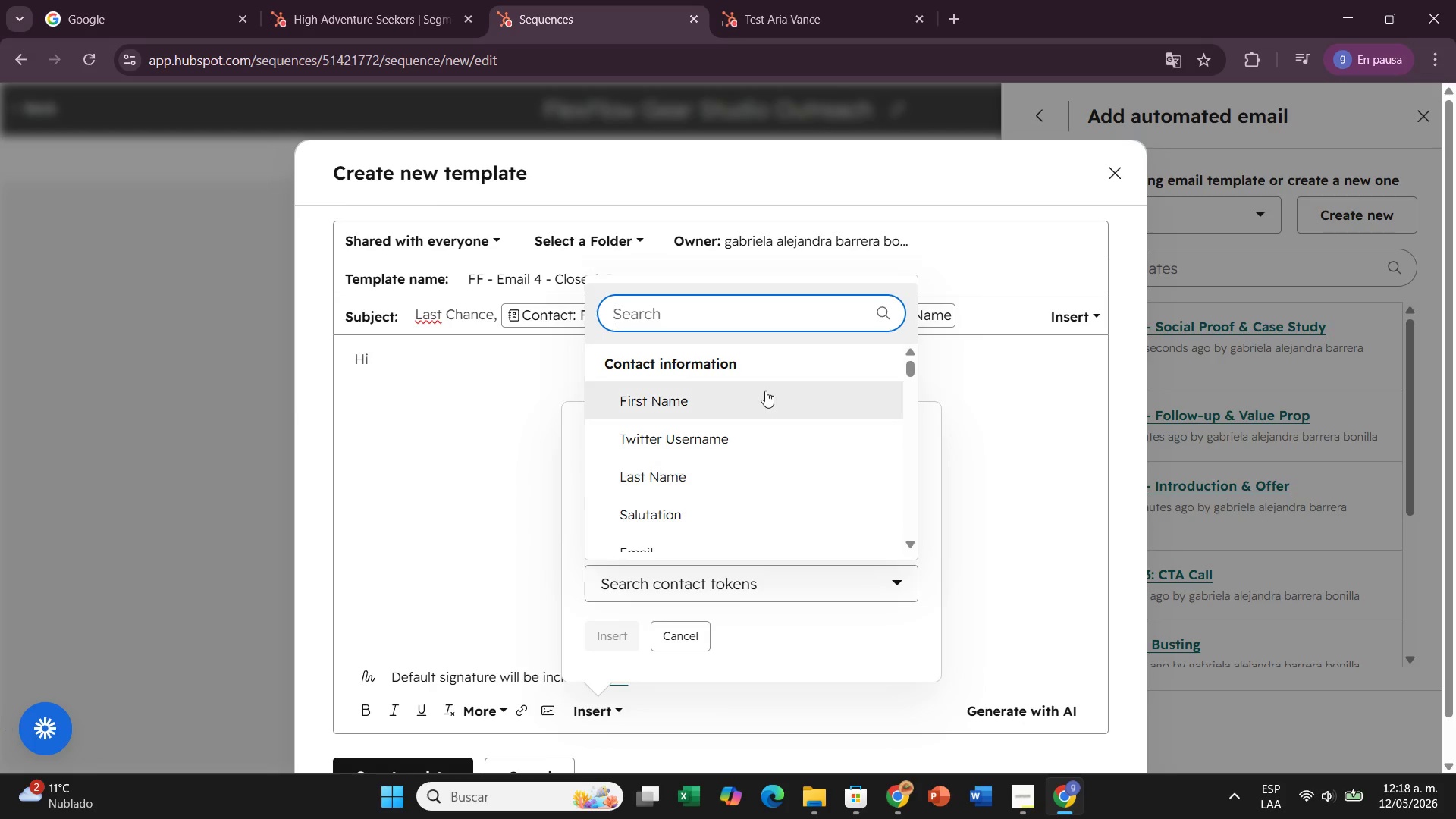 
left_click([765, 391])
 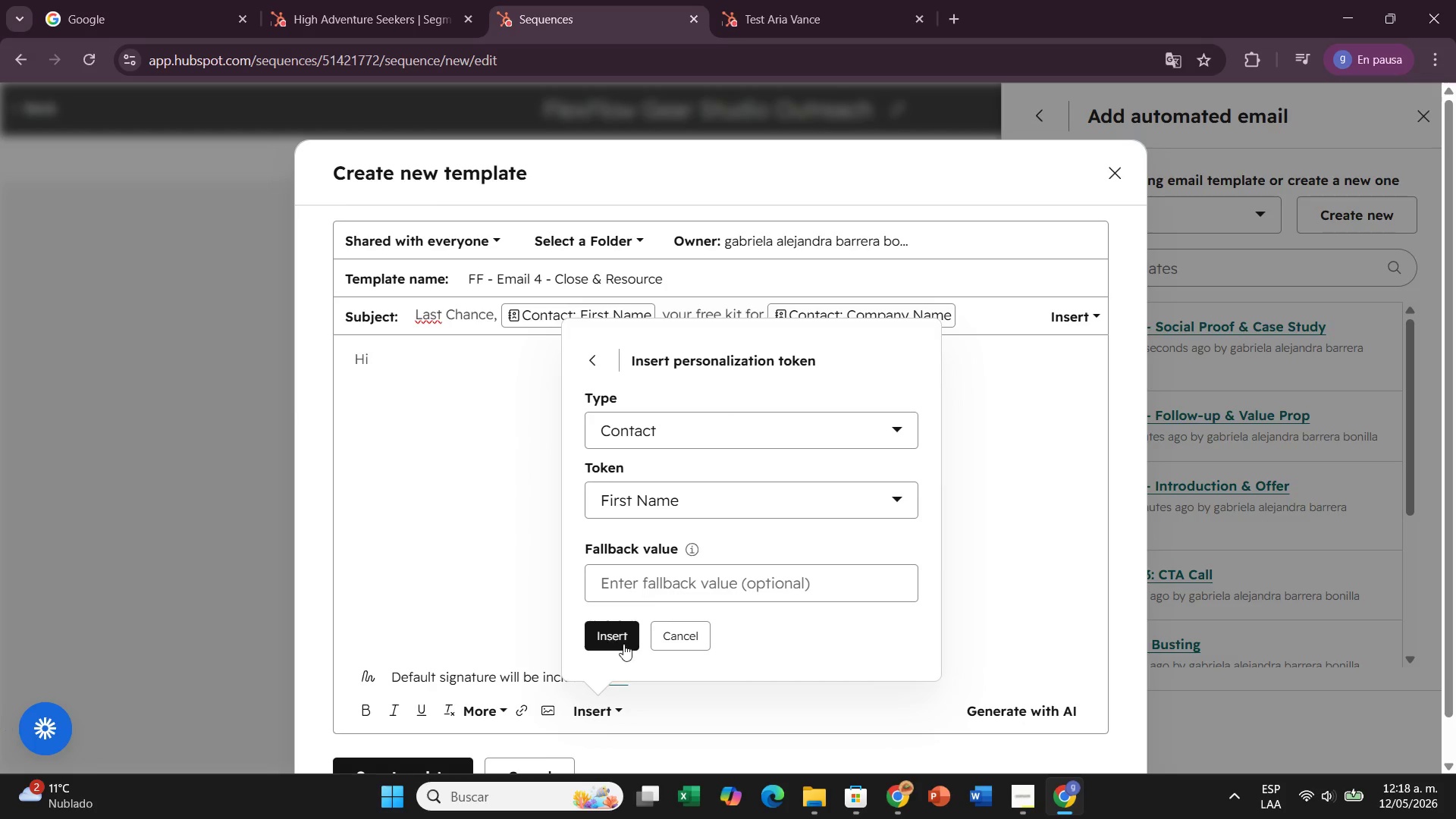 
left_click([620, 650])
 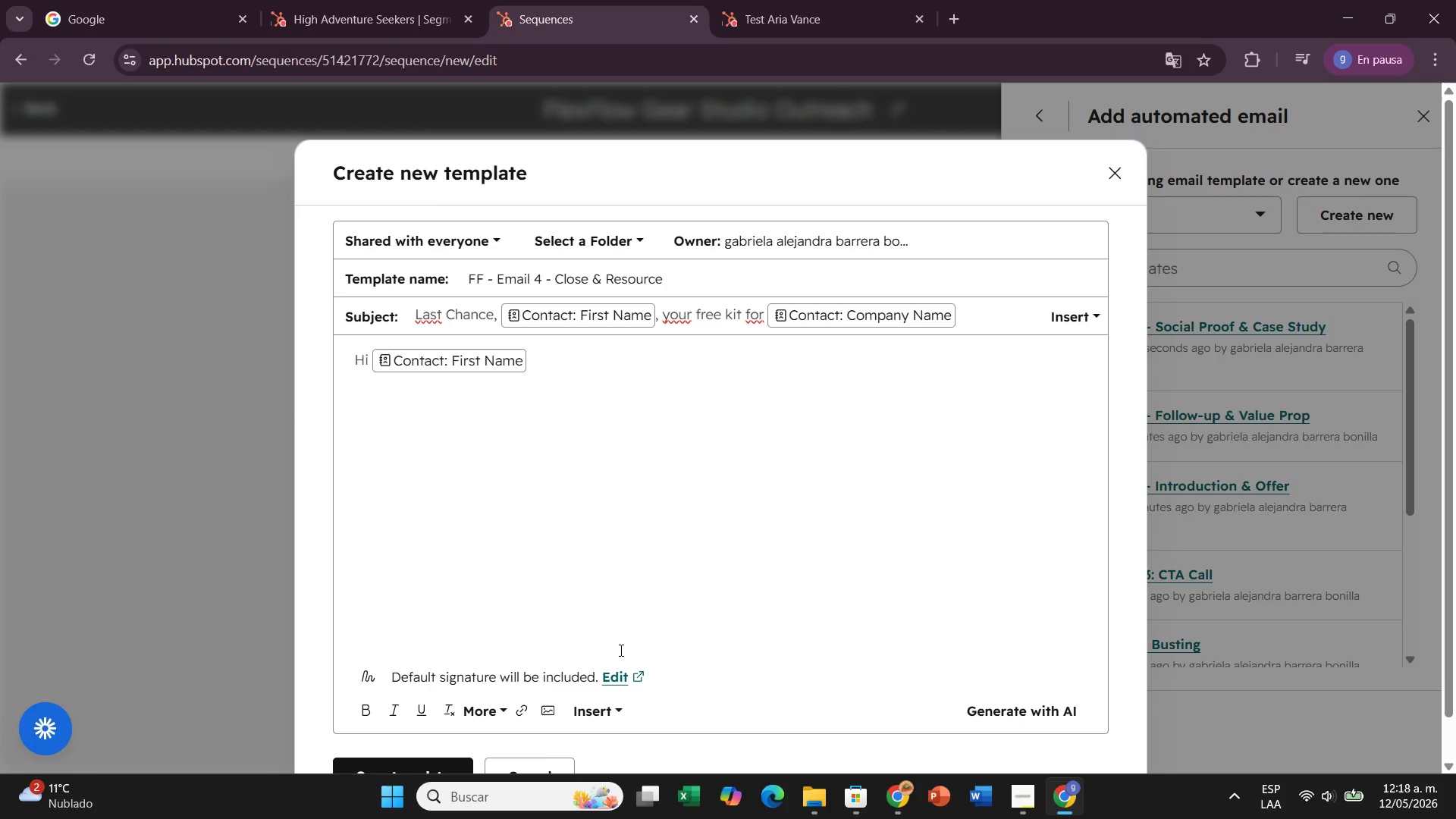 
key(Comma)
 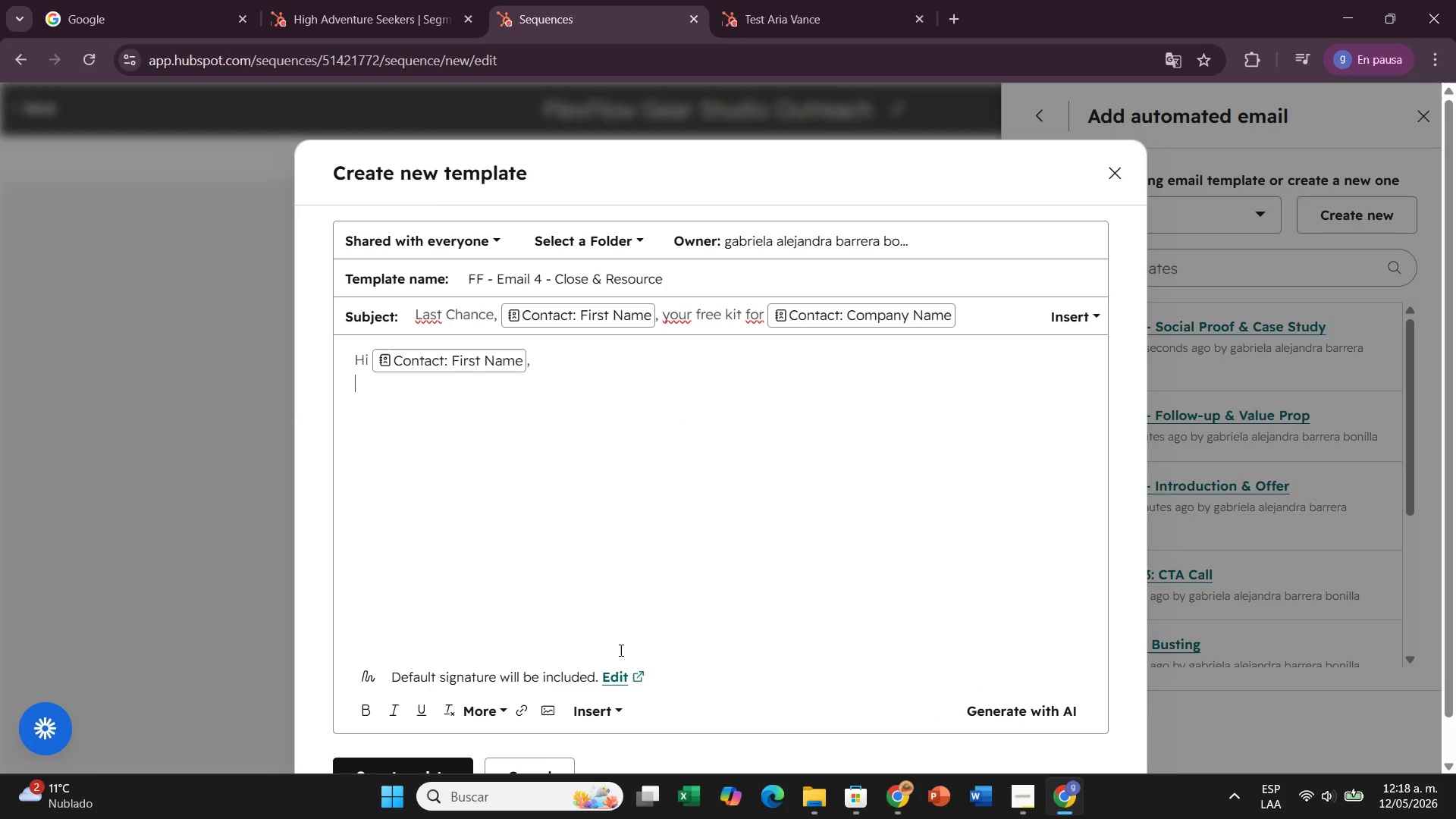 
key(Enter)
 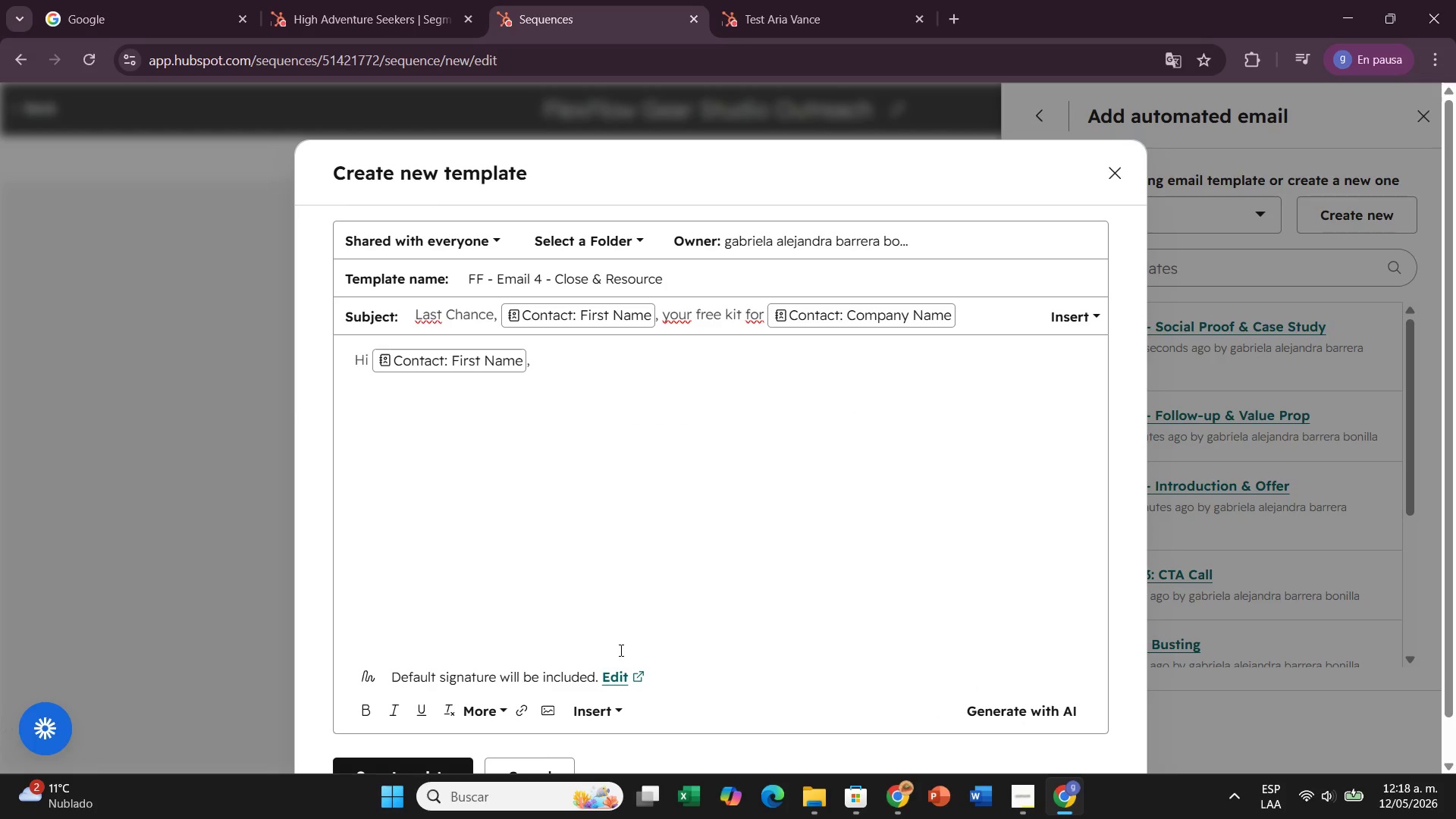 
key(Enter)
 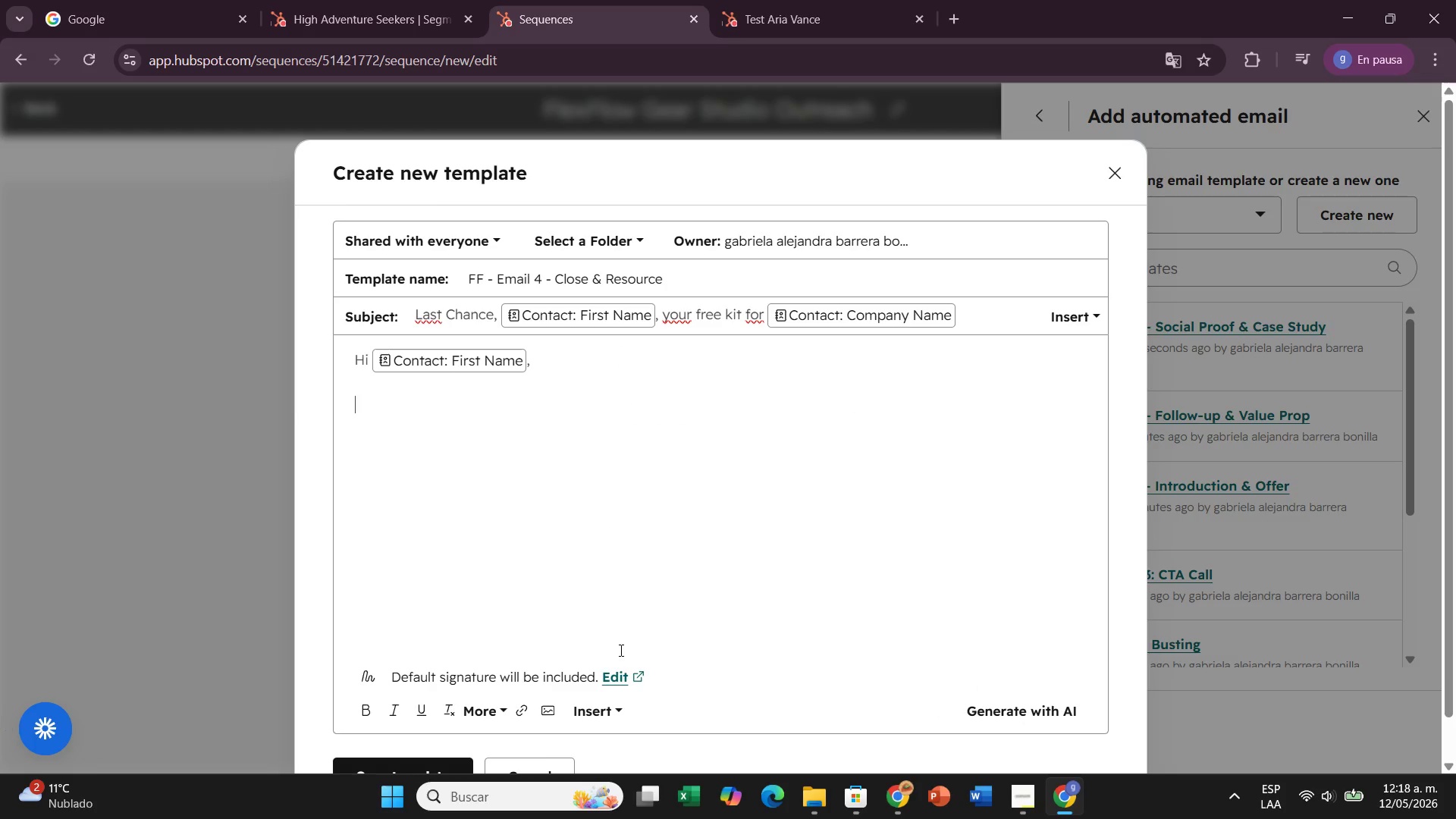 
type(This is my last follow-up, I don[t )
 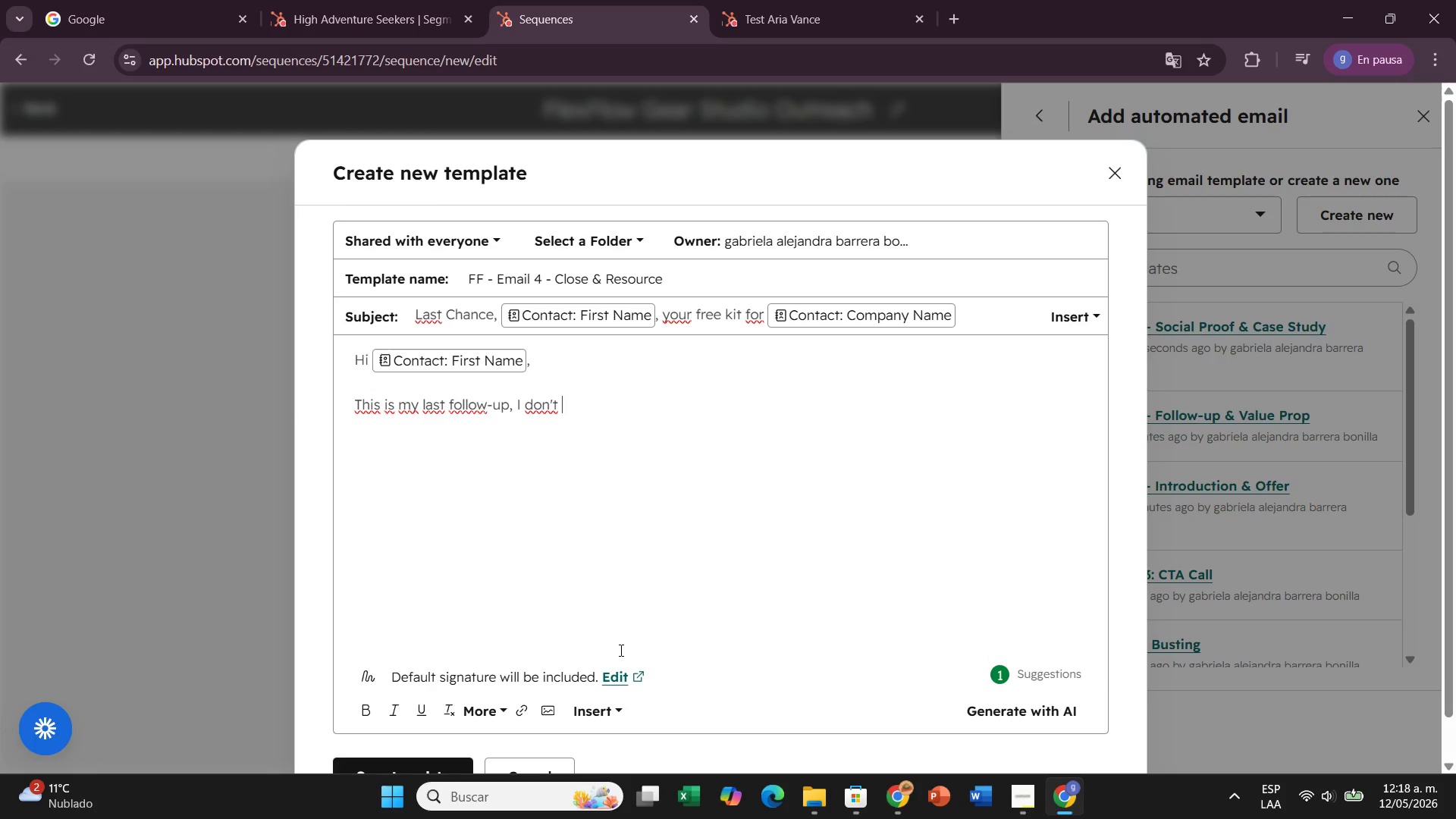 
type(want to crowd you inbox.)
 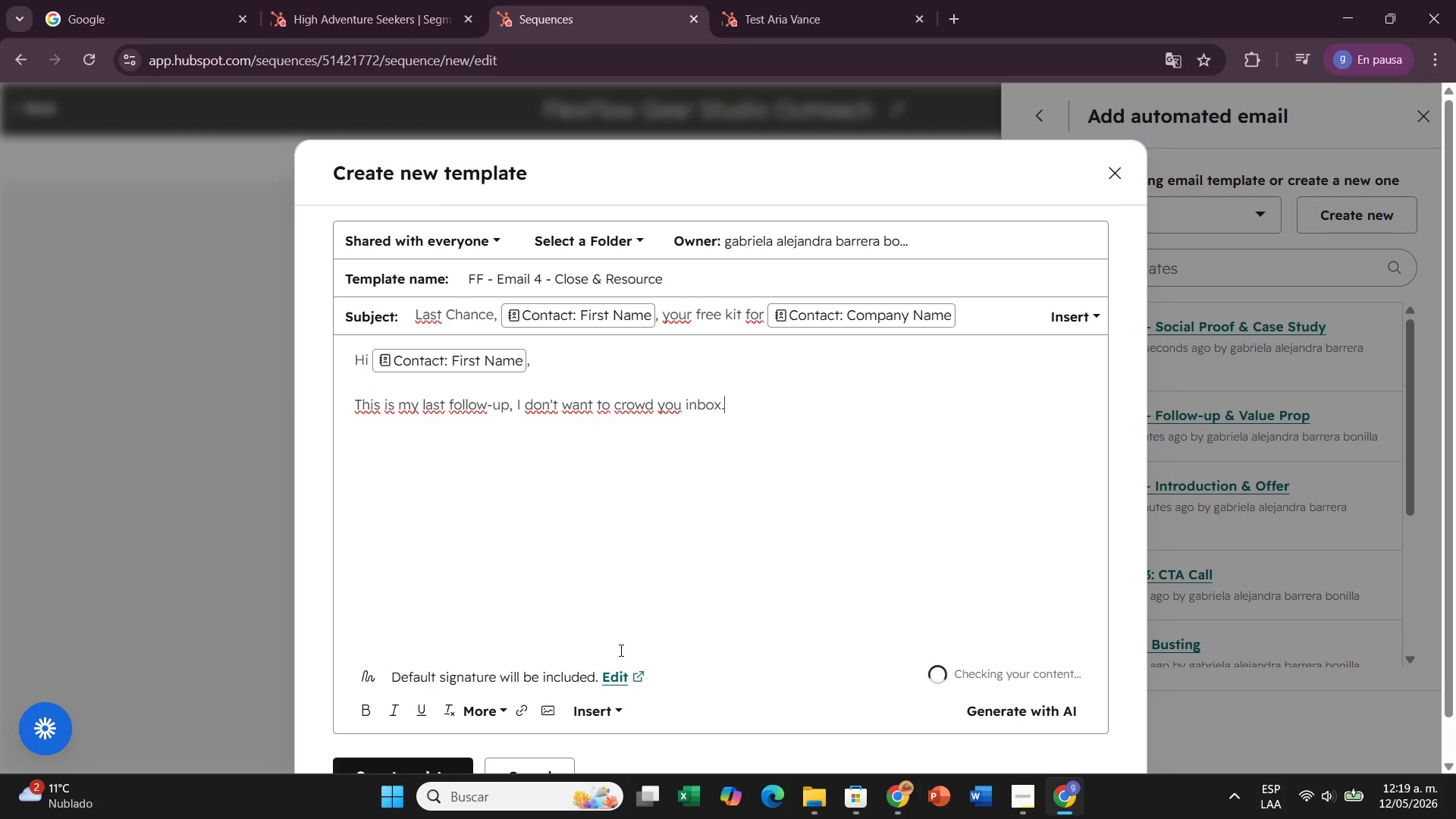 
key(Enter)
 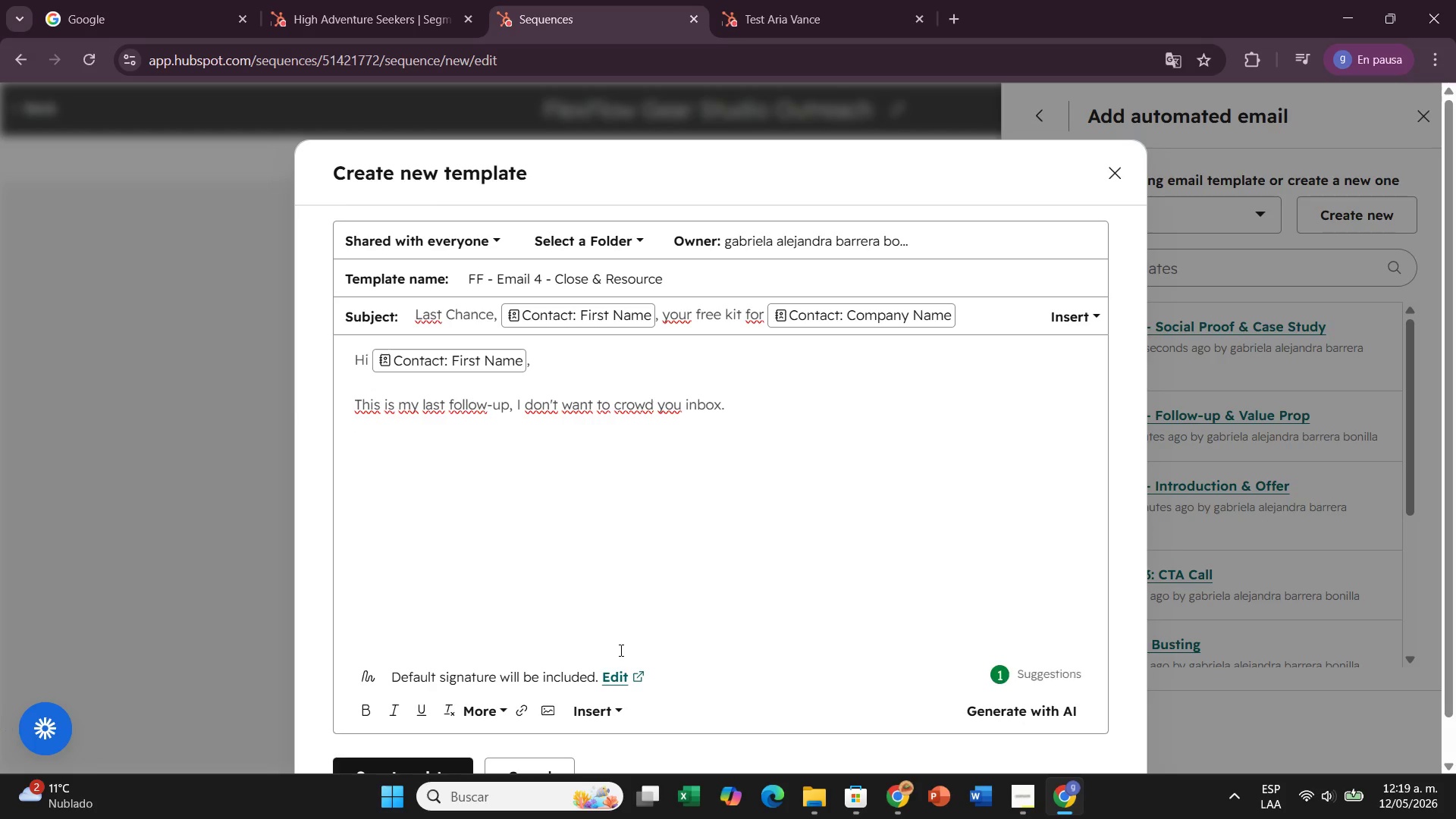 
key(Enter)
 